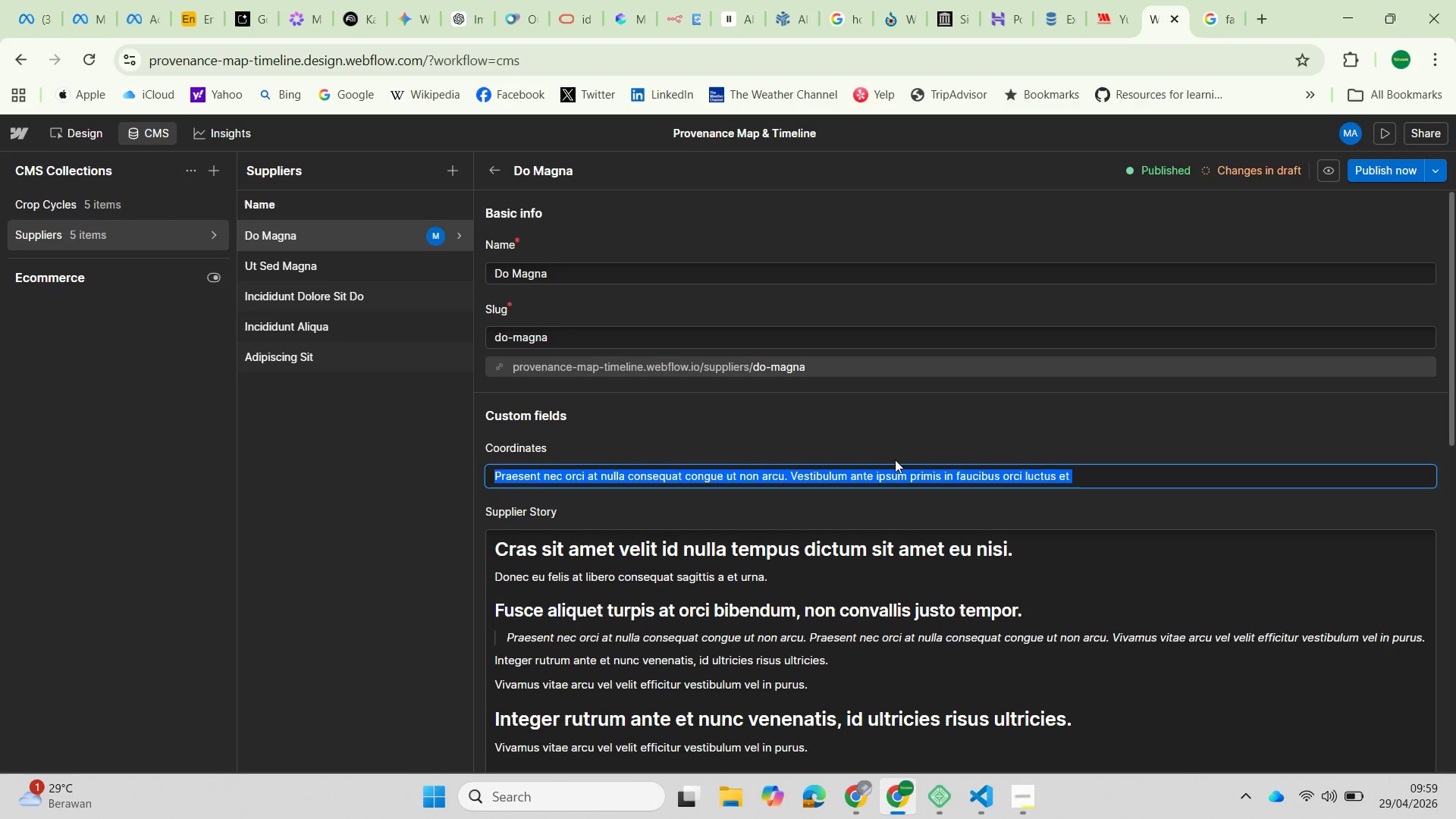 
key(Control+V)
 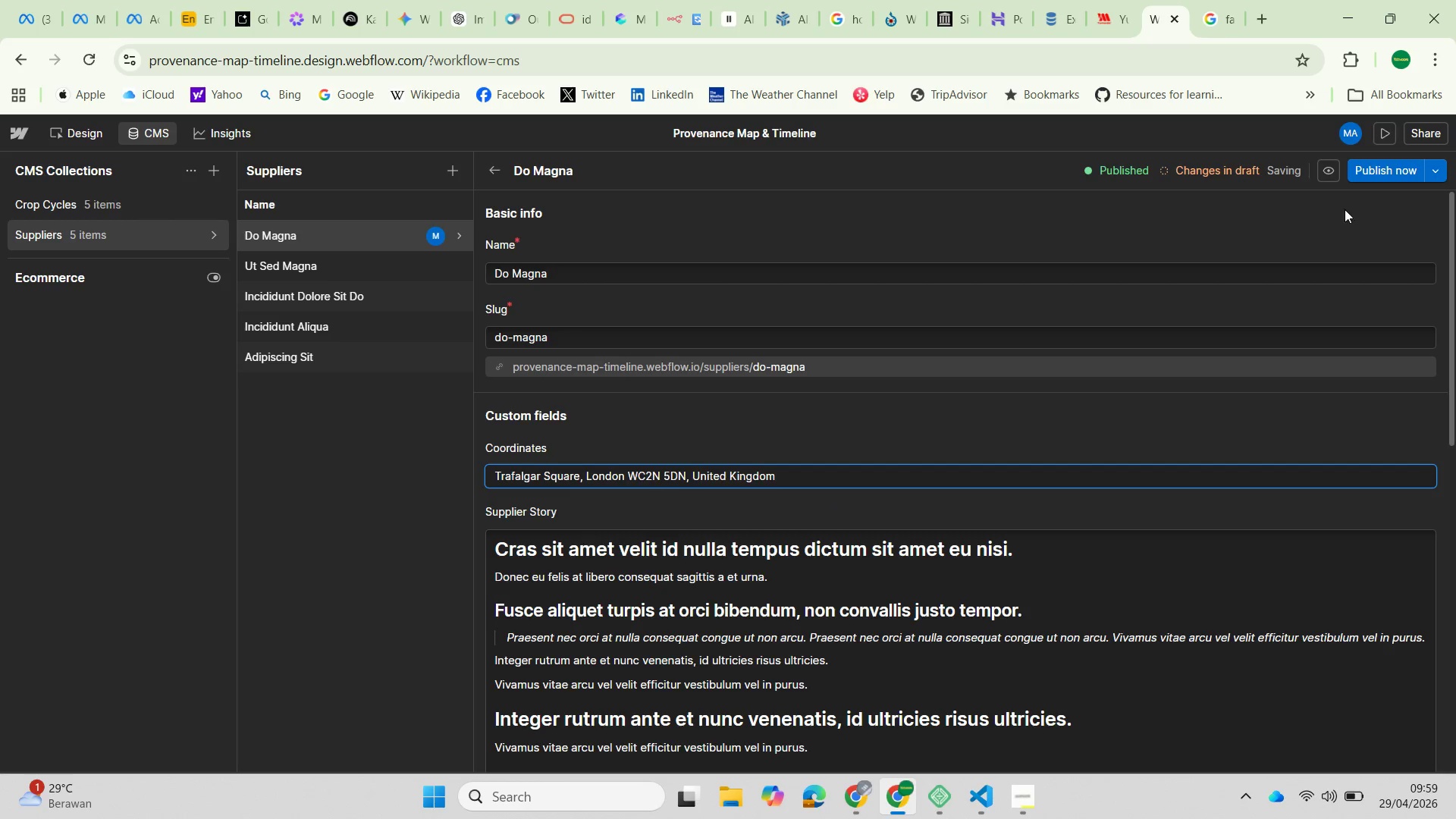 
scroll: coordinate [1117, 547], scroll_direction: down, amount: 16.0
 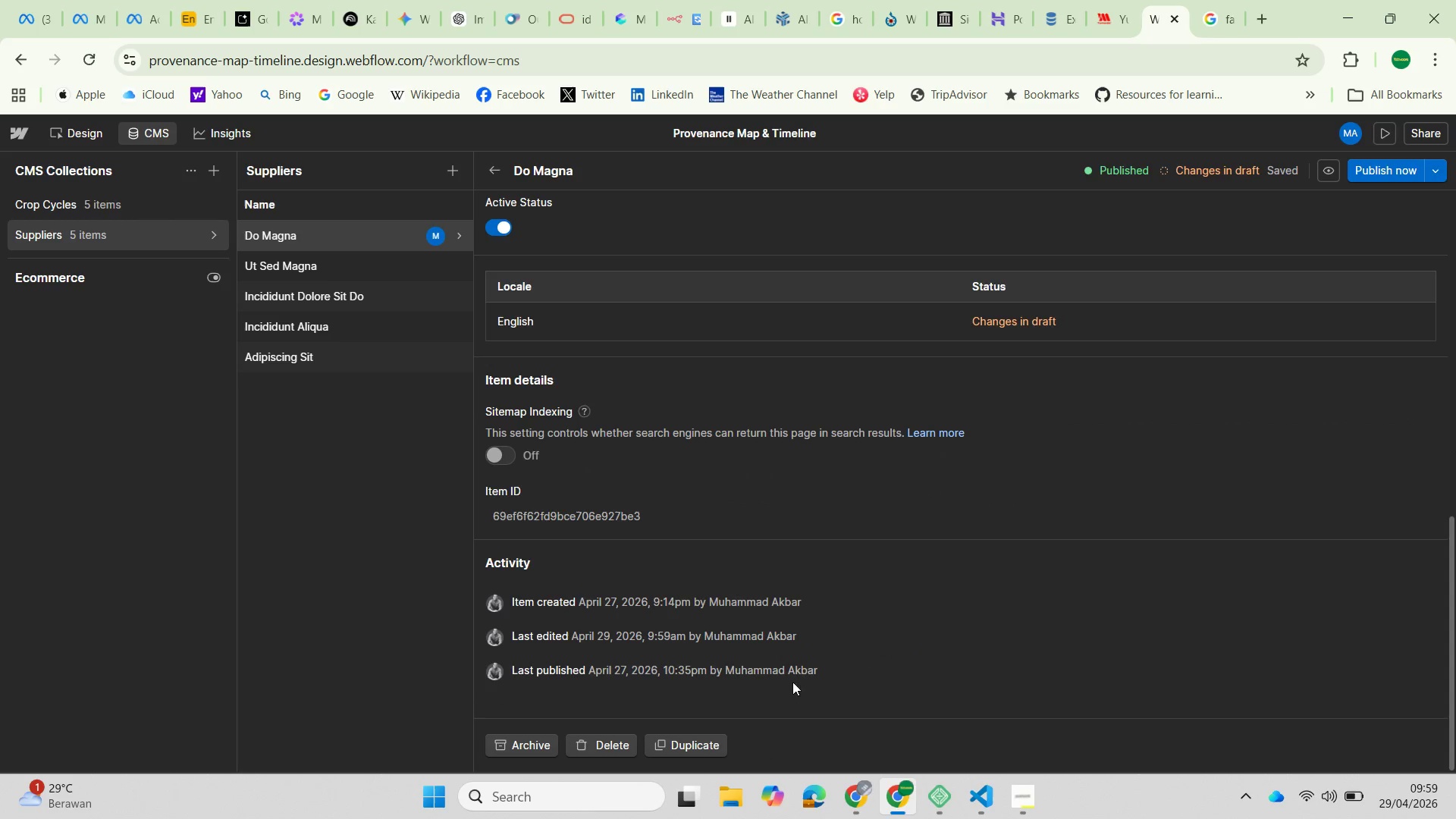 
scroll: coordinate [874, 664], scroll_direction: up, amount: 8.0
 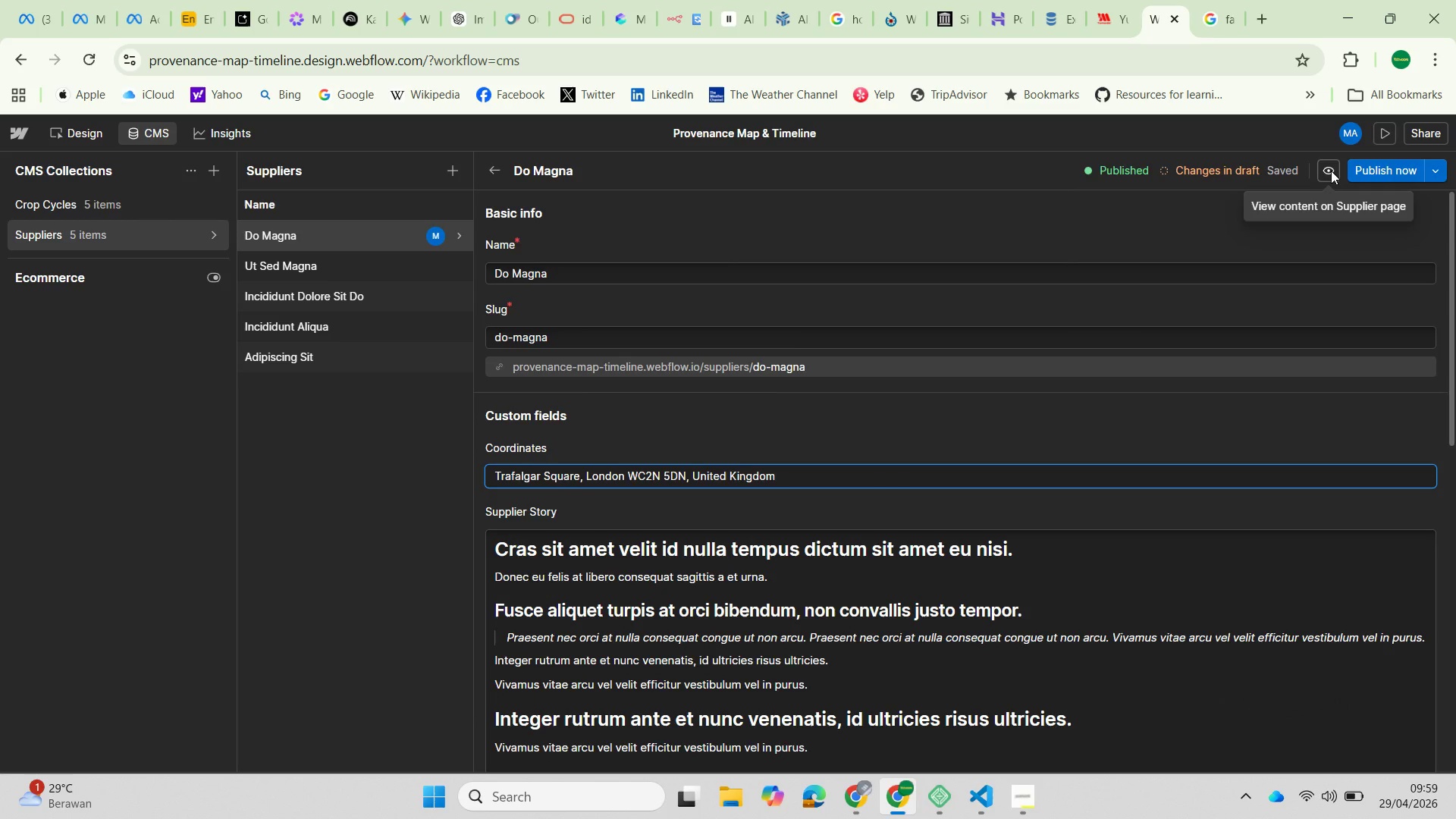 
left_click([1331, 171])
 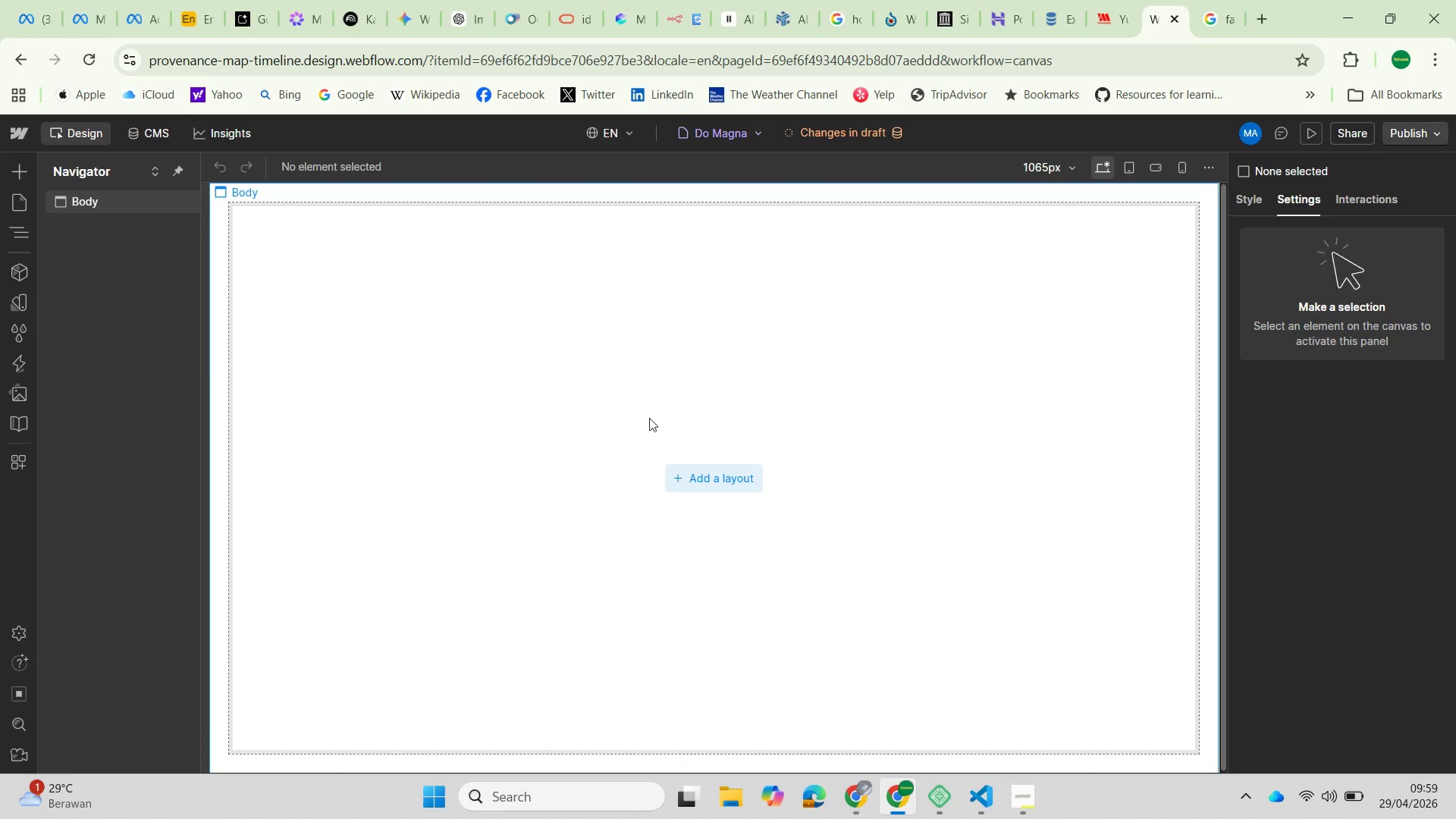 
scroll: coordinate [563, 421], scroll_direction: down, amount: 6.0
 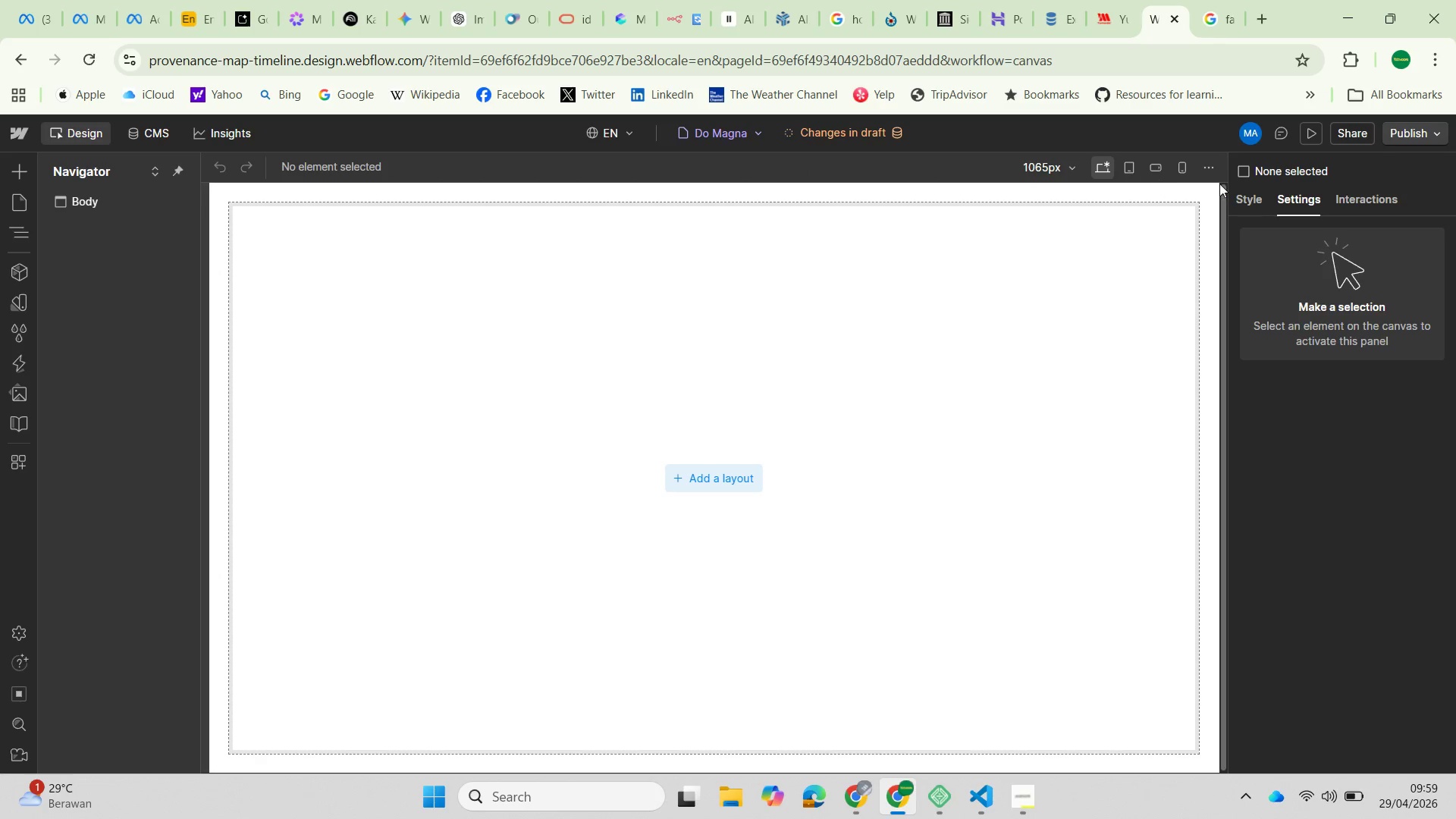 
wait(10.79)
 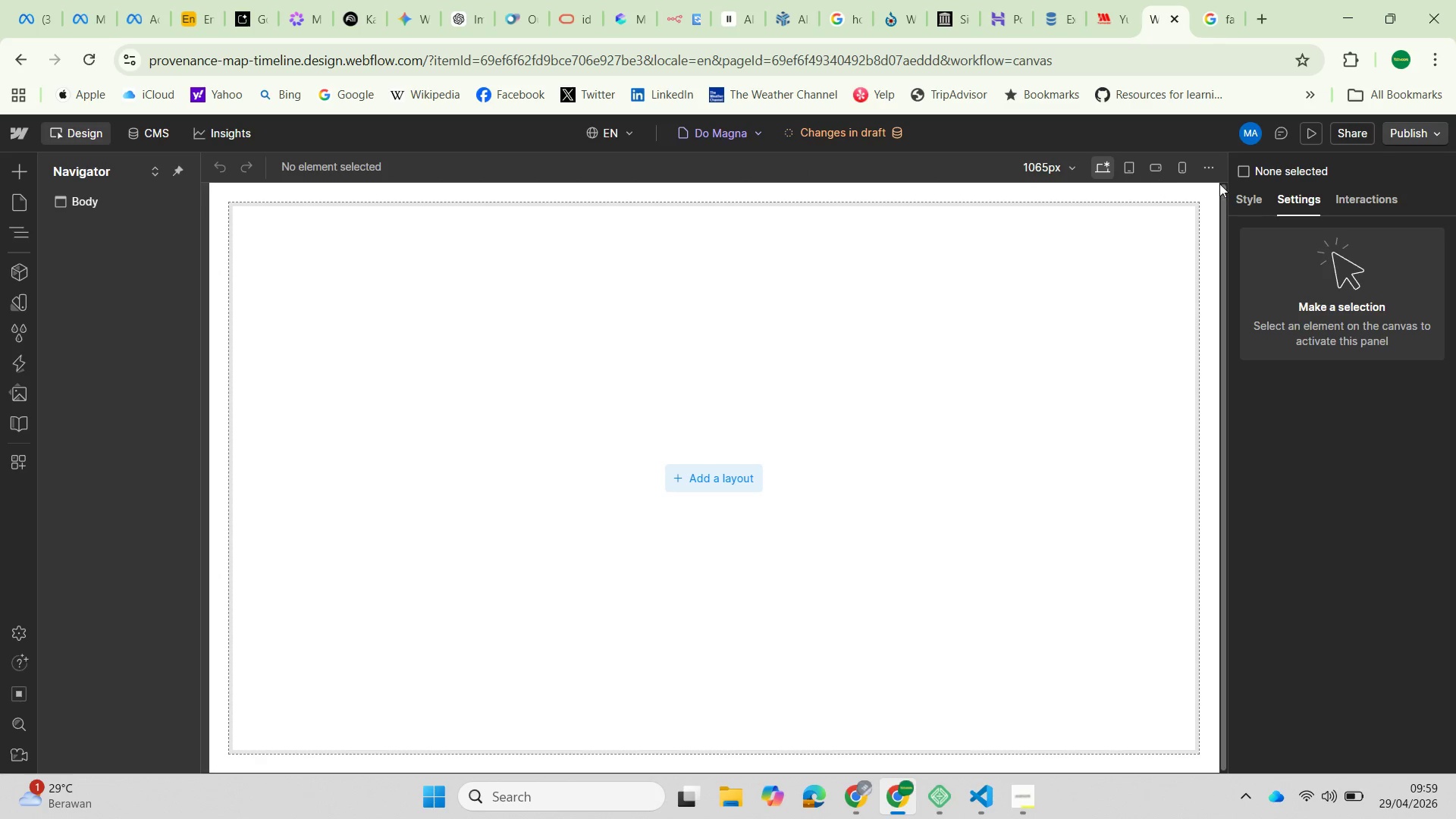 
left_click([717, 127])
 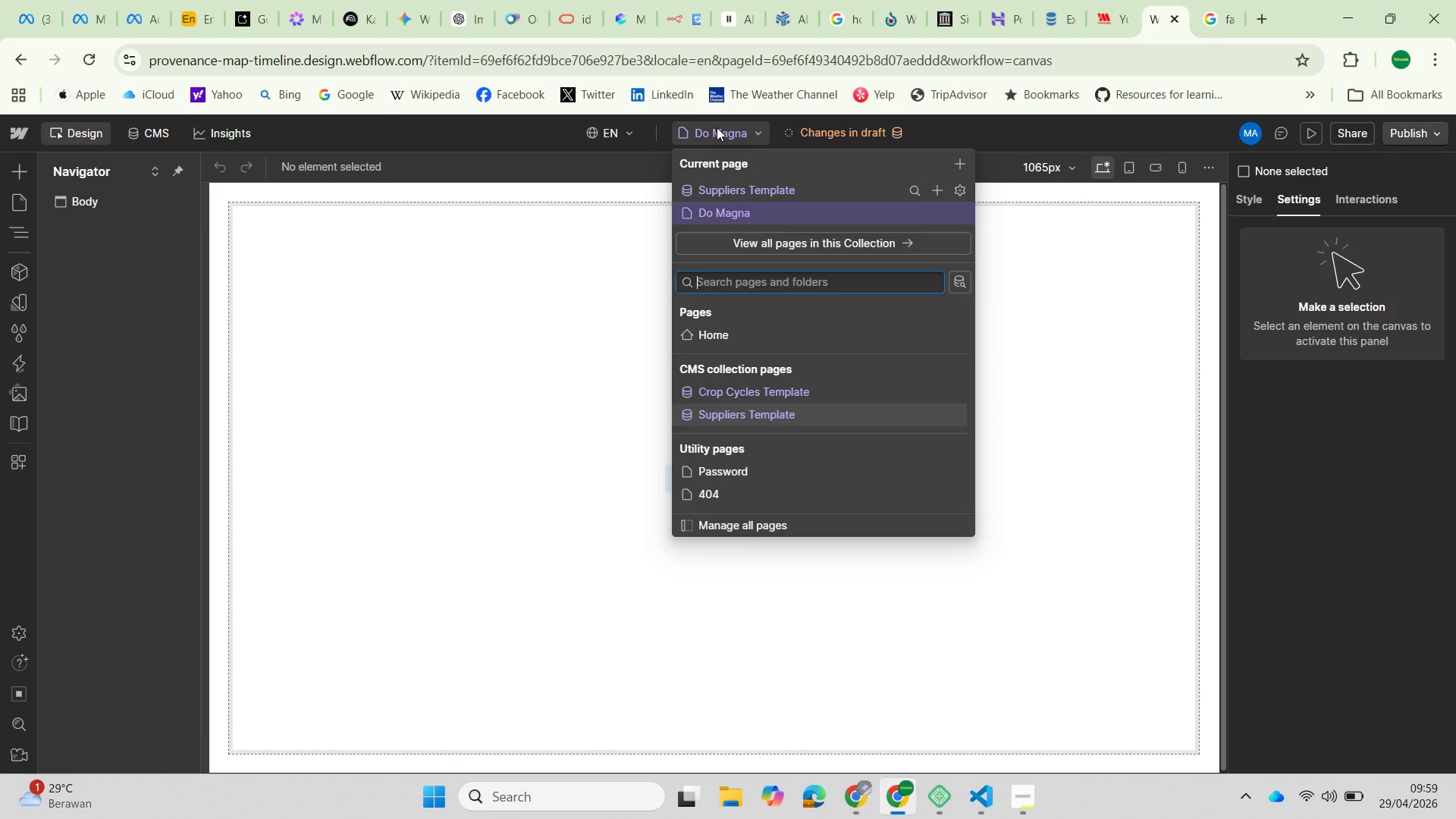 
left_click([717, 127])
 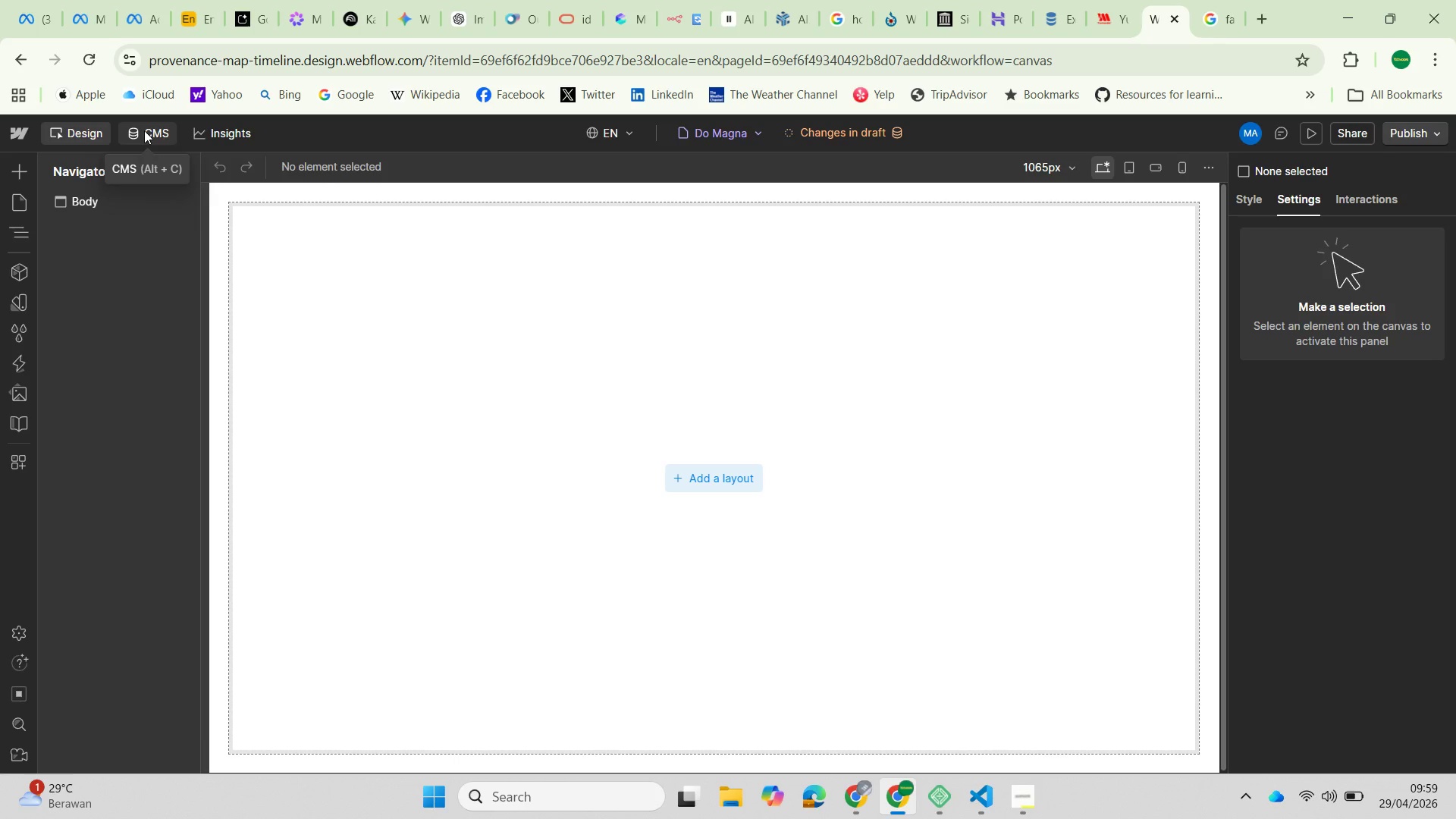 
wait(6.36)
 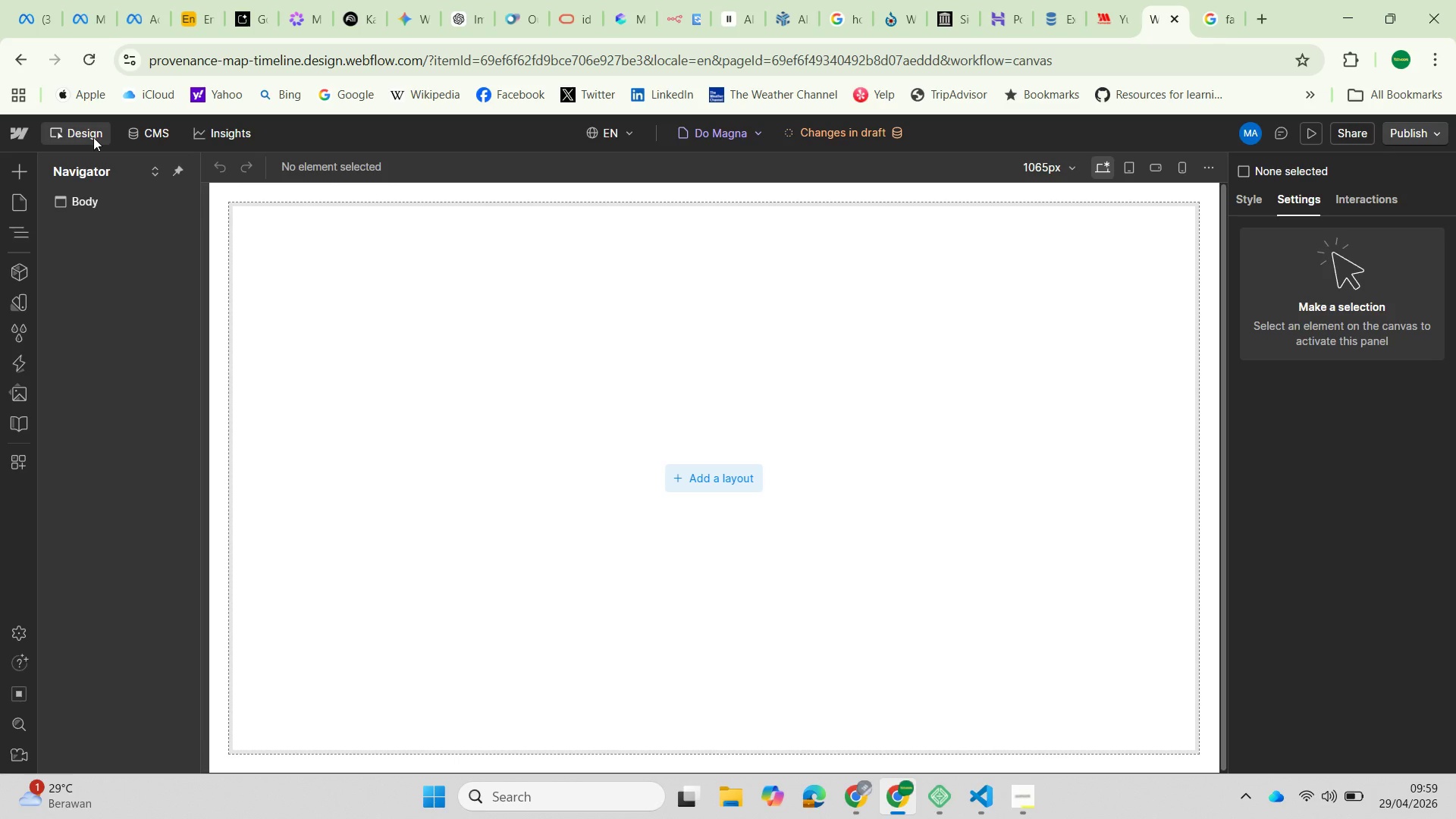 
scroll: coordinate [516, 453], scroll_direction: down, amount: 1.0
 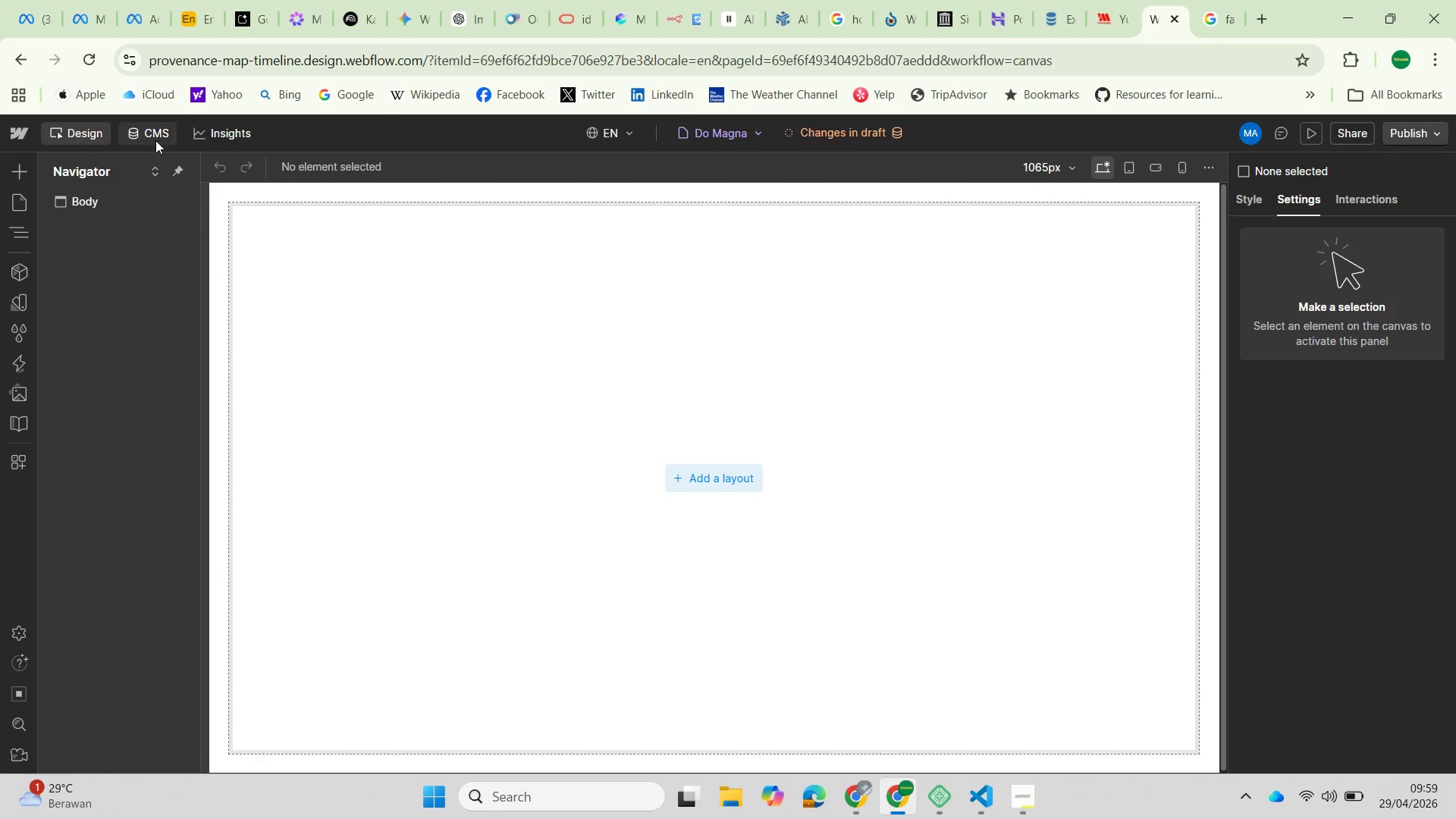 
left_click([154, 139])
 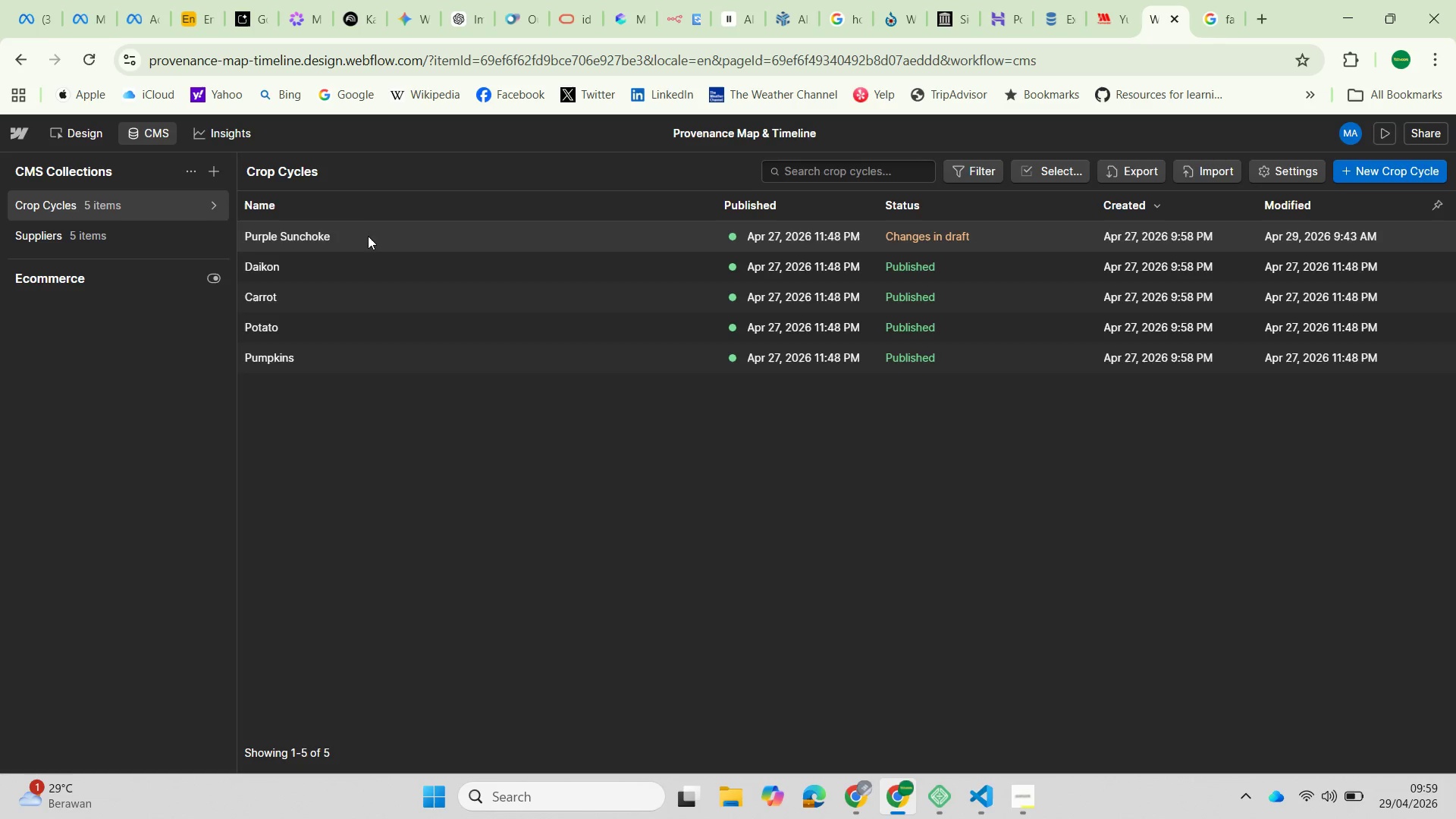 
left_click([369, 237])
 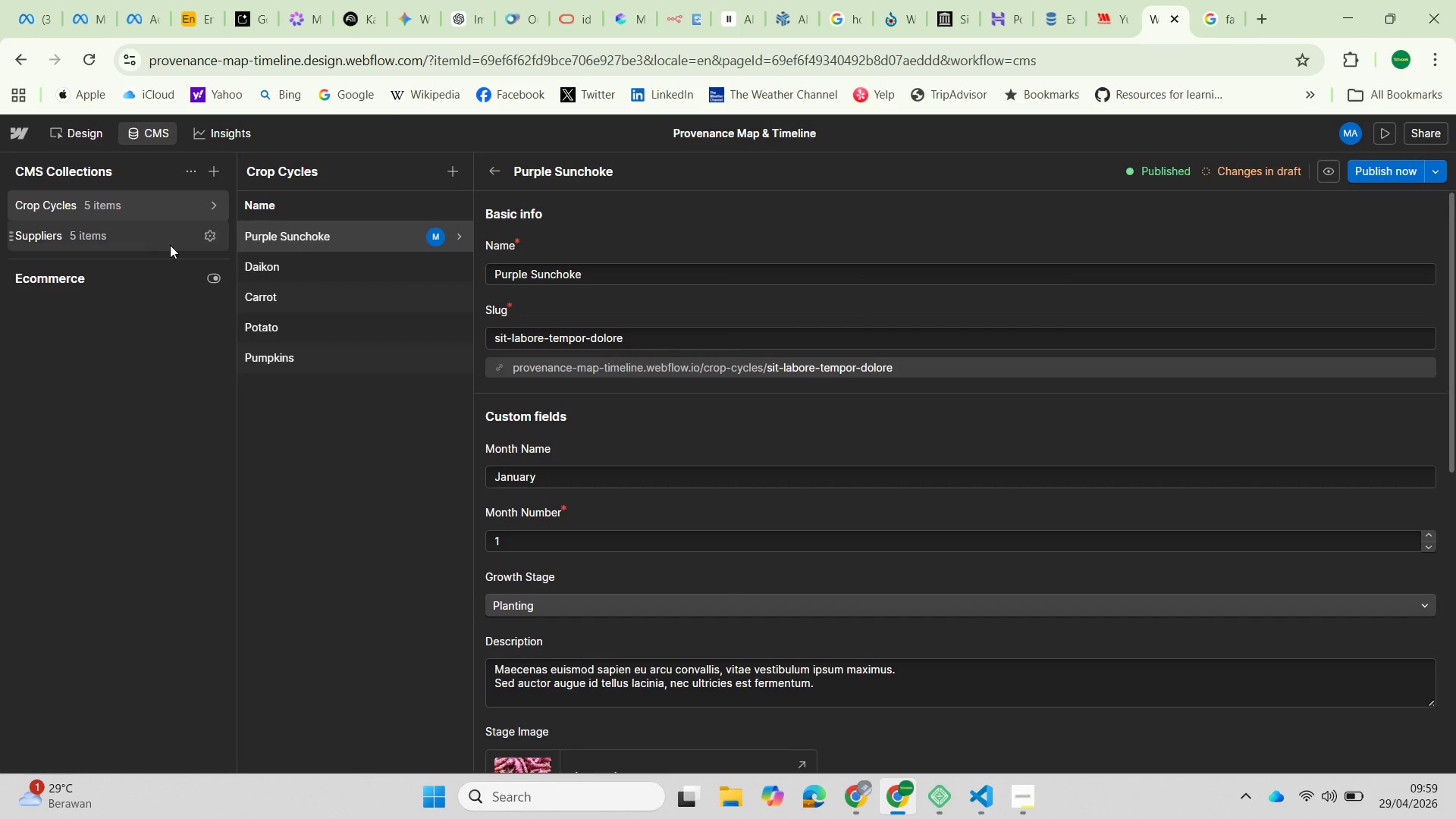 
left_click([96, 240])
 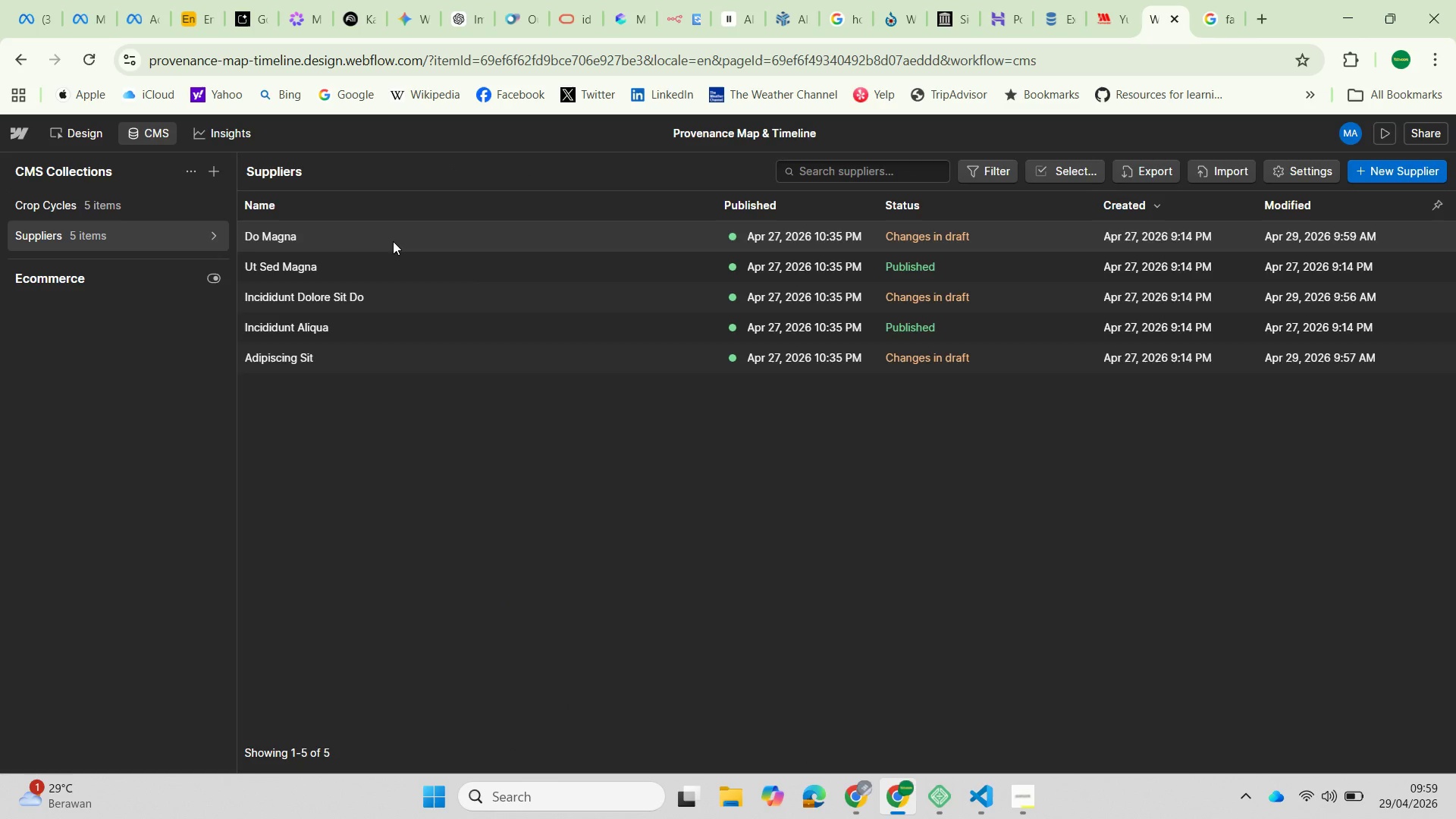 
left_click([397, 239])
 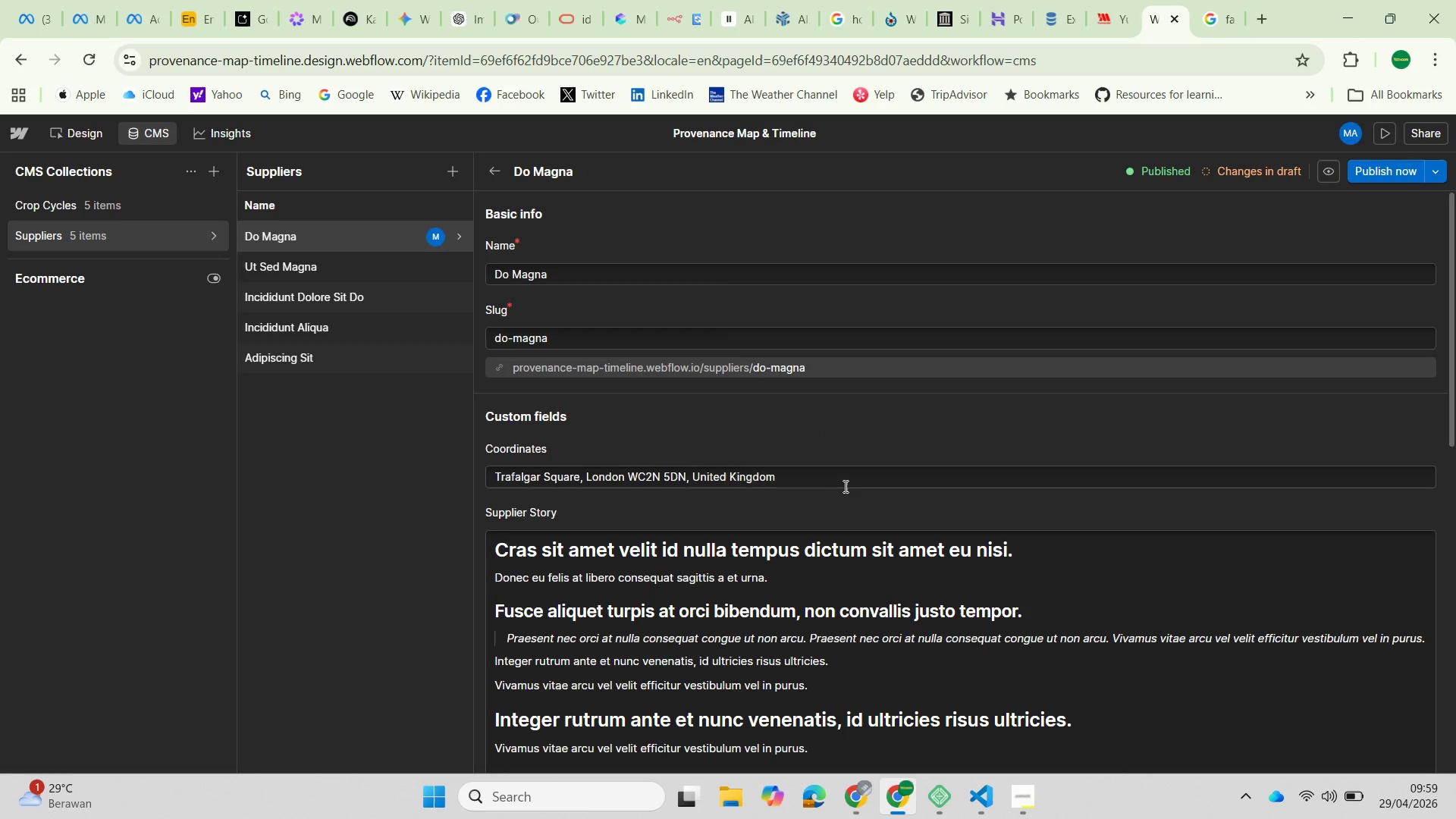 
left_click([1389, 166])
 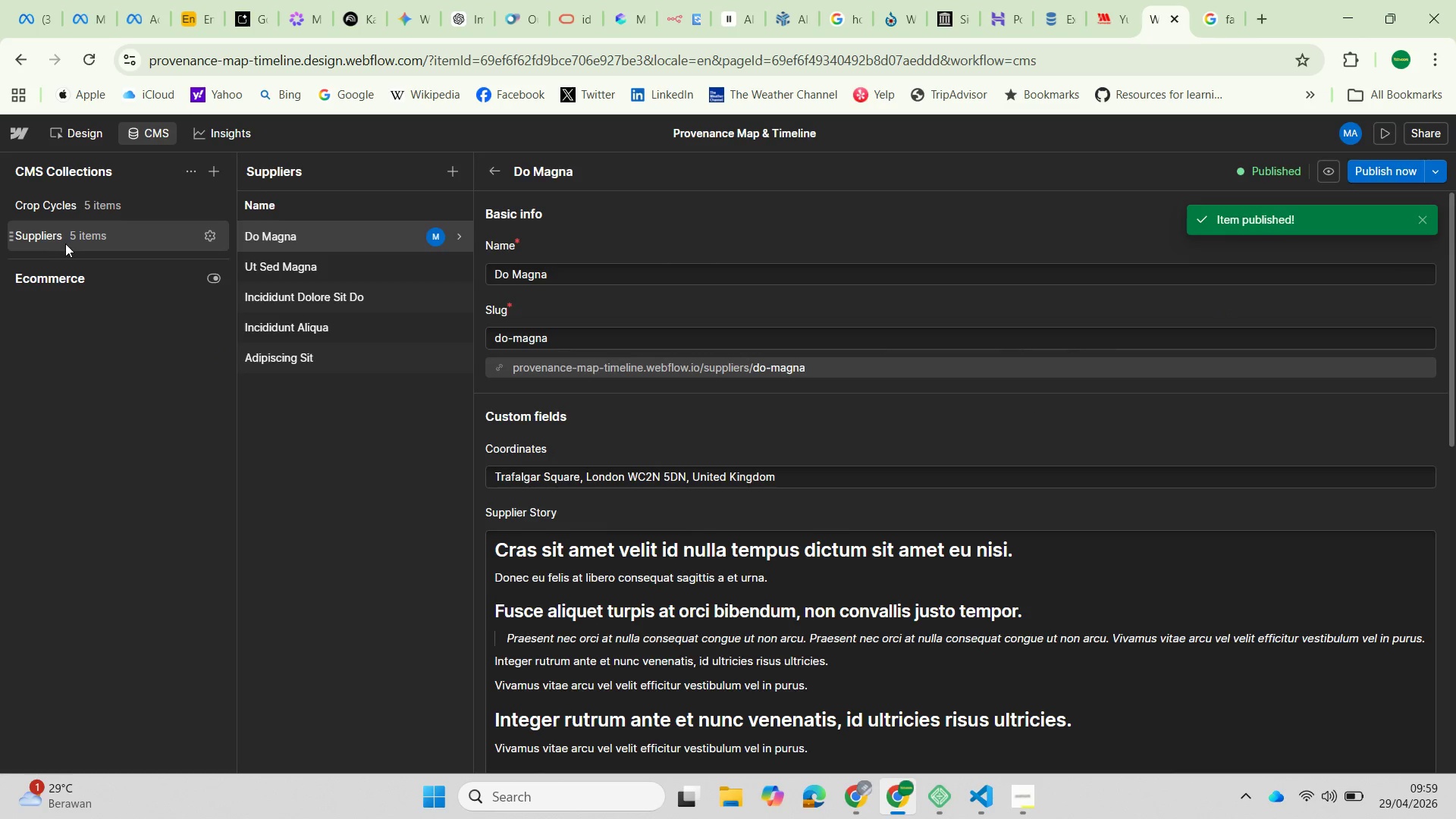 
wait(6.3)
 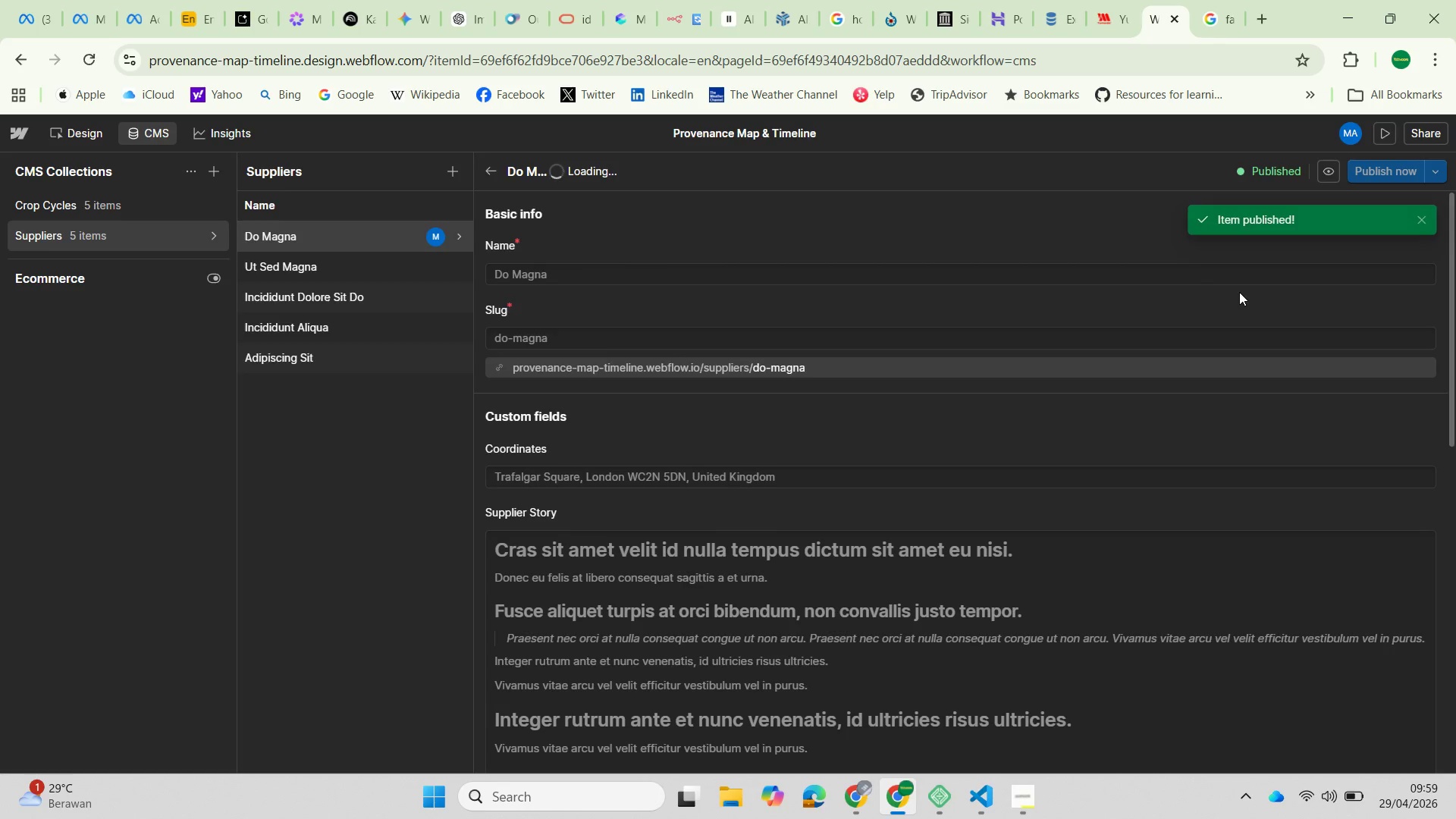 
left_click([102, 233])
 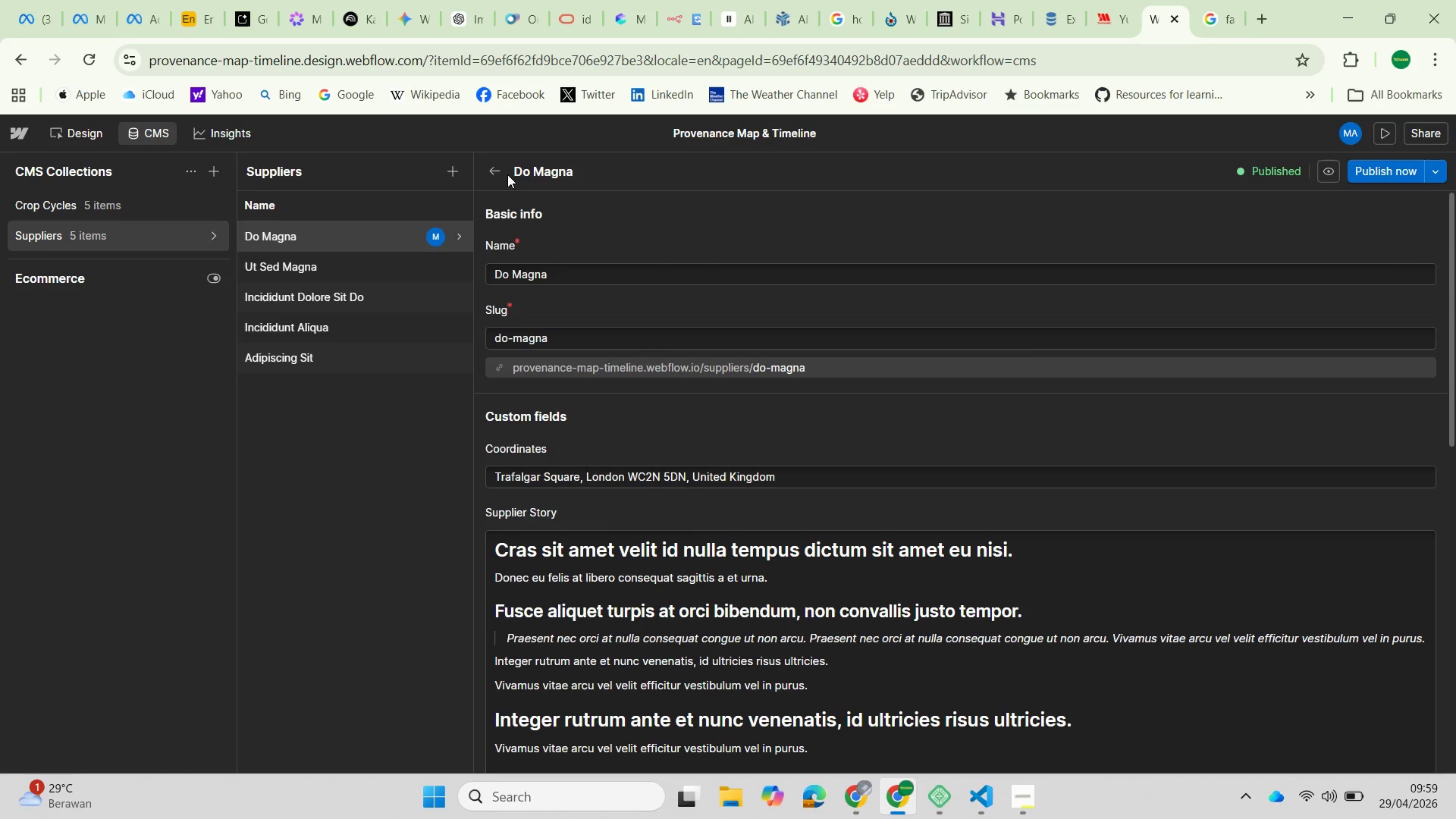 
left_click([494, 168])
 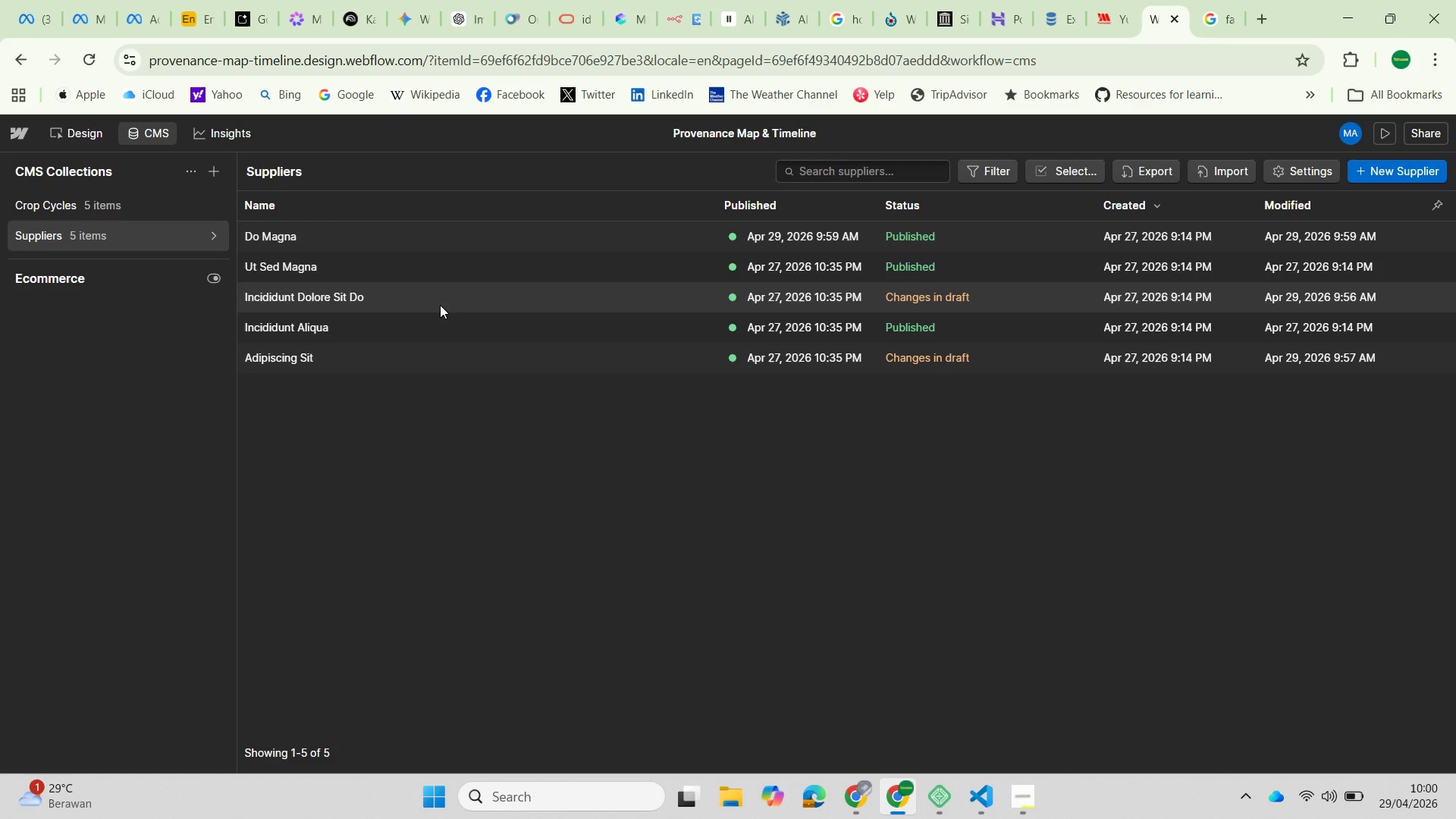 
wait(7.72)
 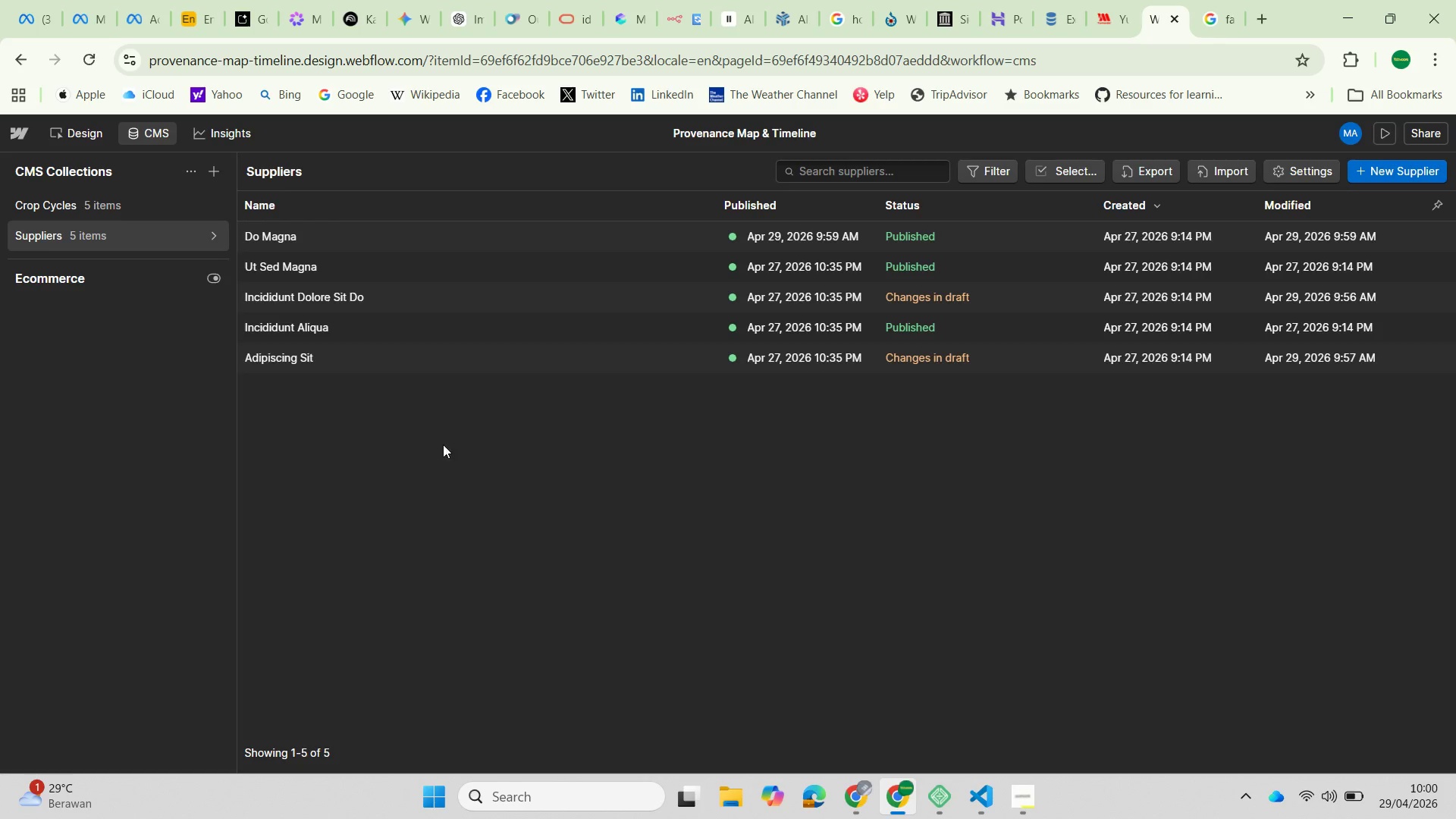 
left_click([71, 130])
 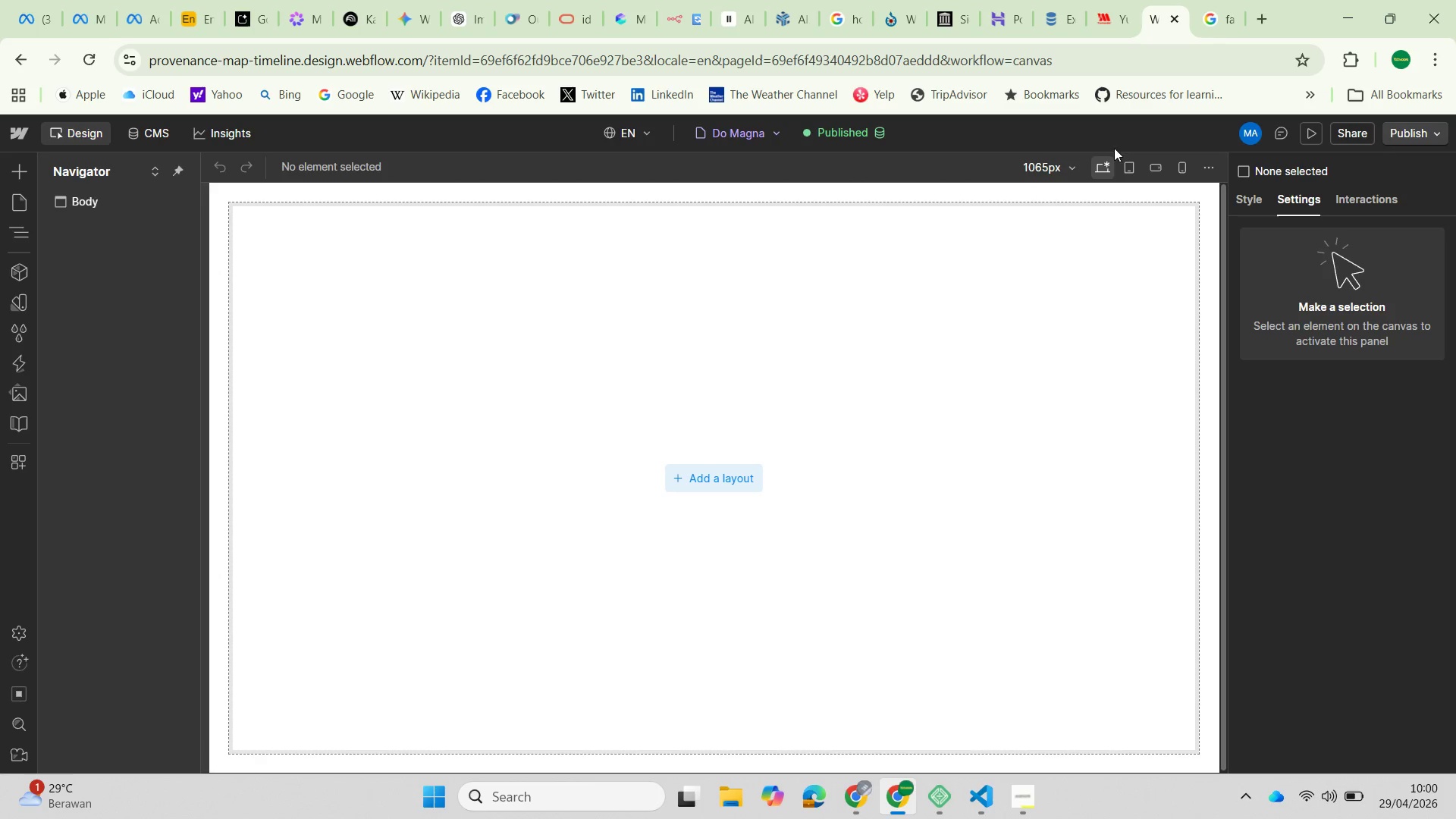 
wait(6.19)
 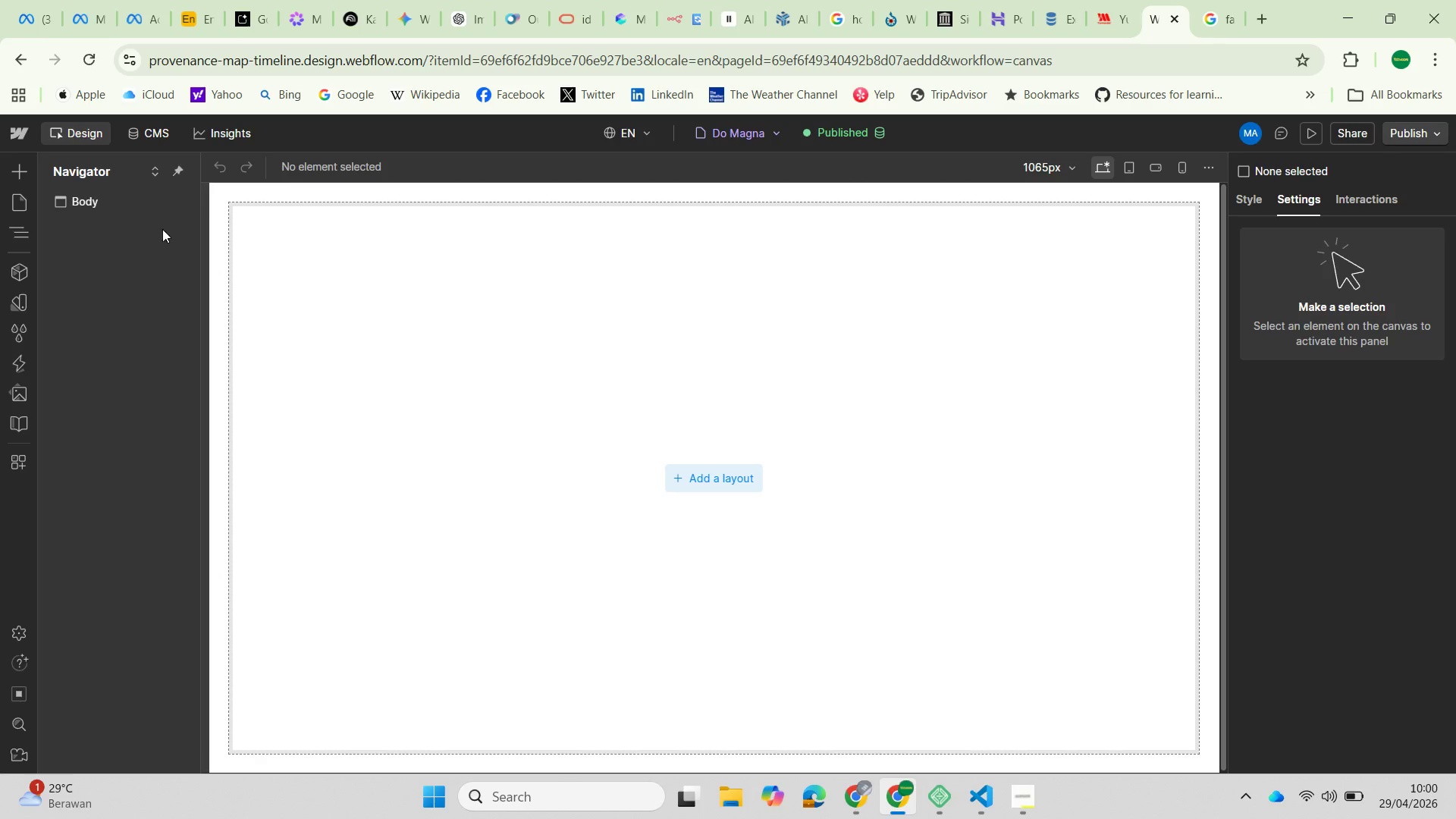 
left_click([13, 196])
 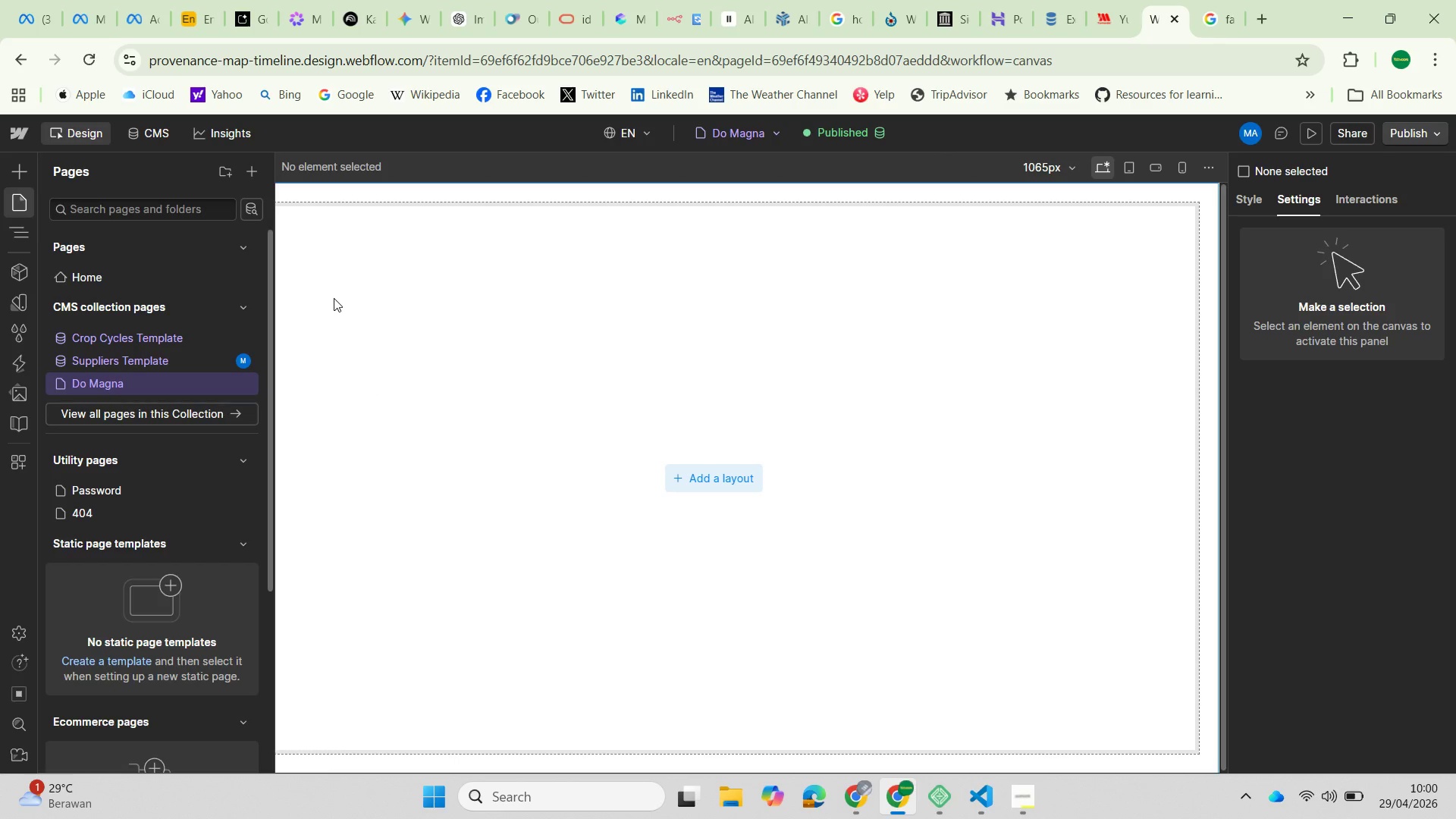 
wait(11.03)
 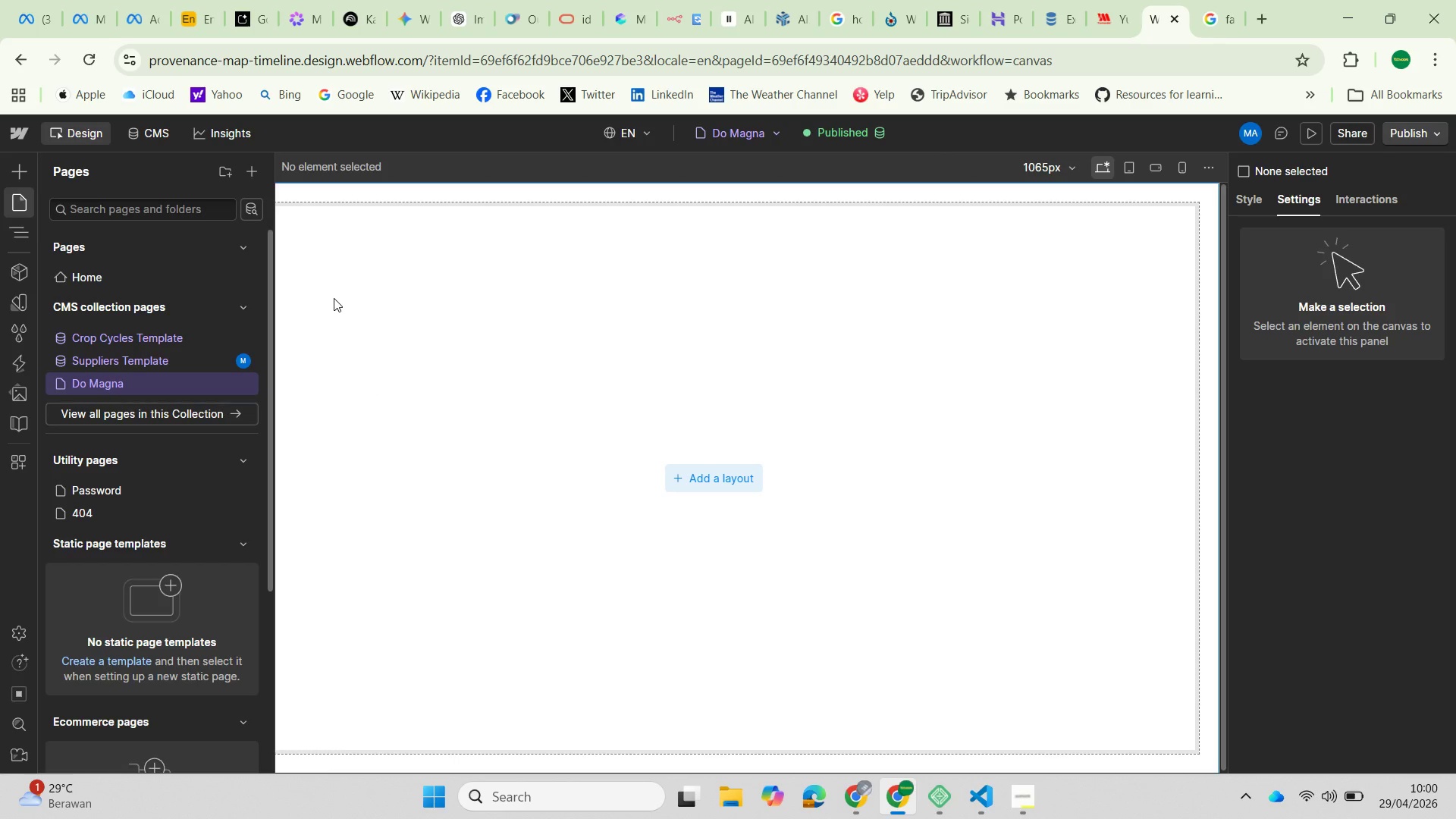 
left_click([839, 133])
 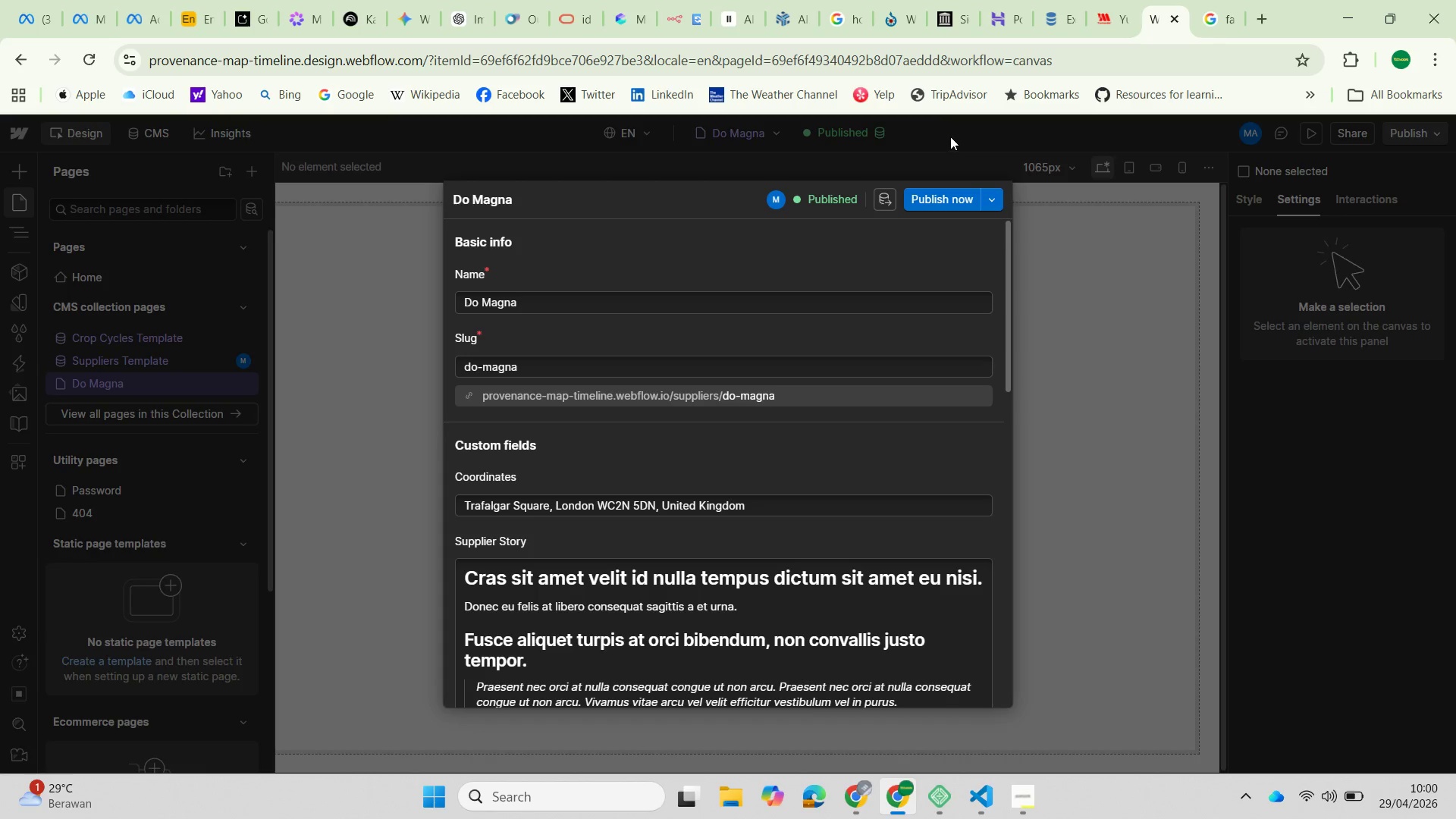 
left_click([967, 143])
 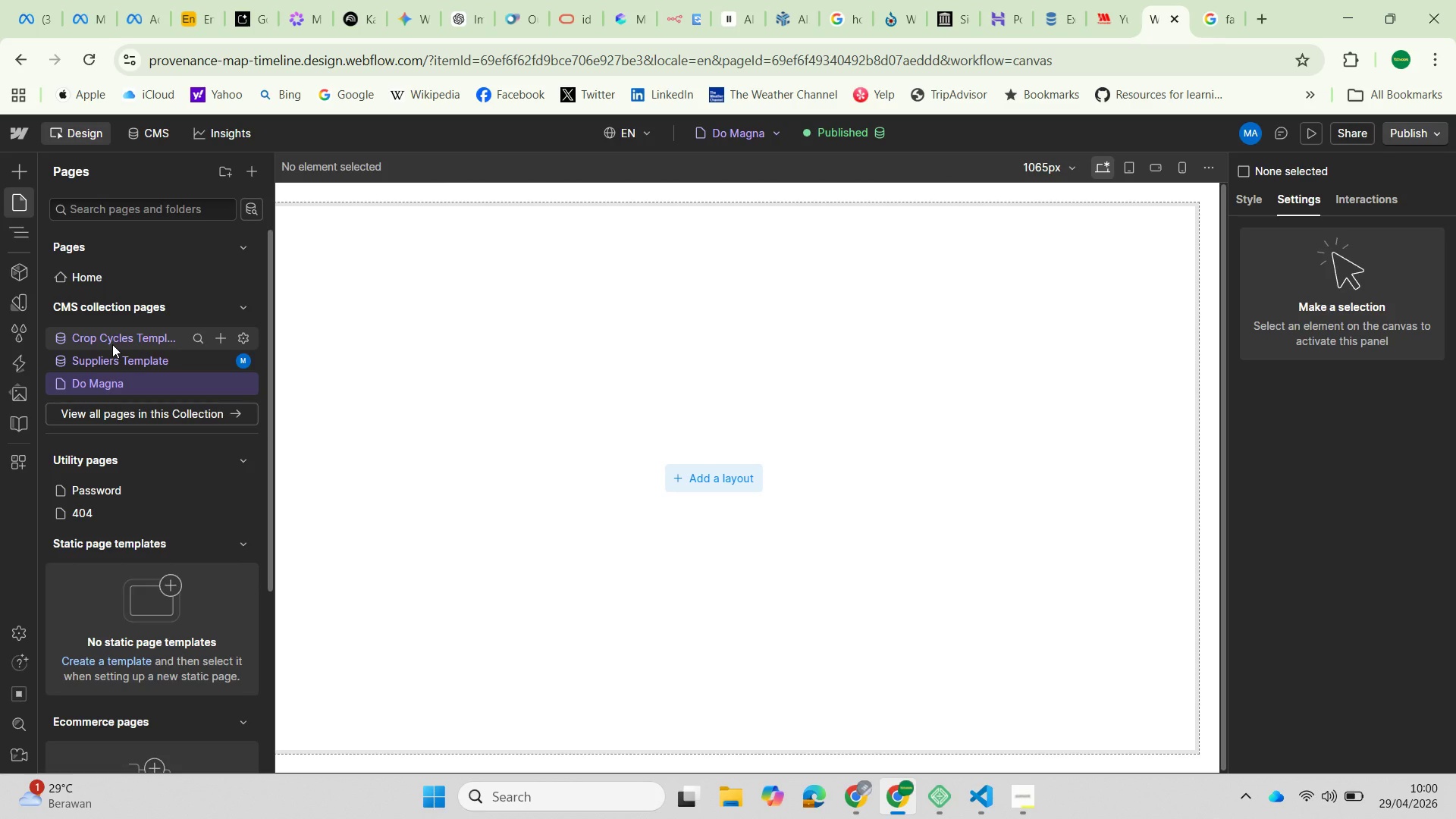 
left_click([73, 275])
 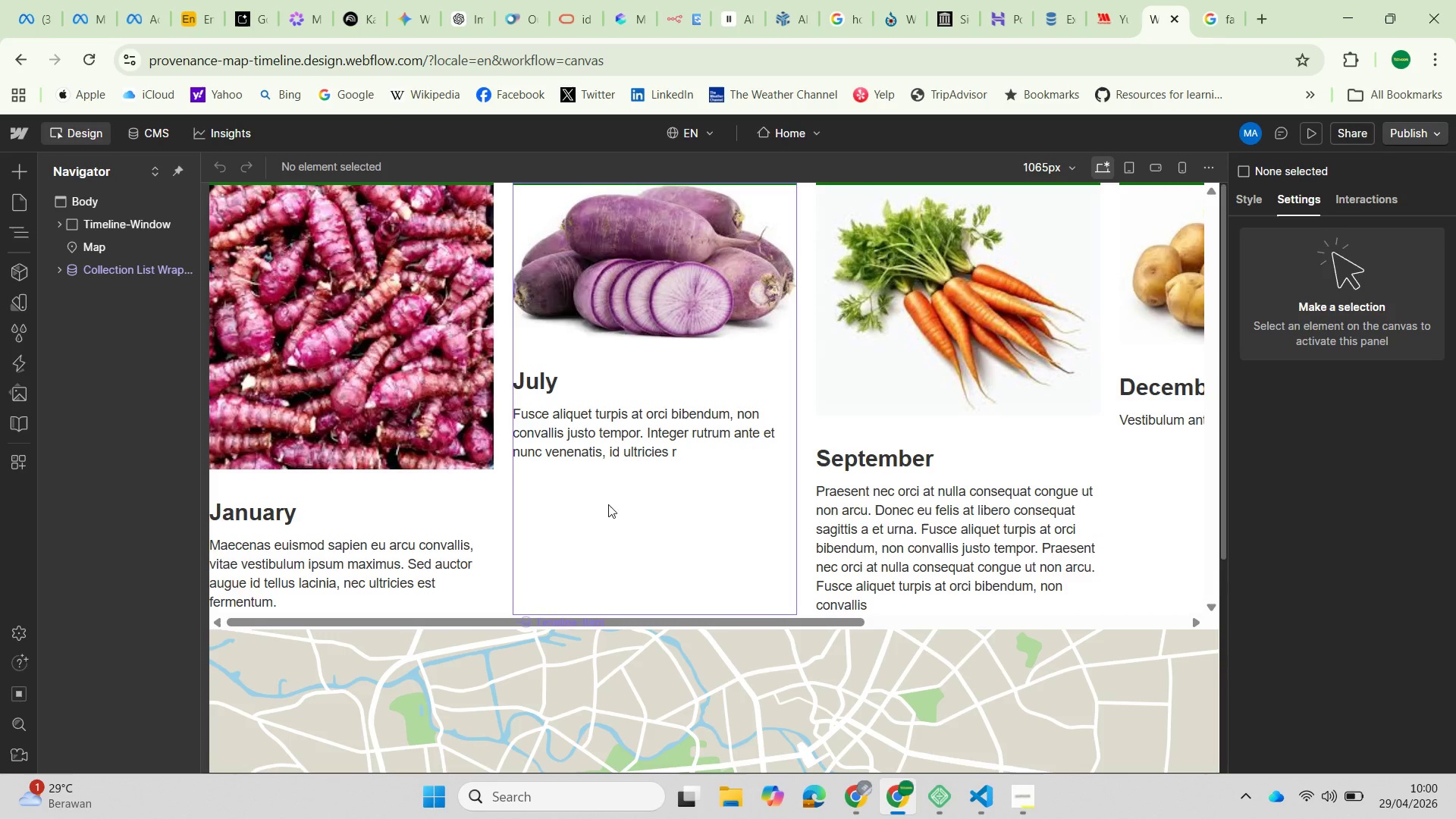 
scroll: coordinate [414, 526], scroll_direction: down, amount: 9.0
 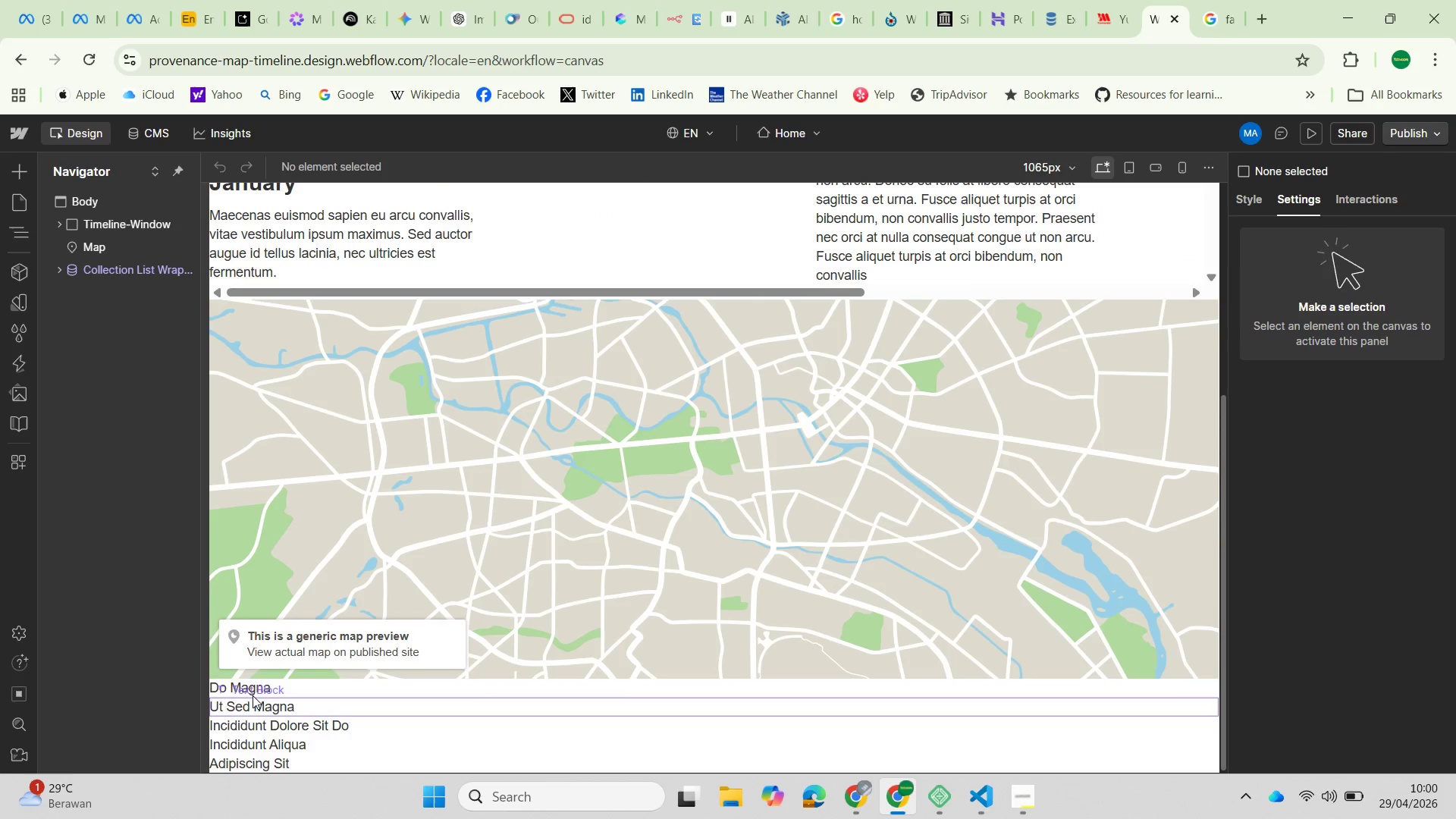 
left_click([250, 689])
 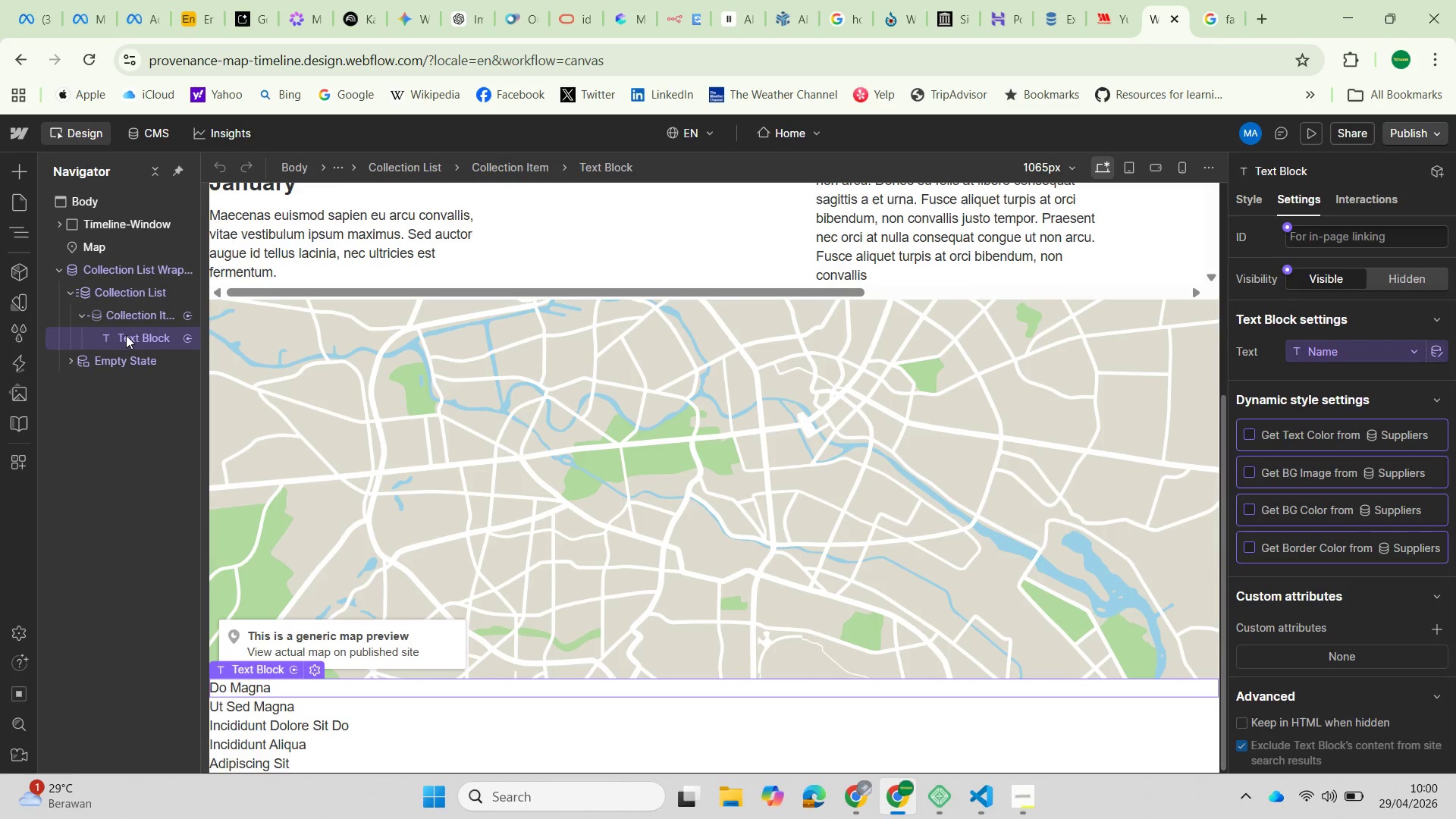 
wait(6.56)
 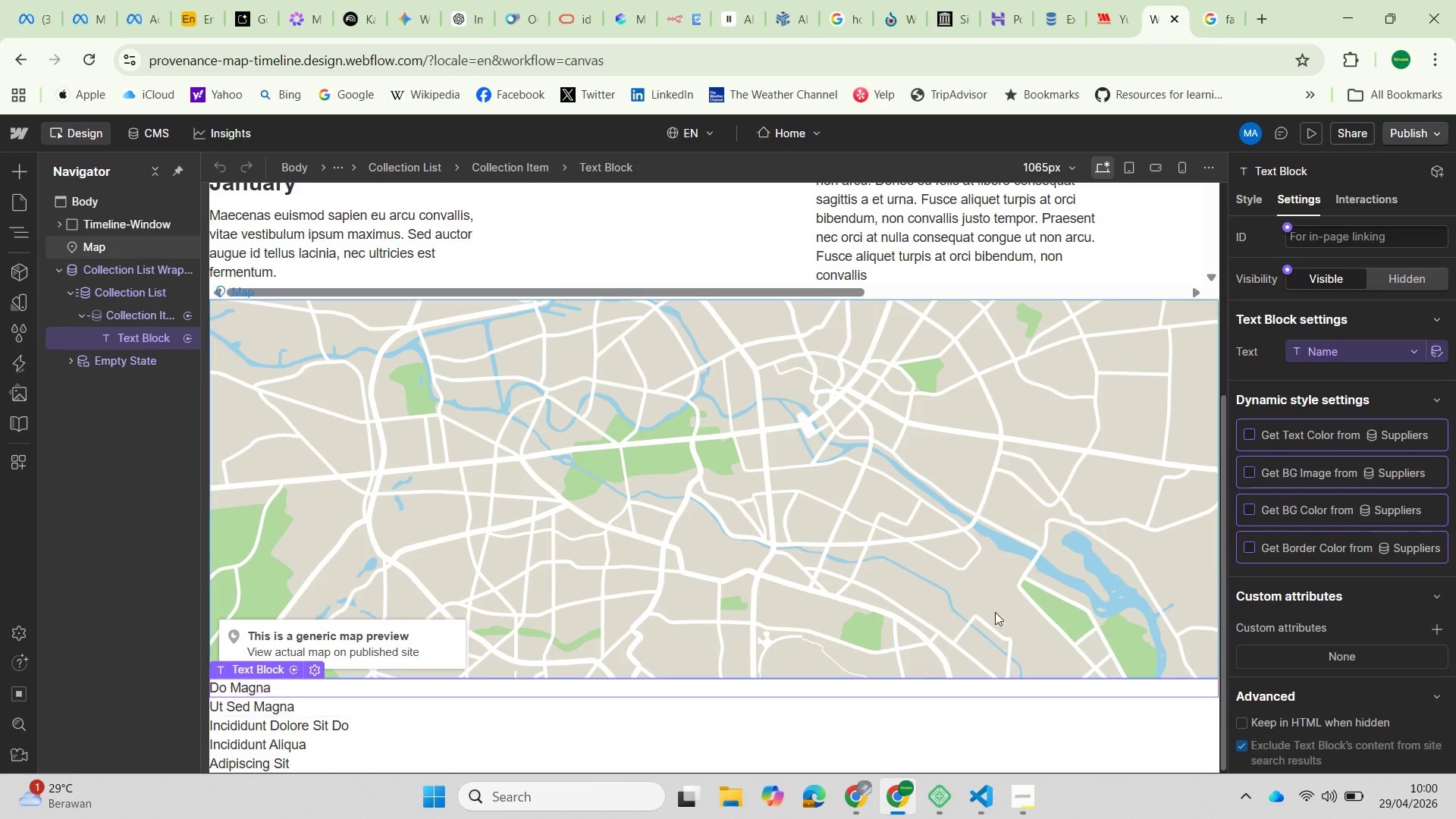 
left_click([124, 314])
 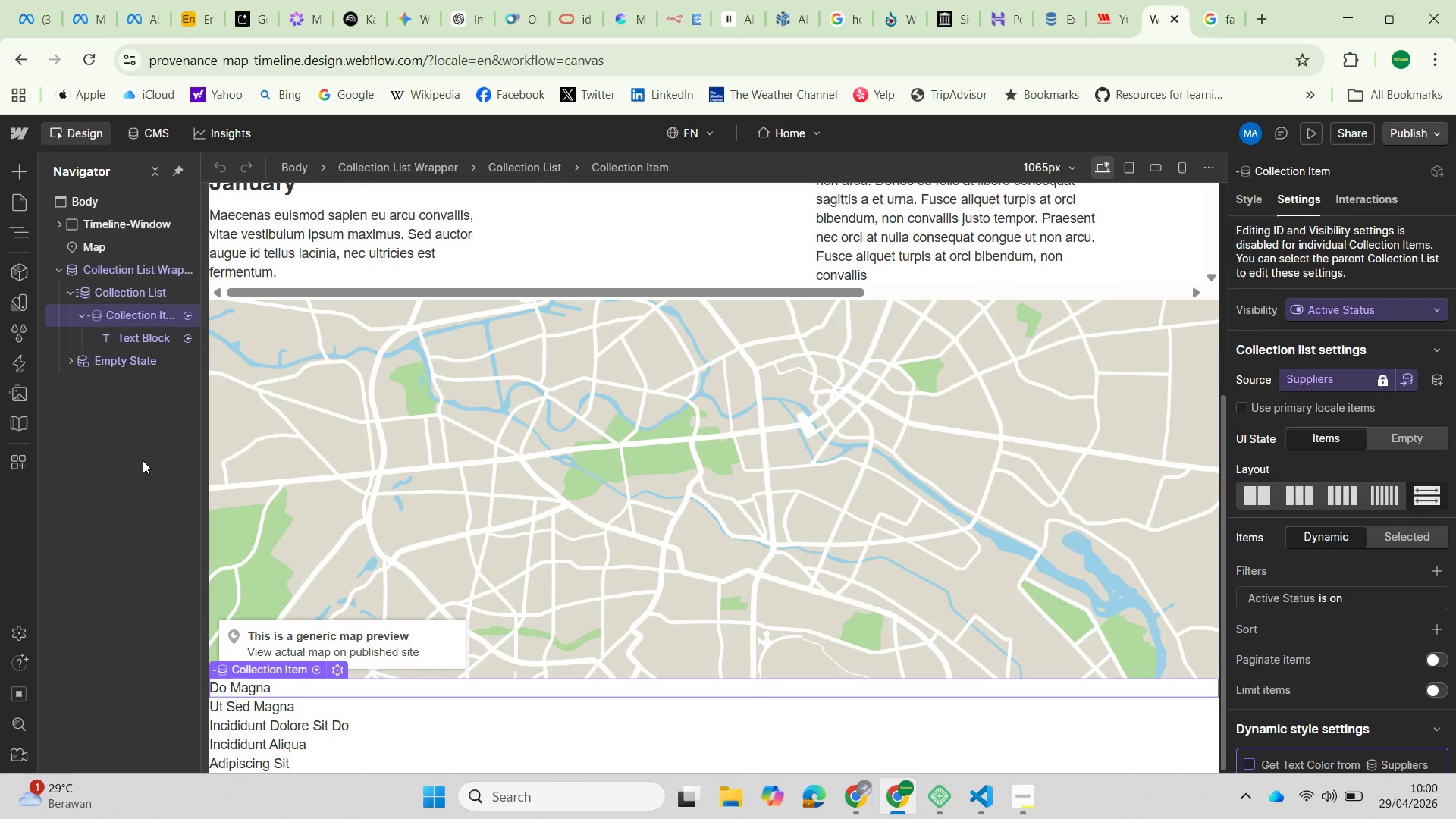 
left_click([144, 340])
 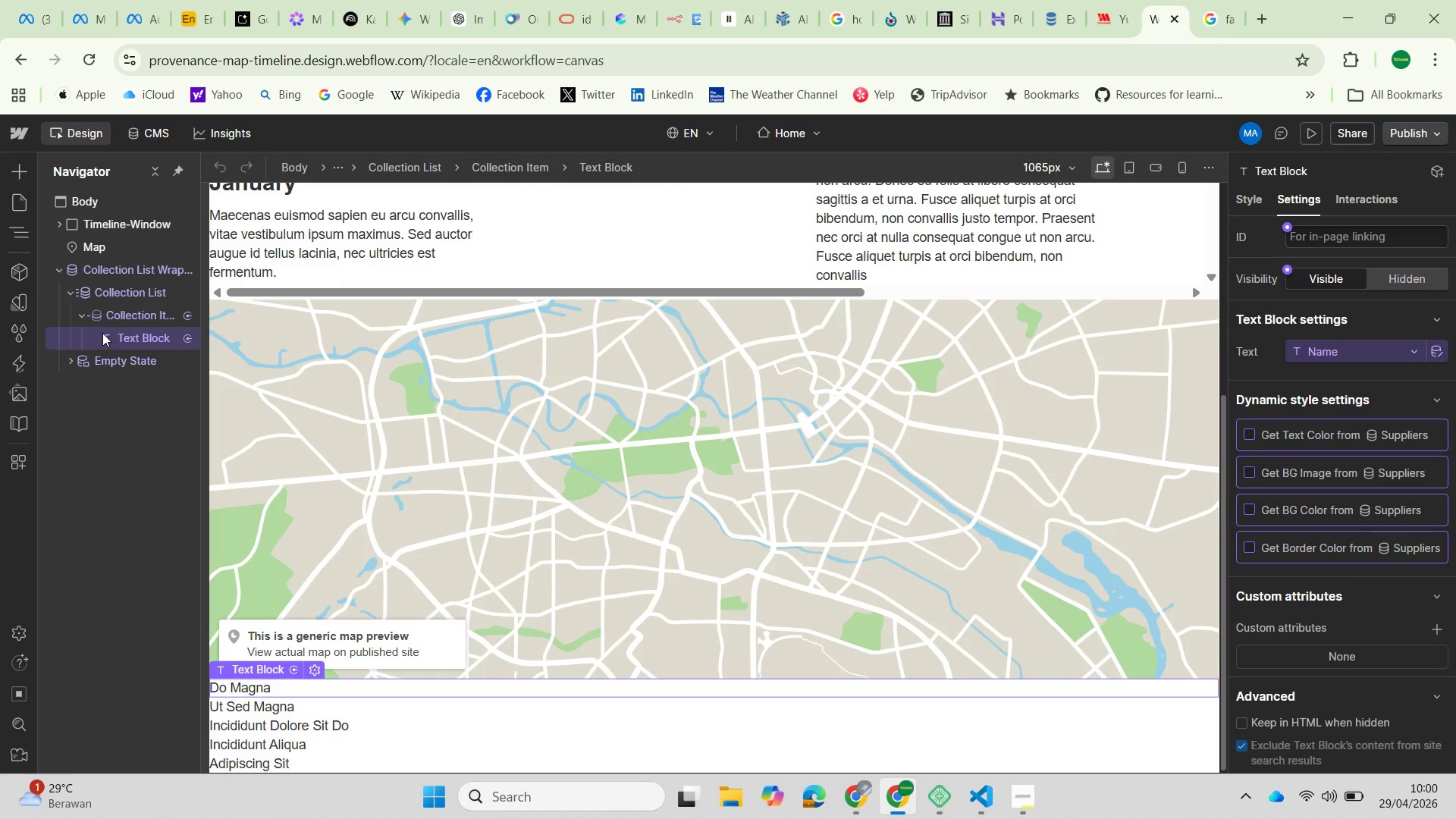 
left_click([108, 310])
 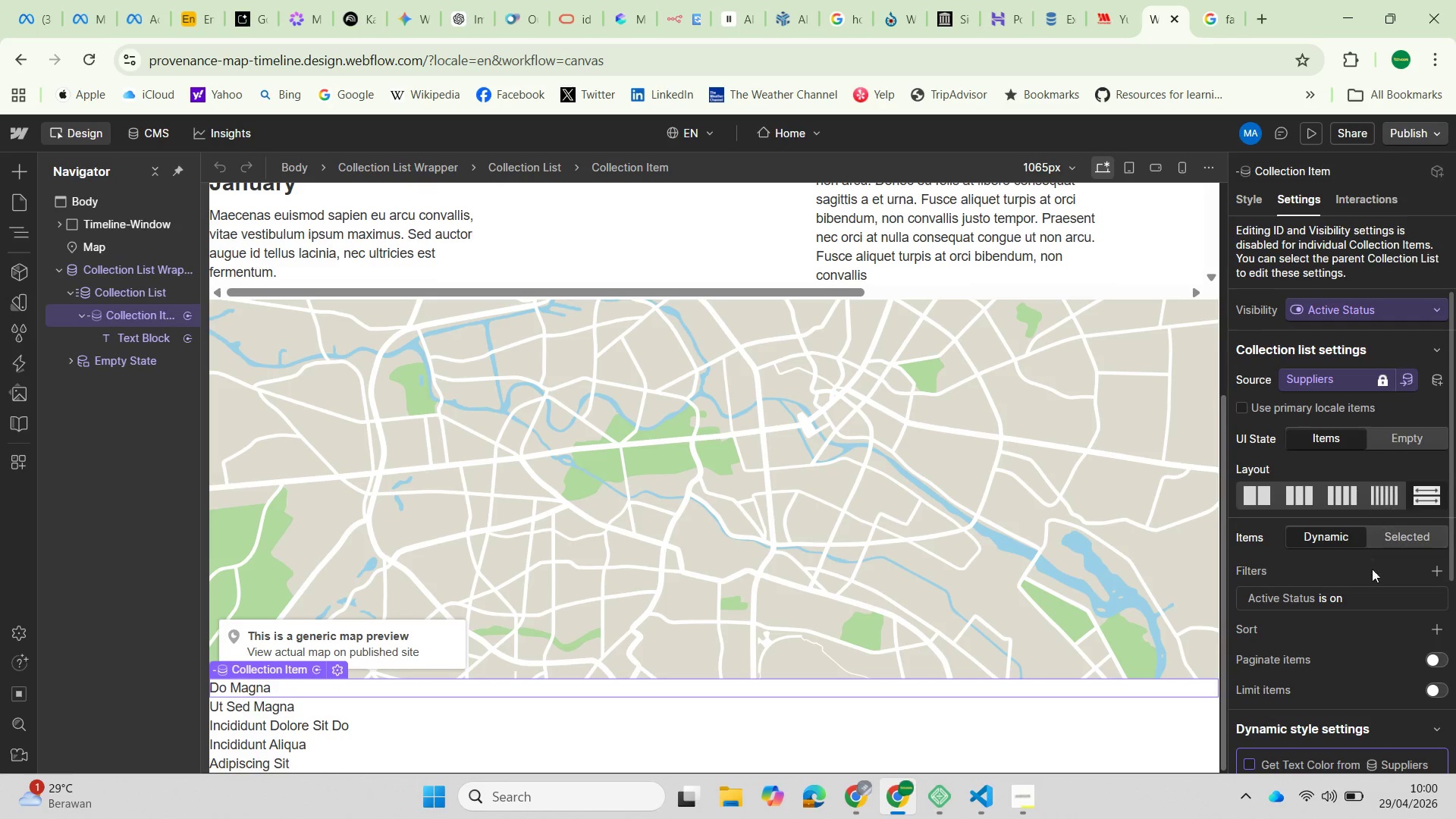 
wait(5.73)
 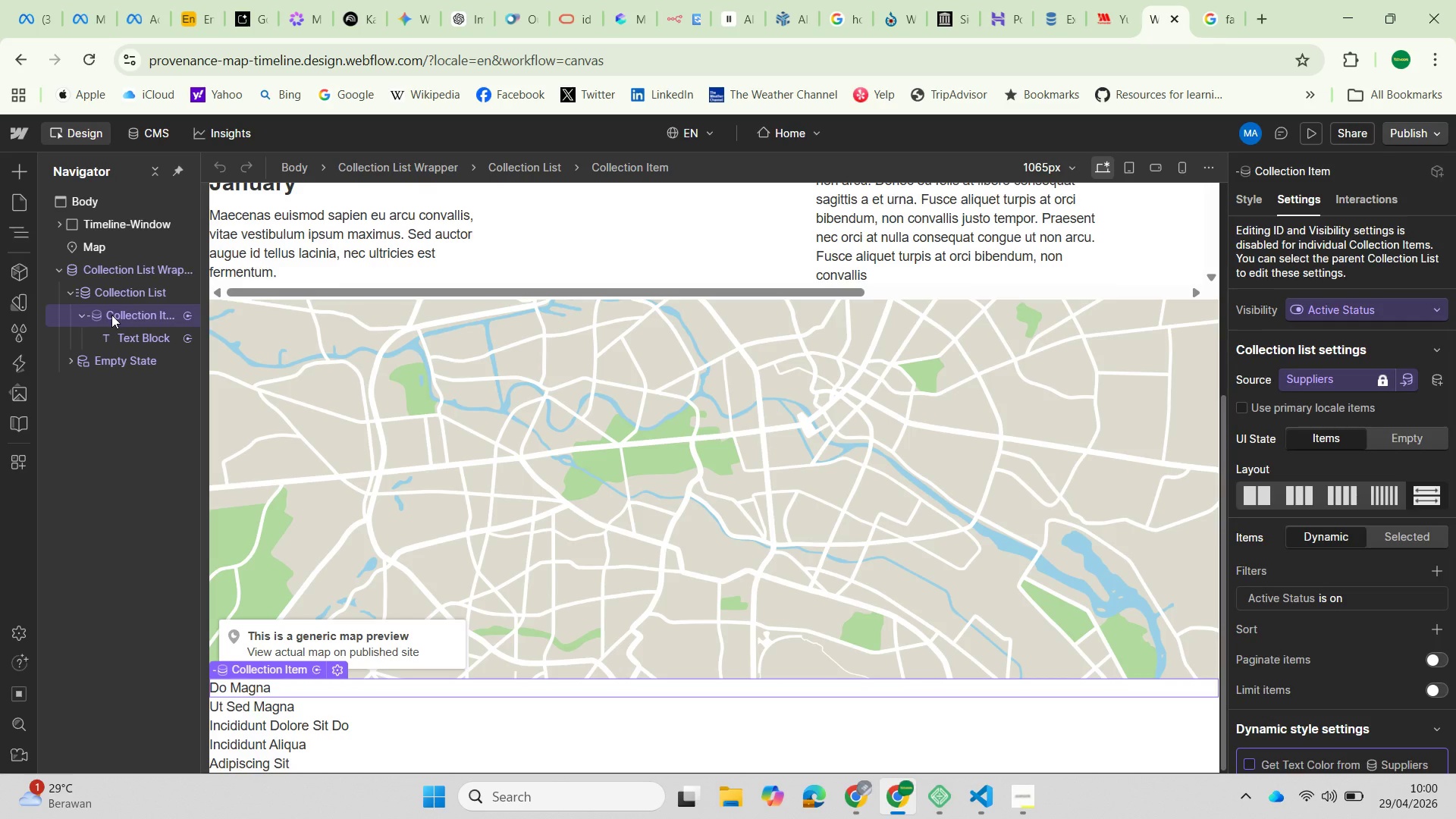 
scroll: coordinate [288, 686], scroll_direction: down, amount: 4.0
 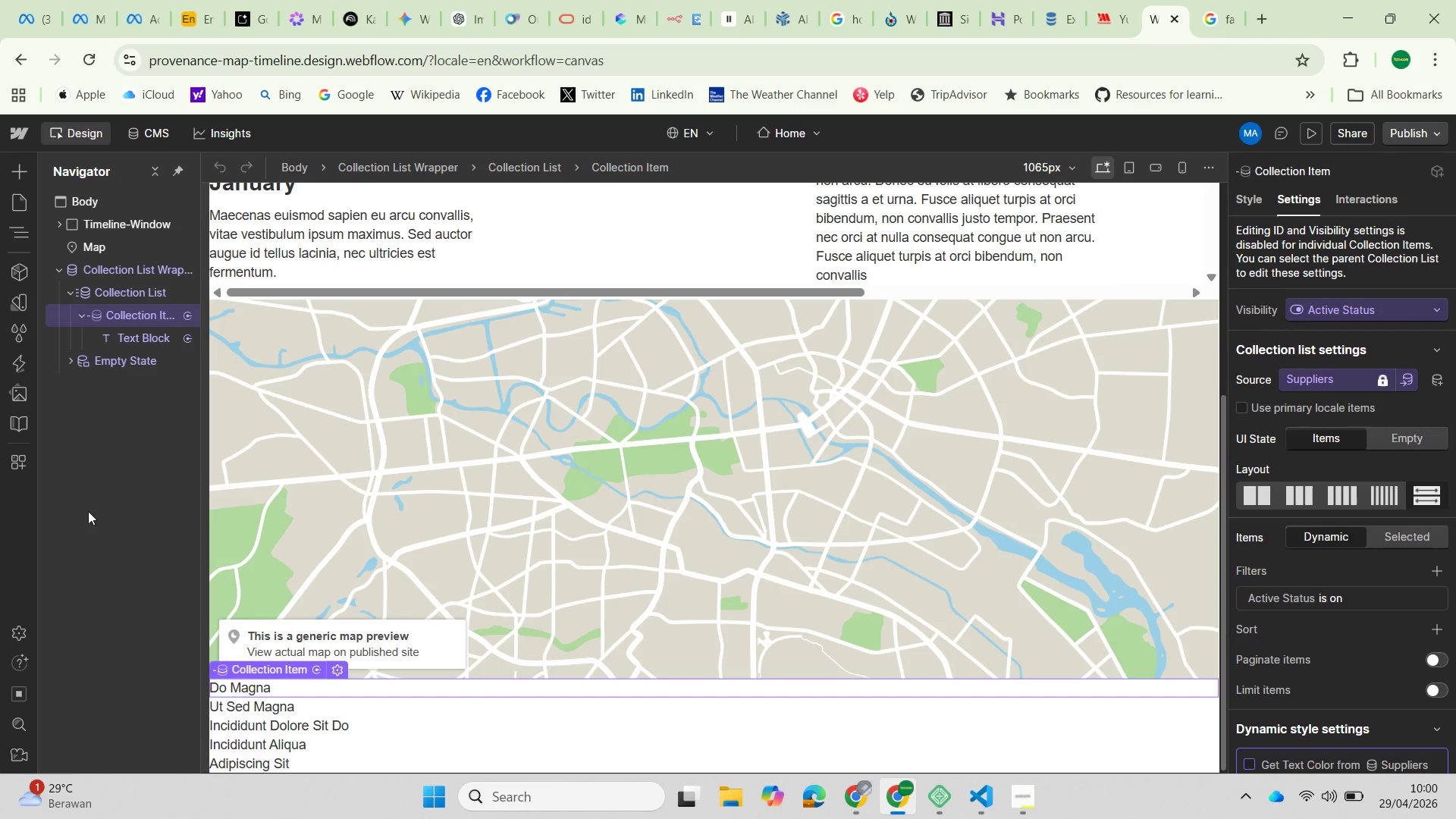 
left_click([124, 339])
 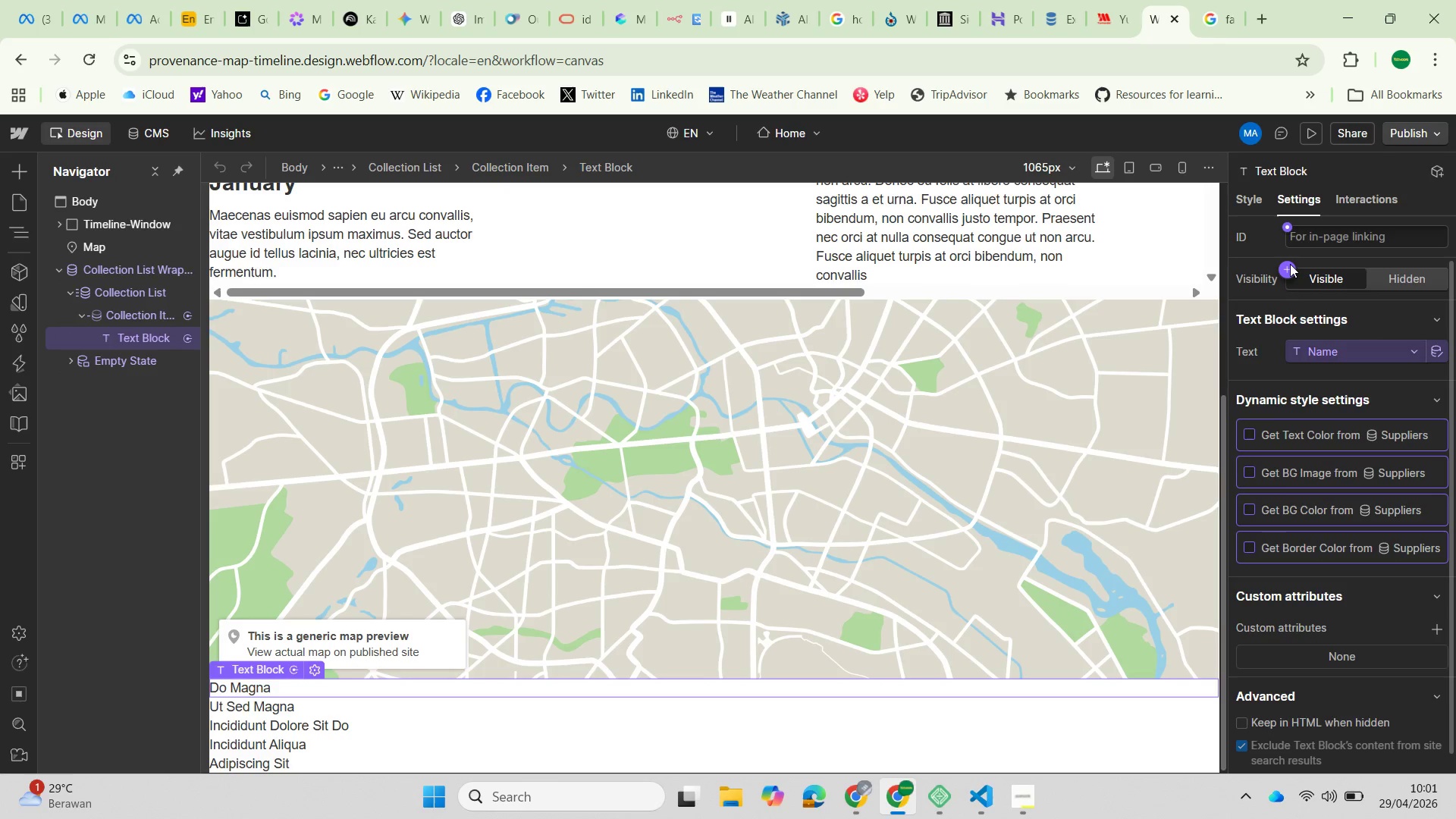 
wait(14.09)
 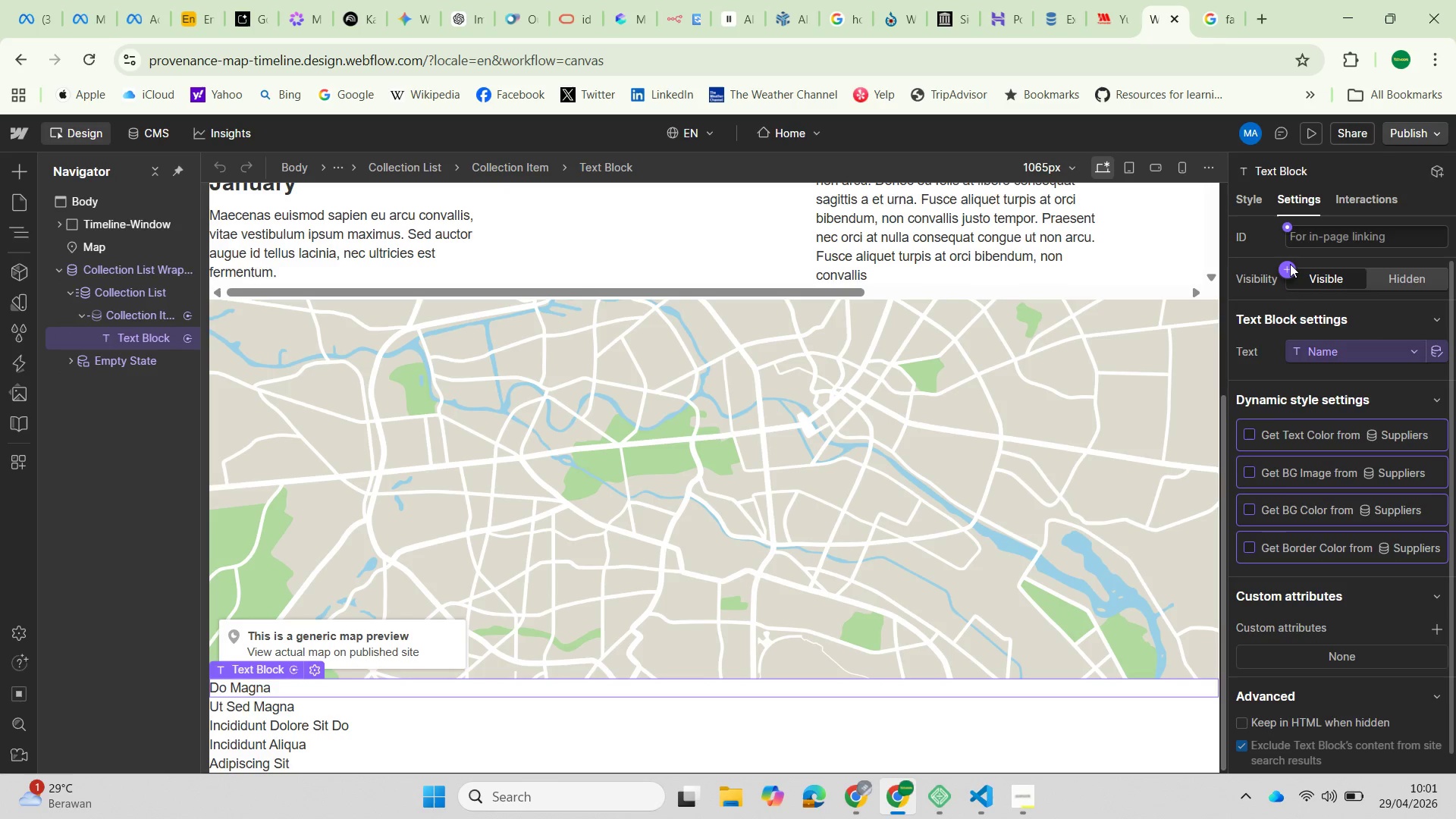 
left_click([146, 337])
 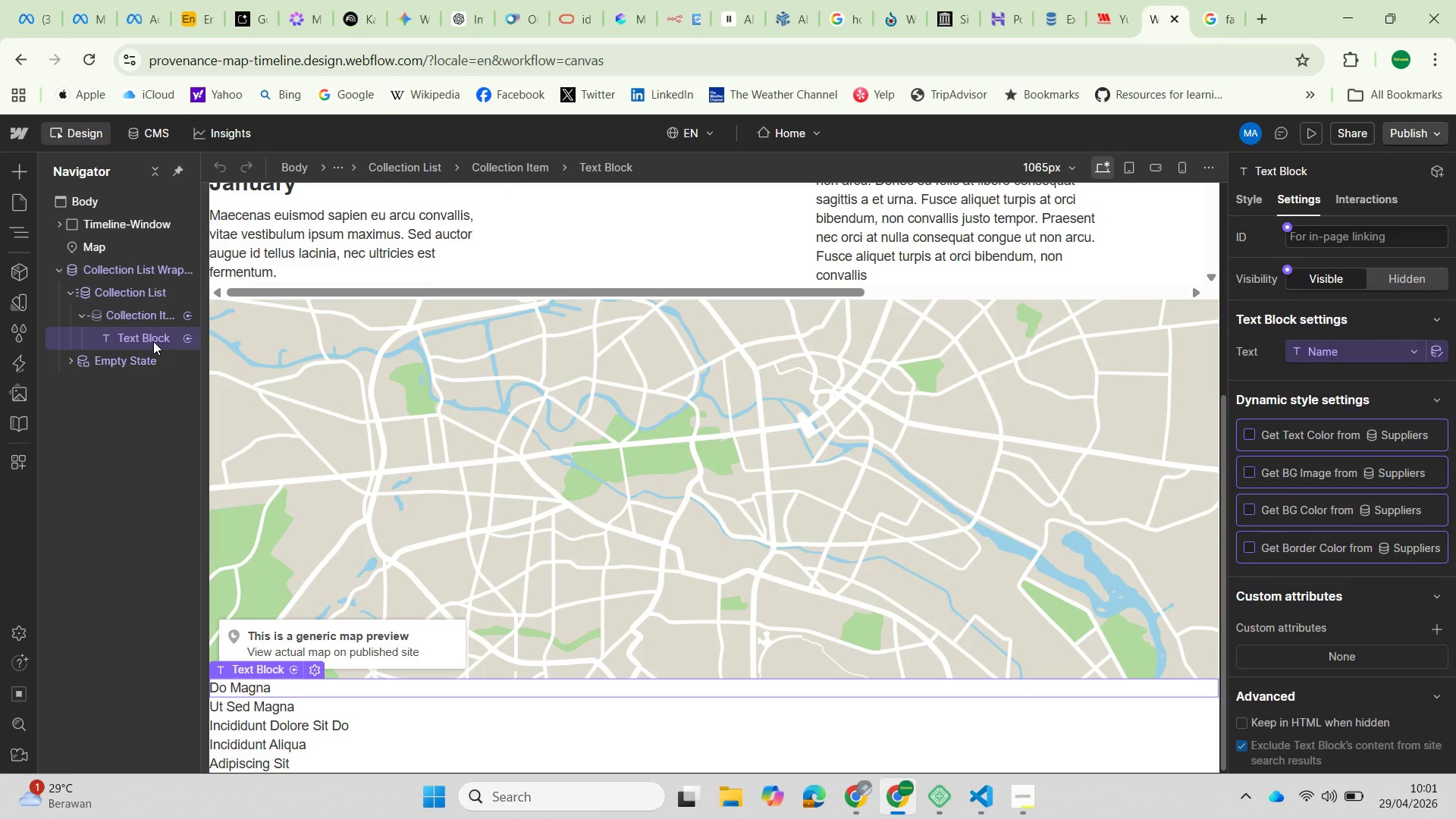 
right_click([141, 332])
 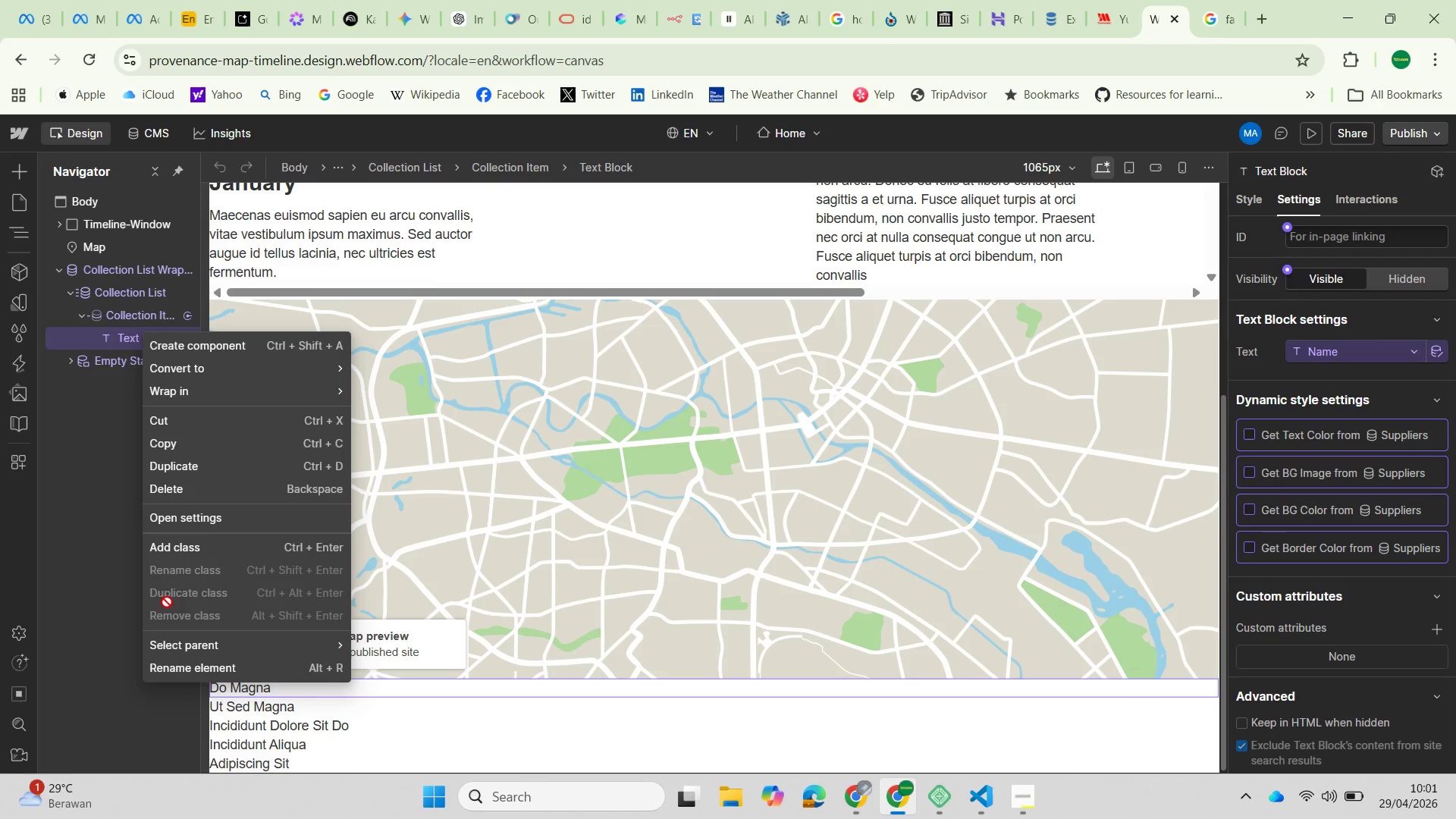 
left_click([160, 492])
 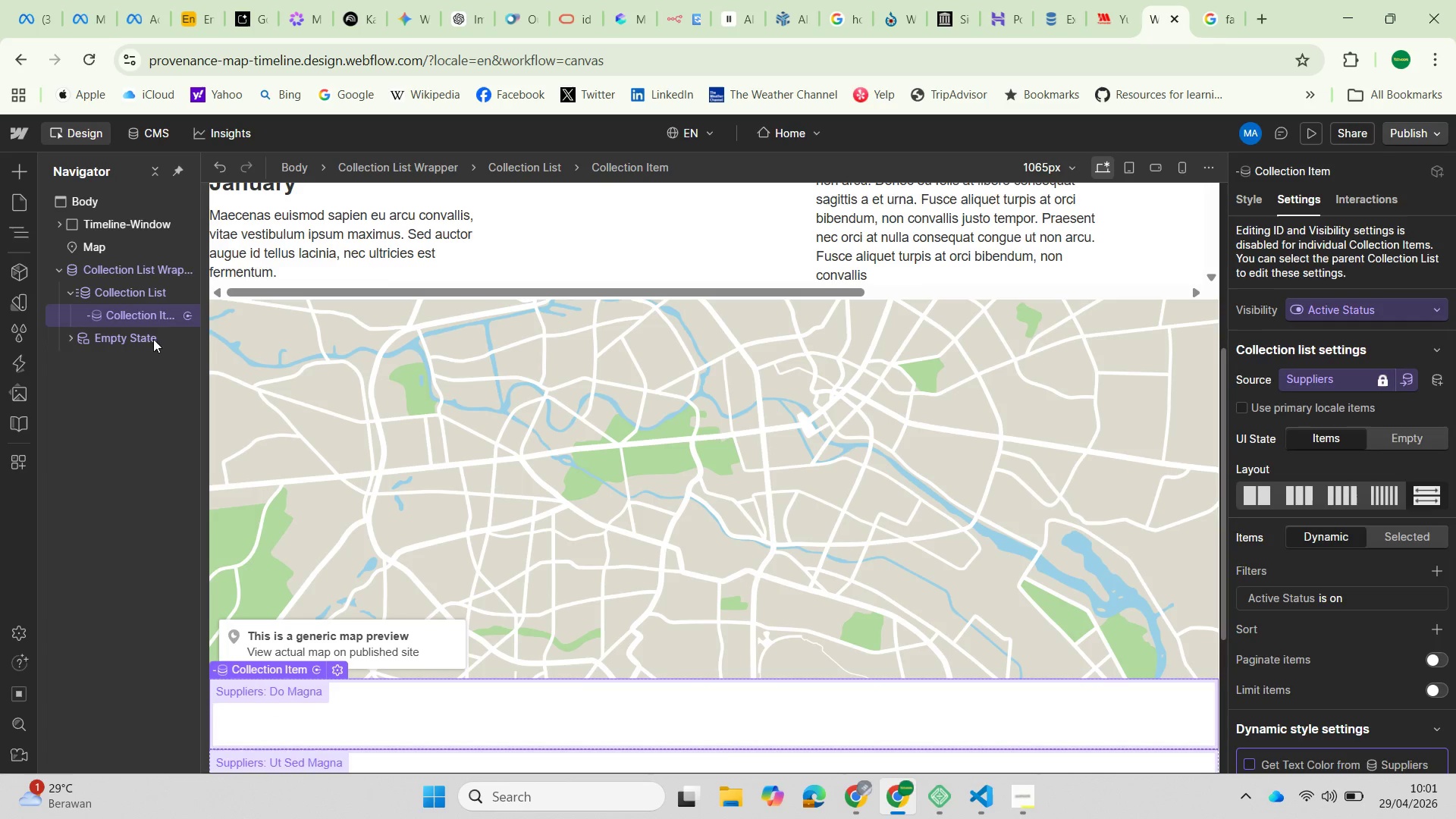 
left_click([154, 318])
 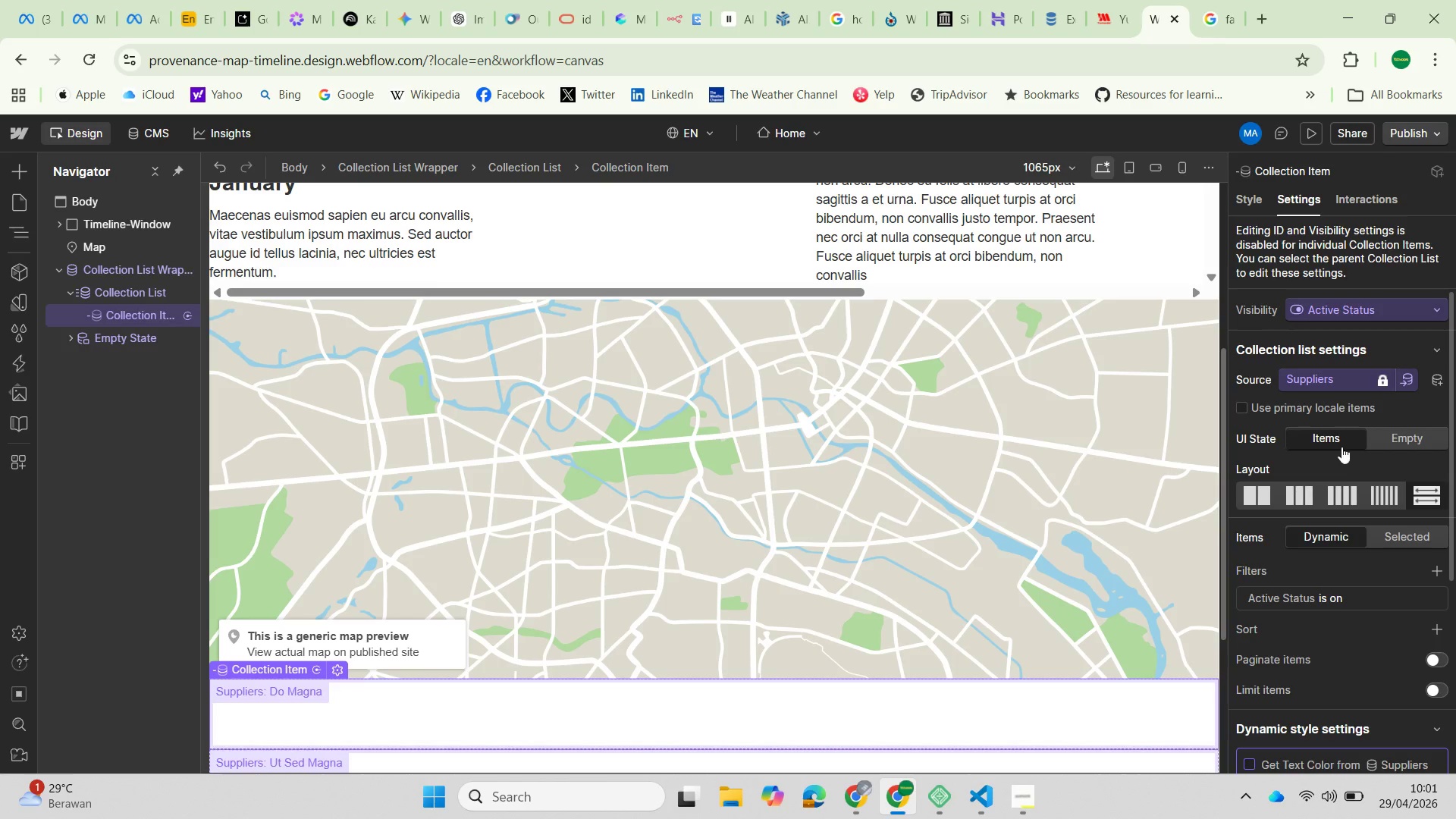 
wait(5.98)
 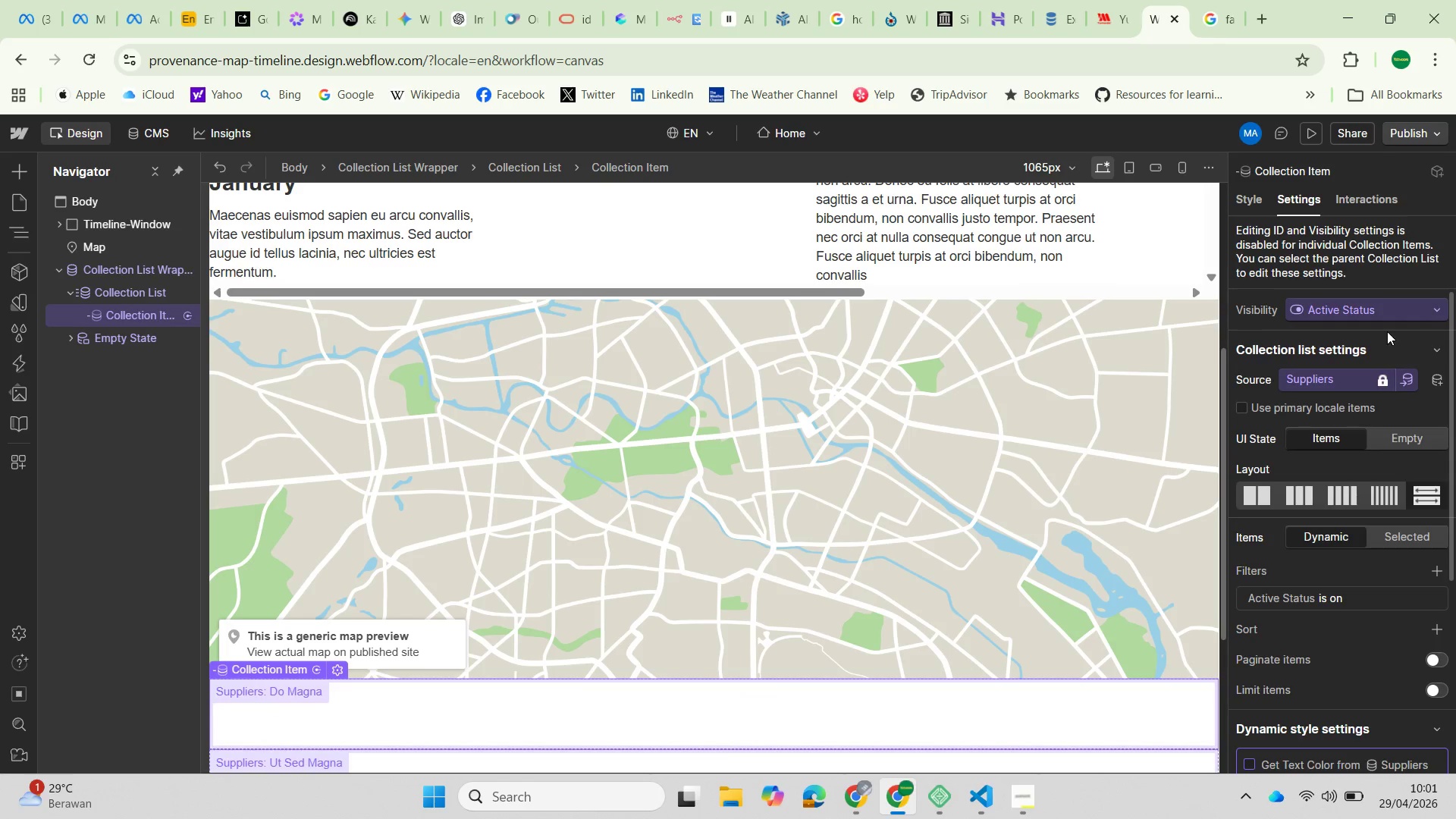 
scroll: coordinate [380, 711], scroll_direction: down, amount: 4.0
 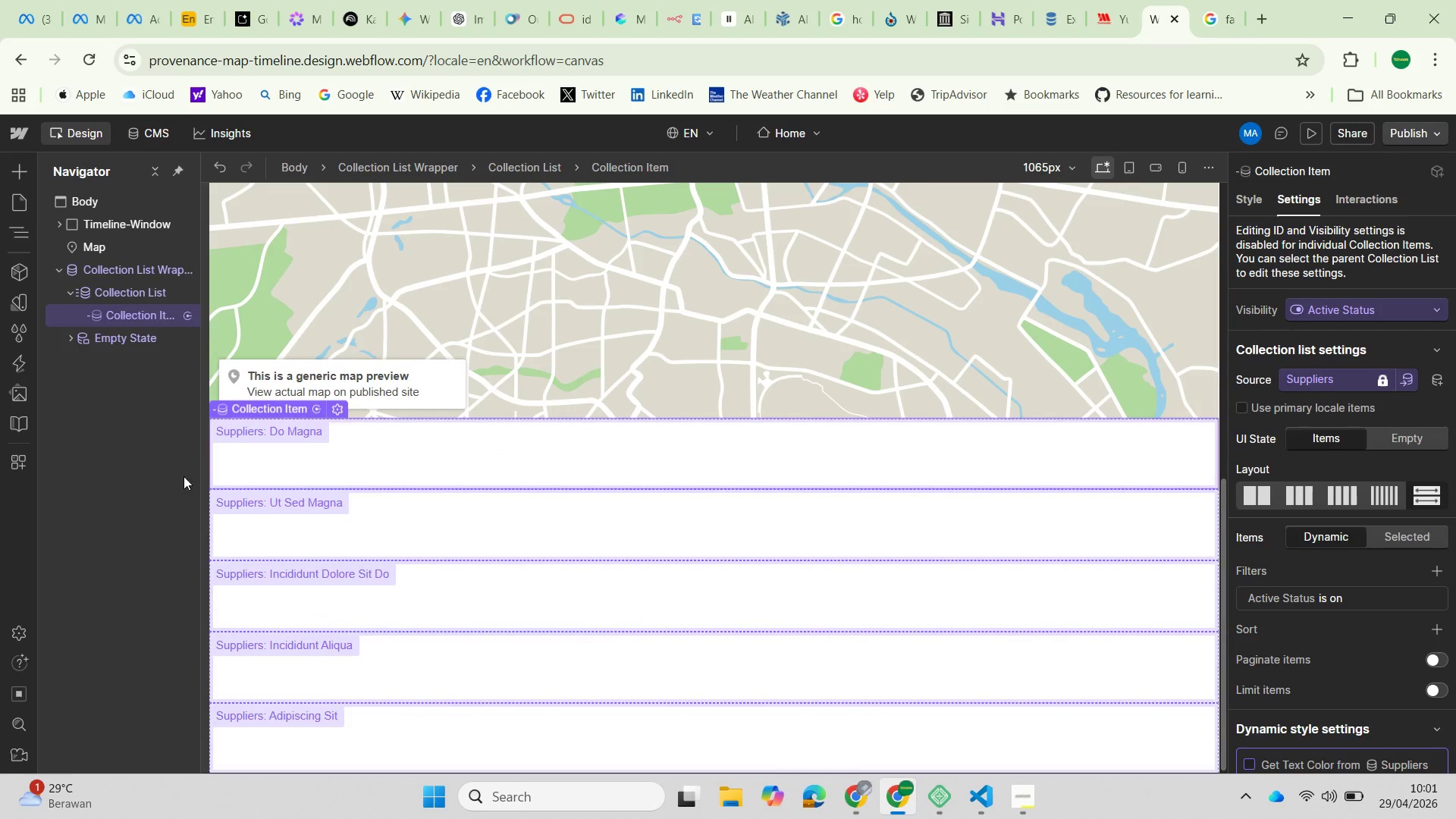 
left_click([86, 313])
 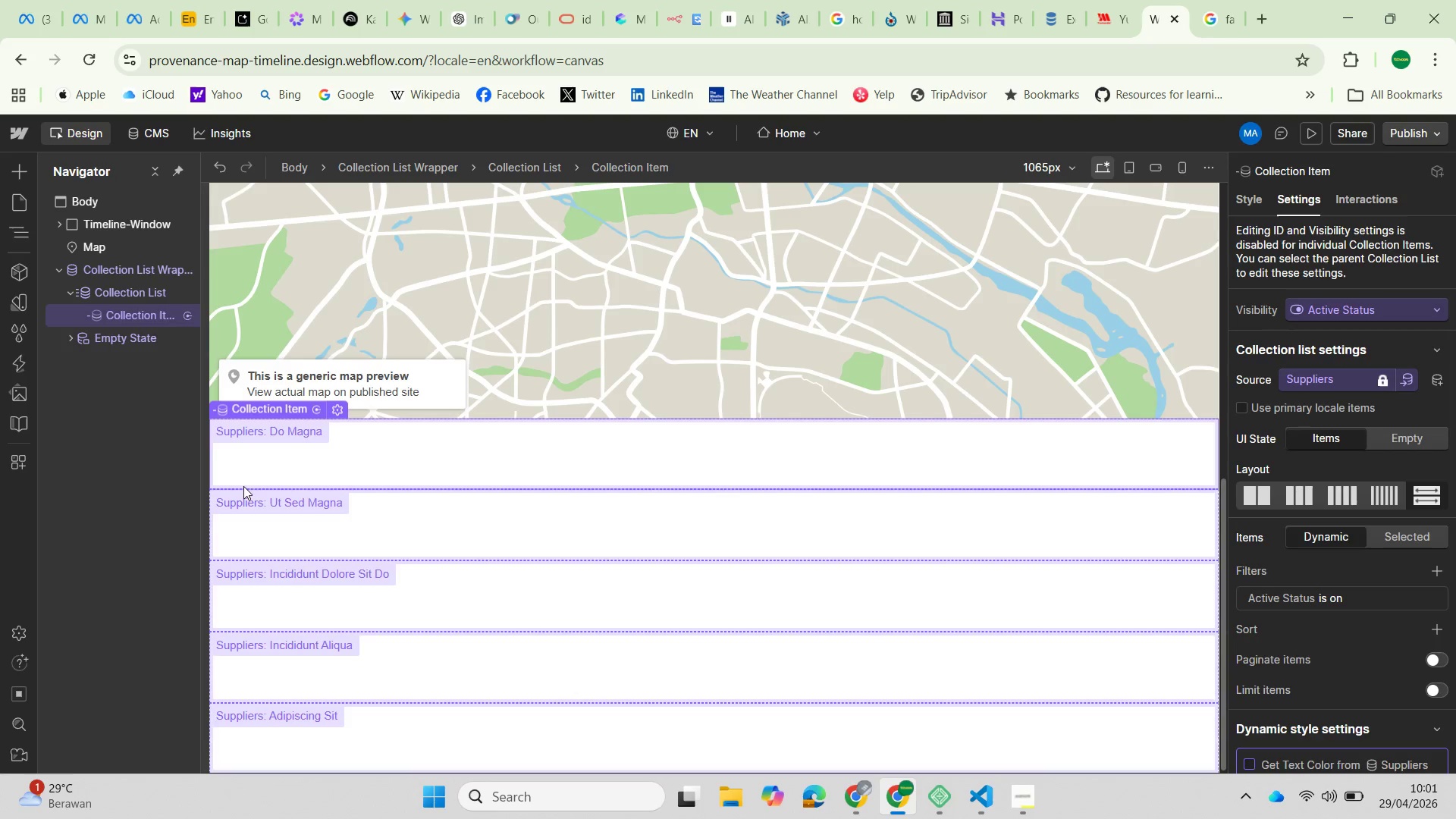 
left_click([328, 464])
 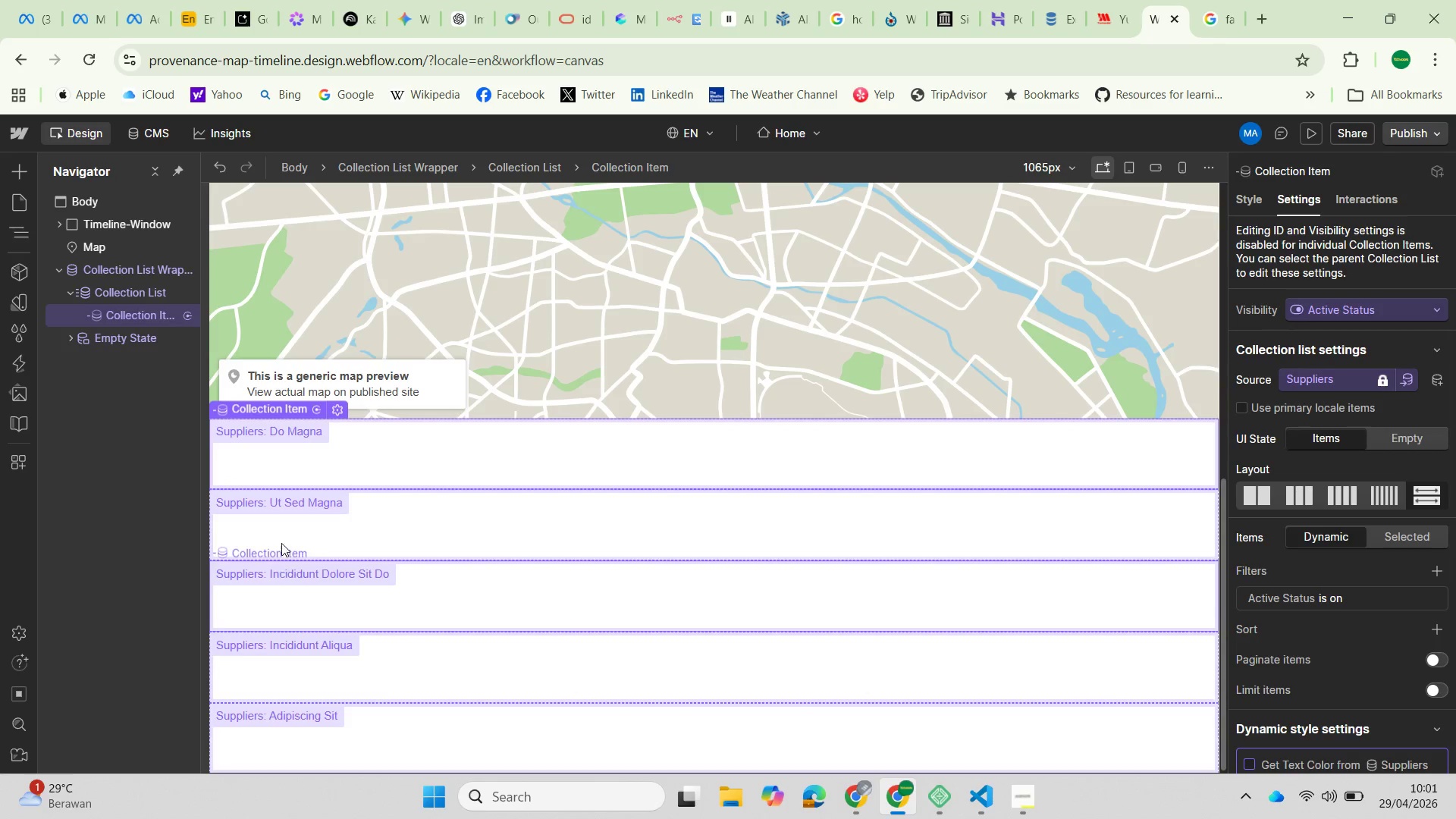 
left_click([287, 431])
 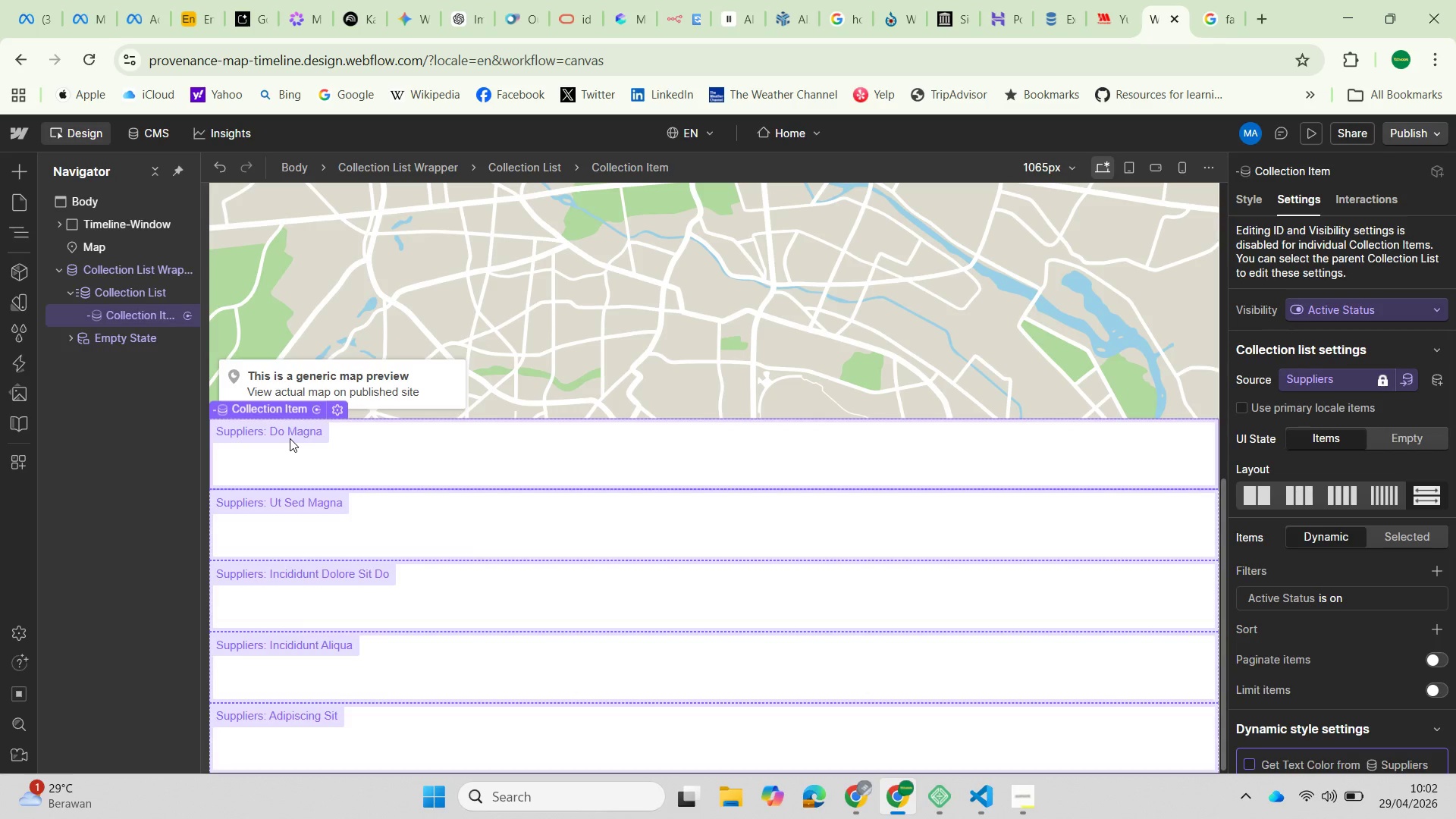 
wait(30.05)
 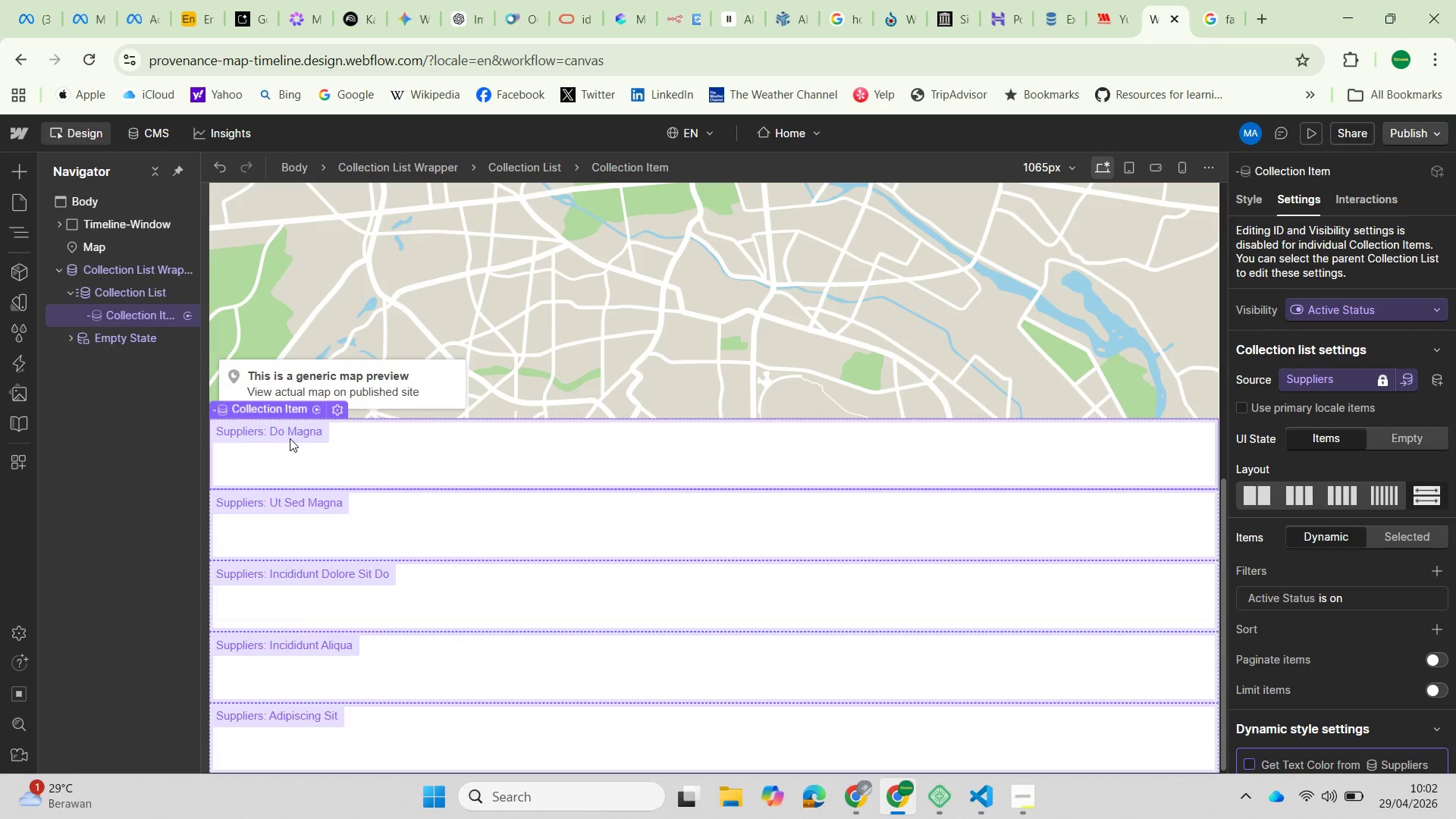 
scroll: coordinate [539, 466], scroll_direction: up, amount: 3.0
 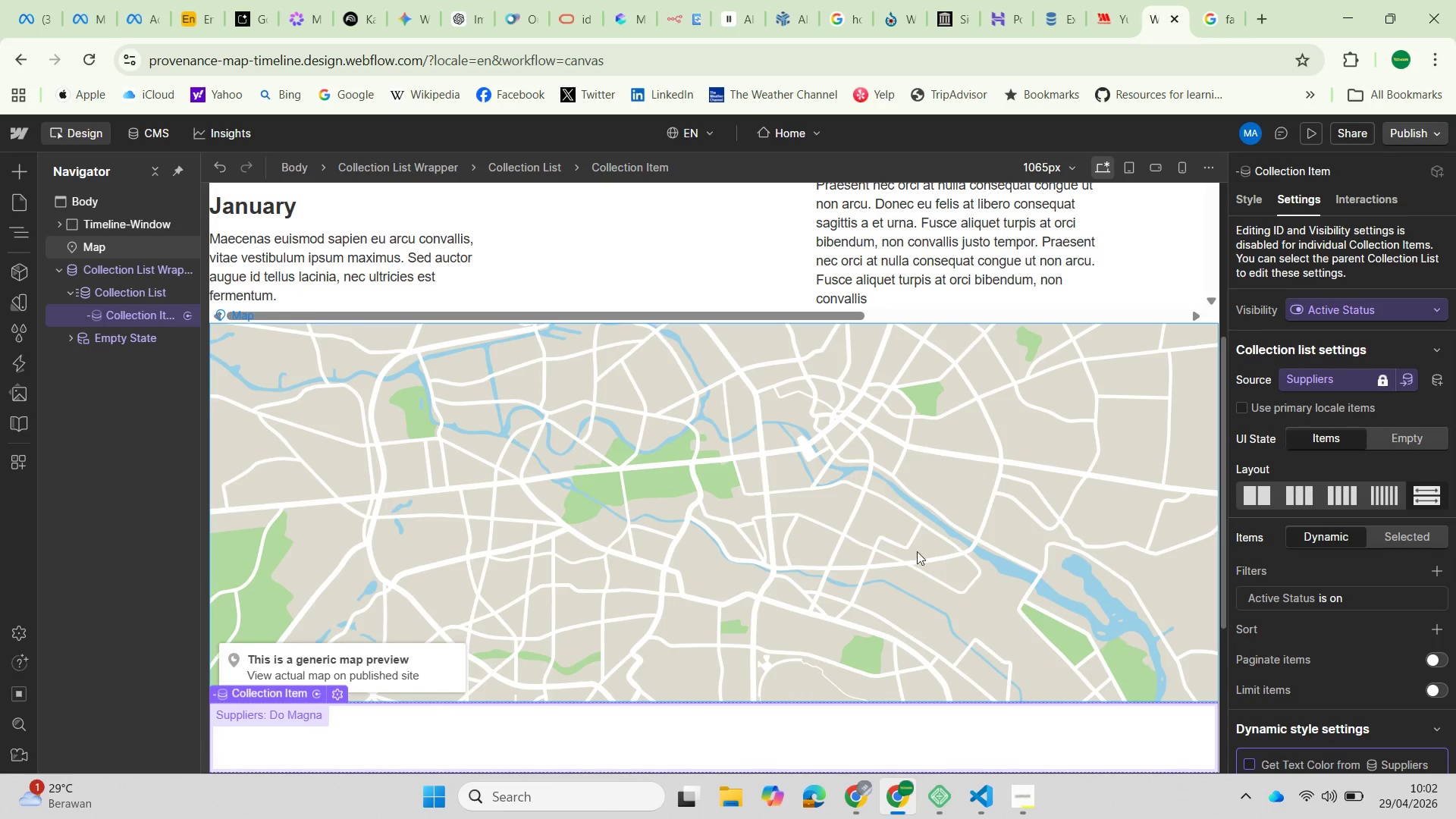 
left_click([576, 479])
 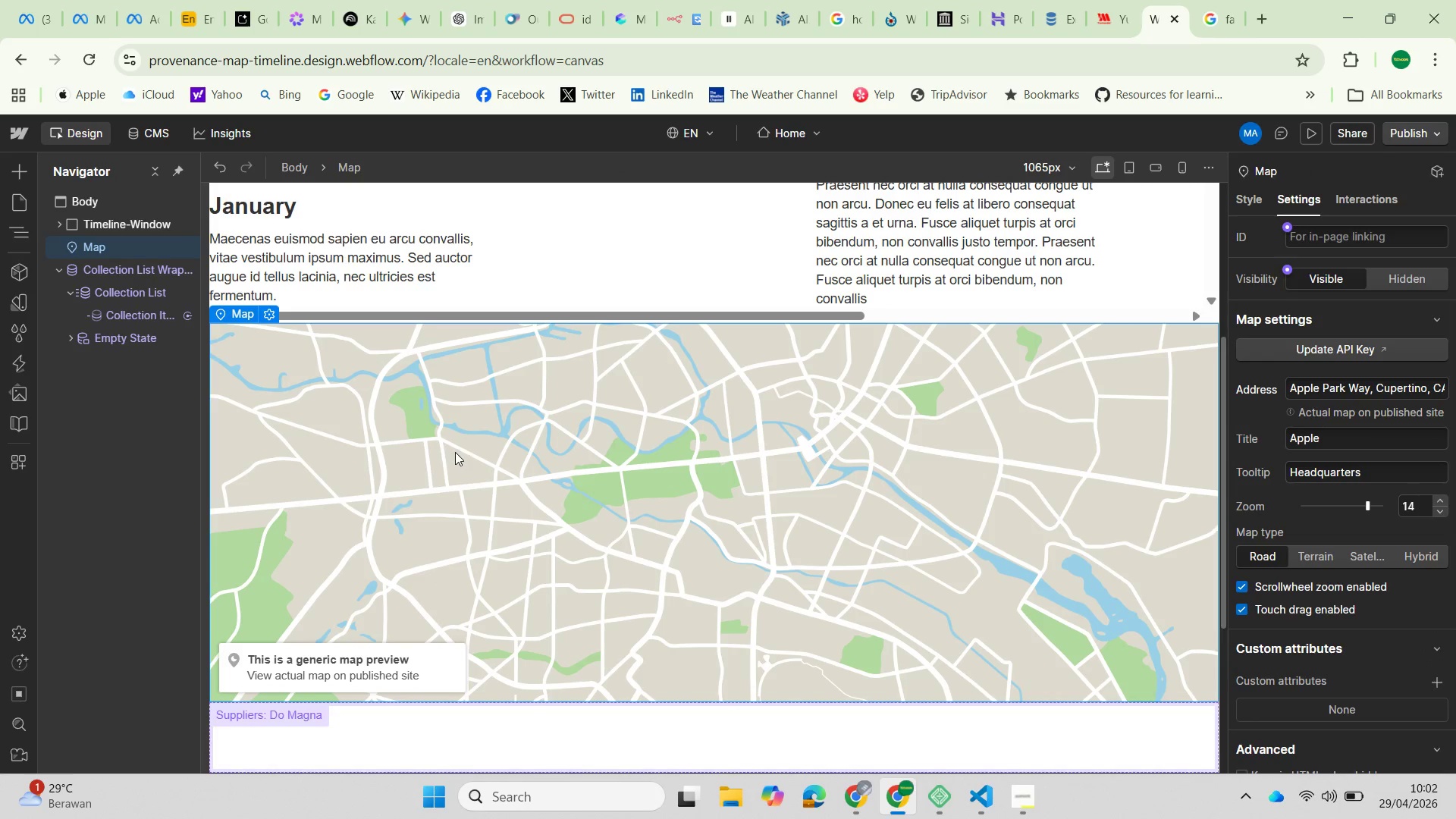 
double_click([458, 441])
 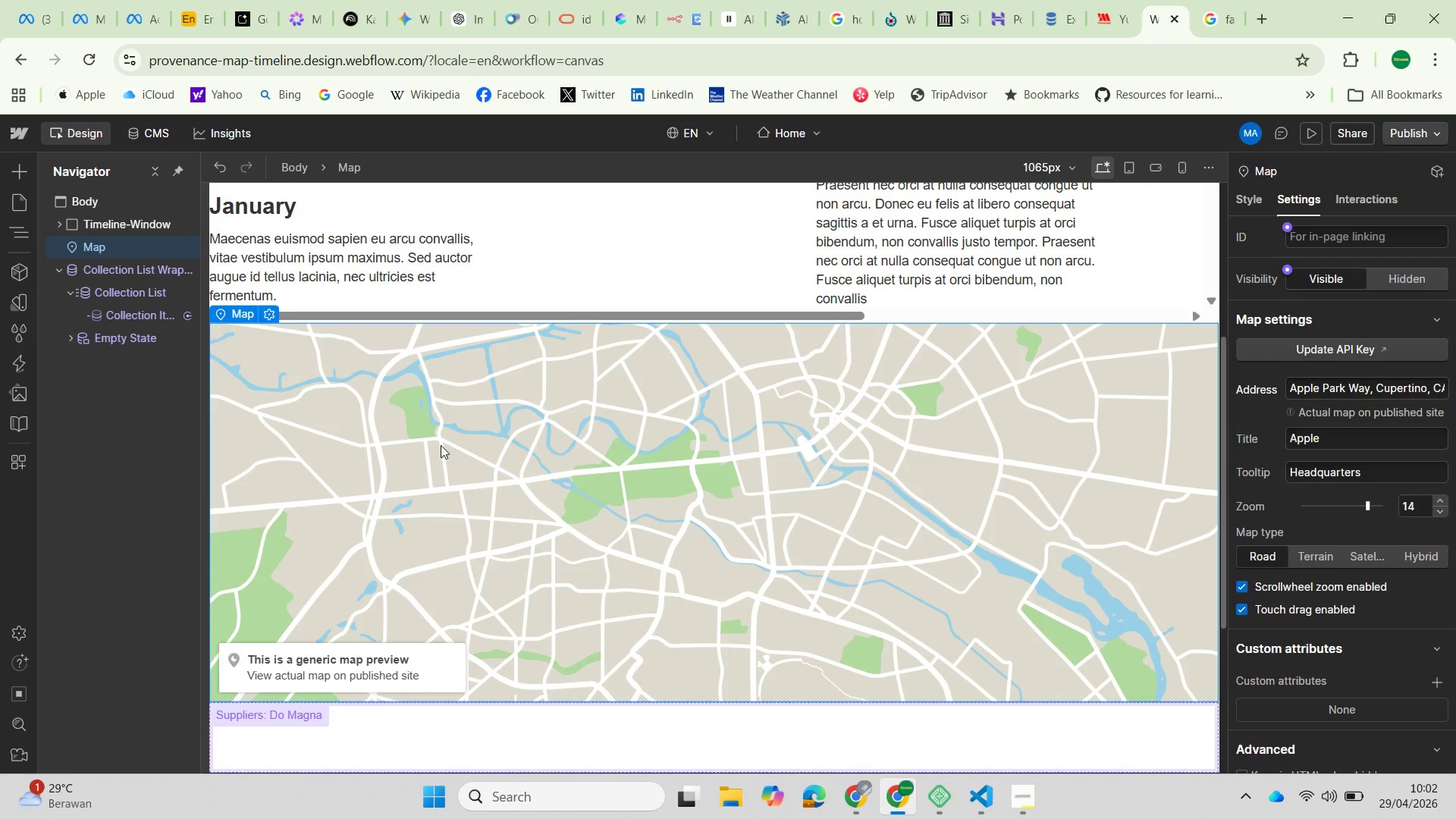 
triple_click([441, 445])
 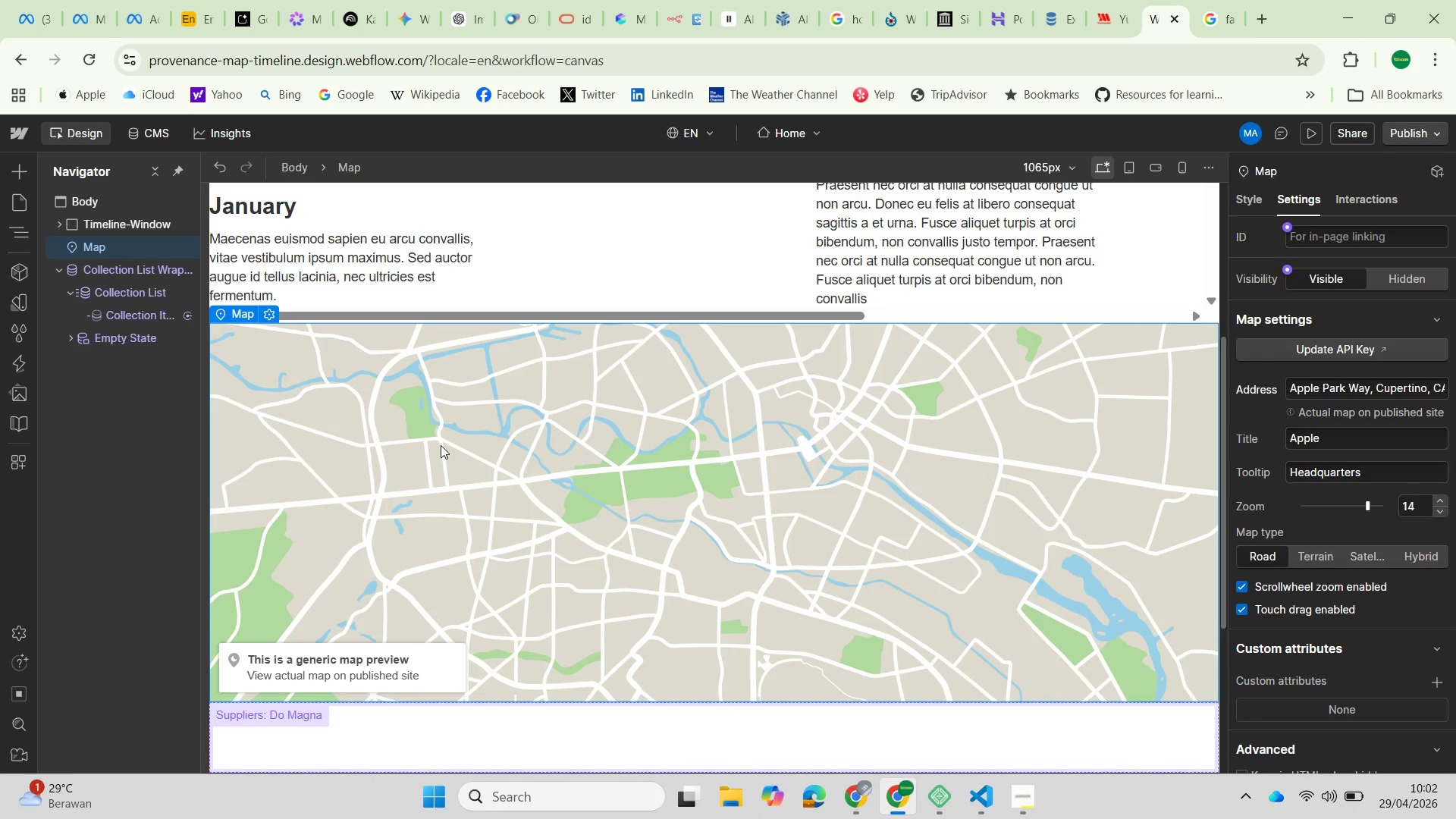 
triple_click([441, 445])
 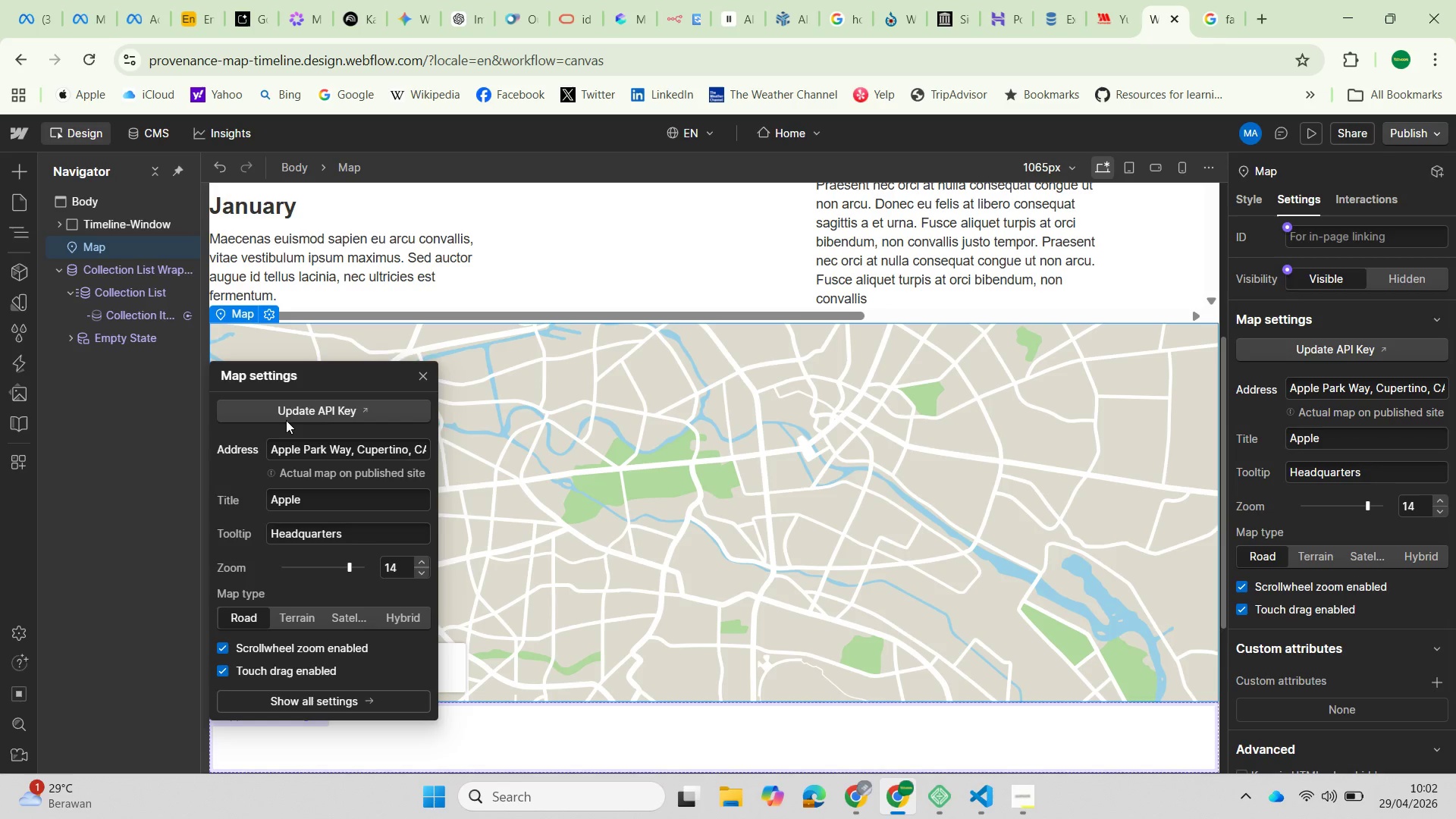 
wait(28.88)
 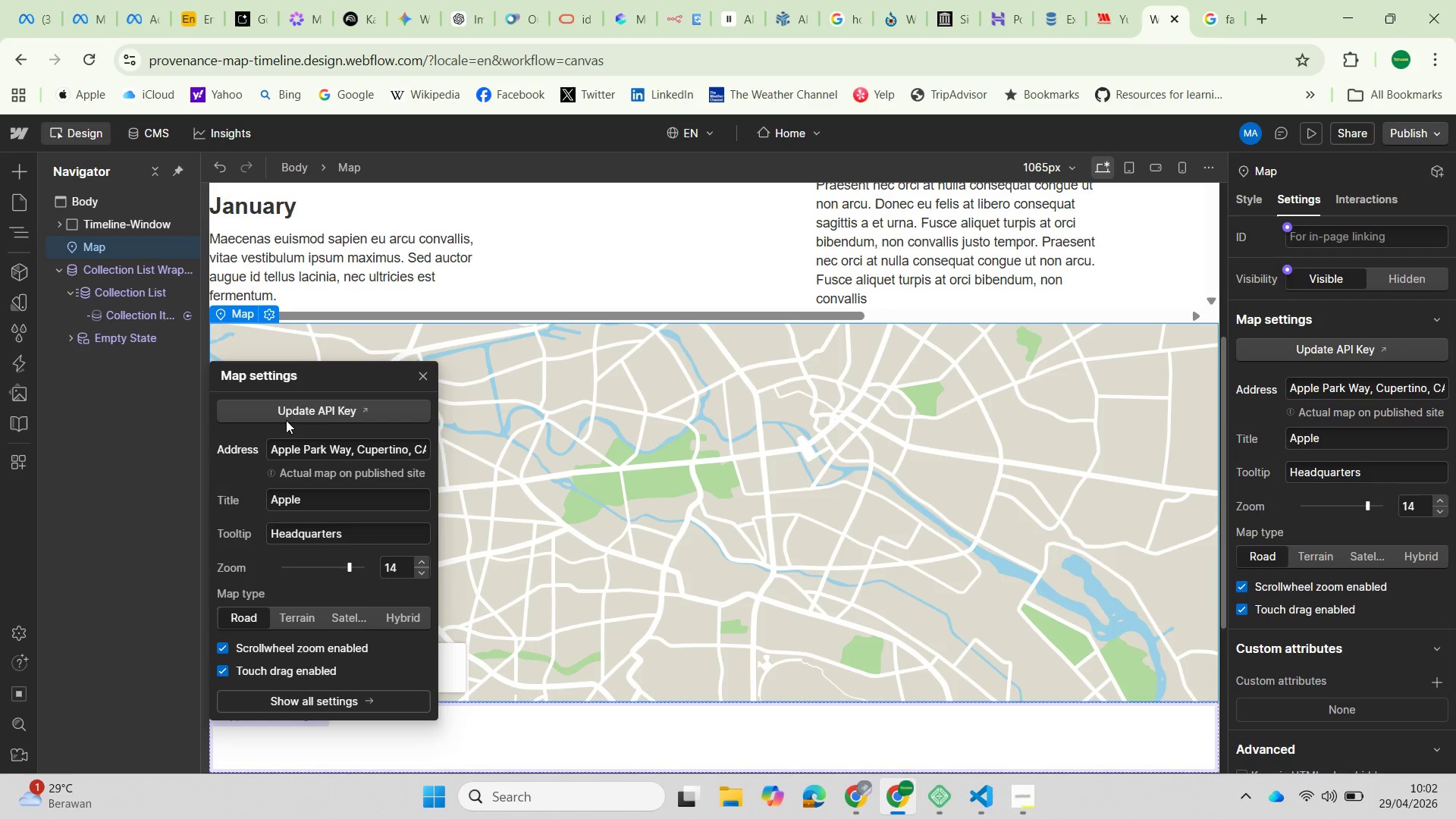 
left_click([158, 130])
 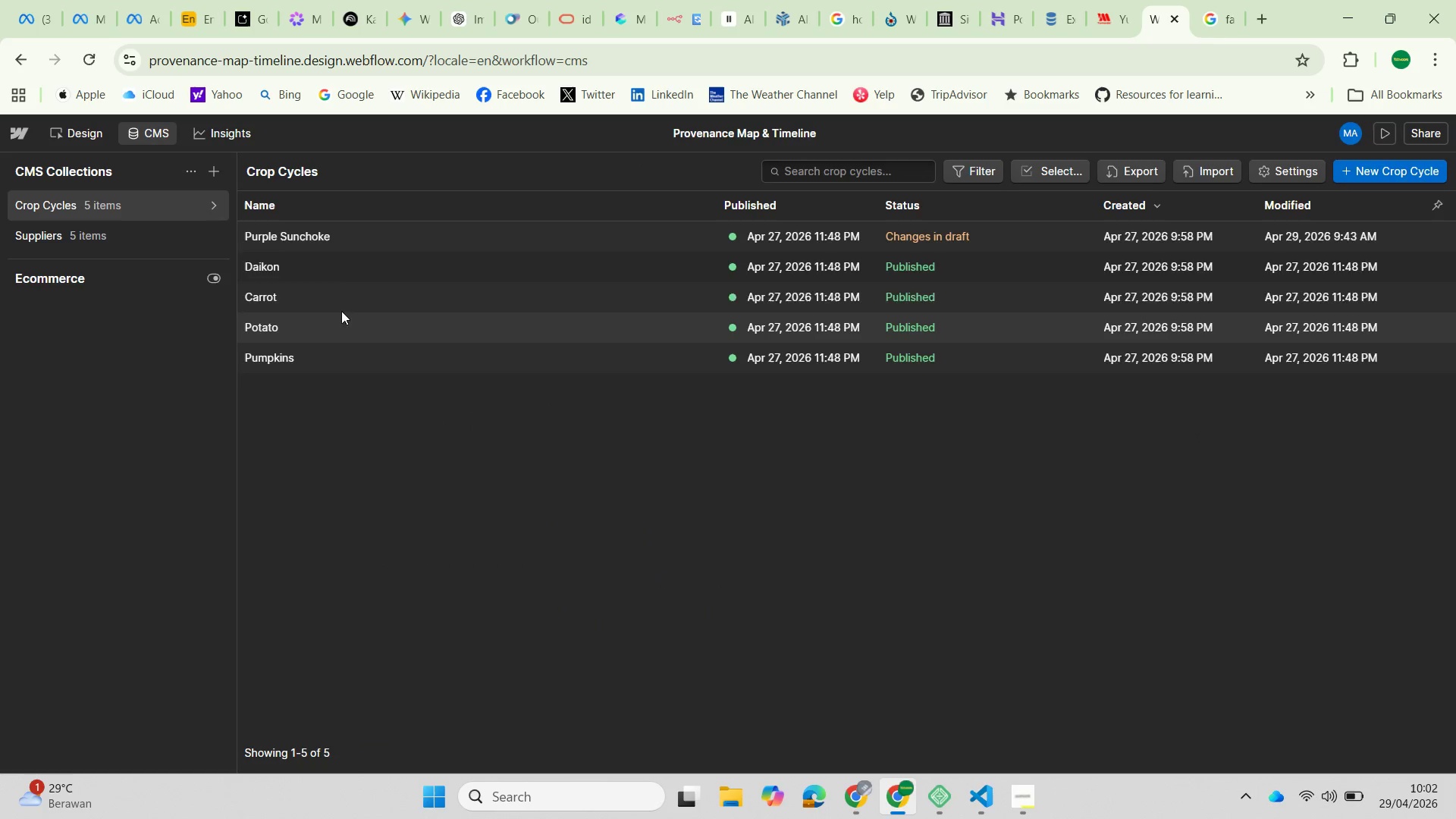 
left_click([327, 233])
 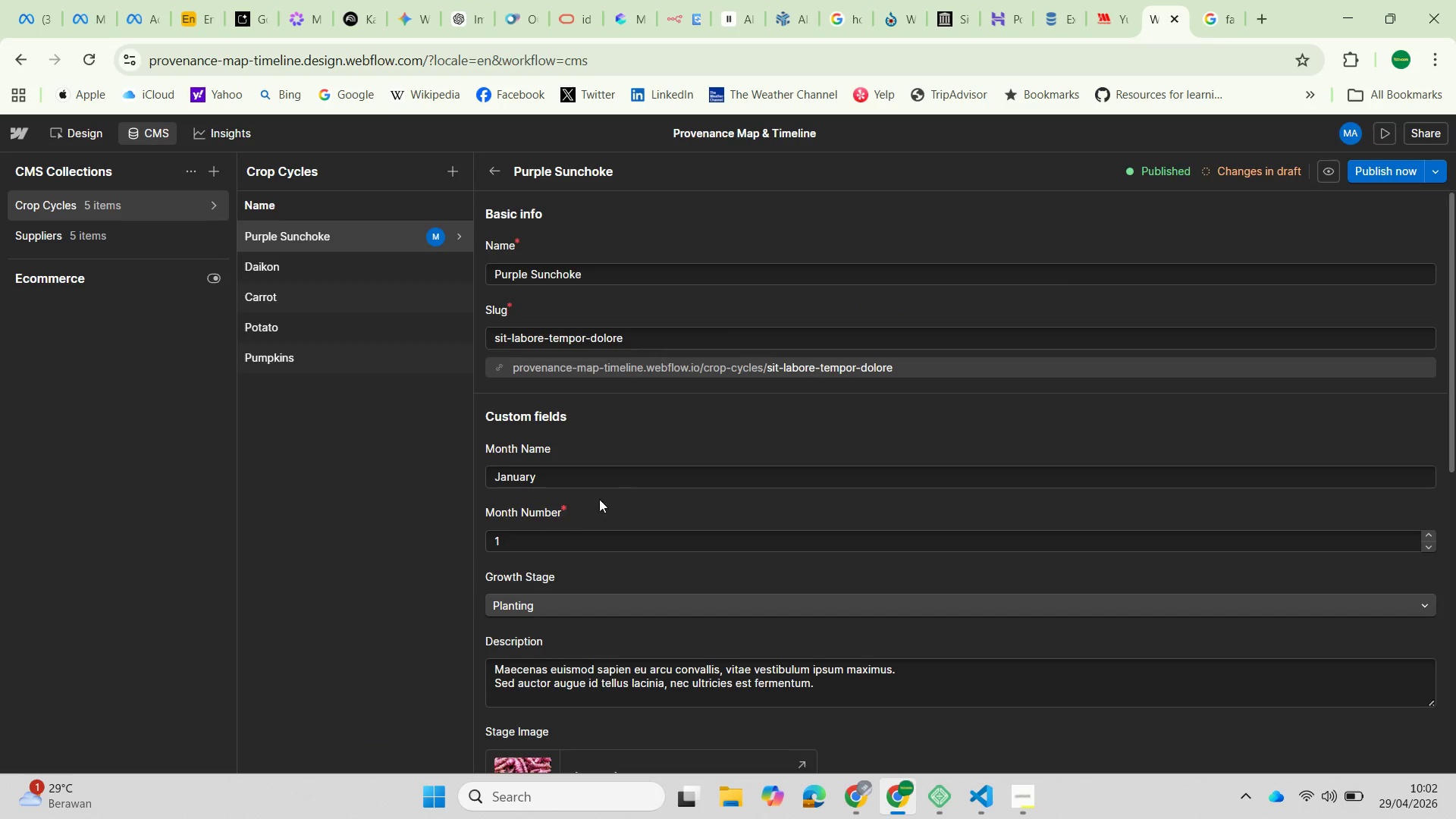 
wait(8.72)
 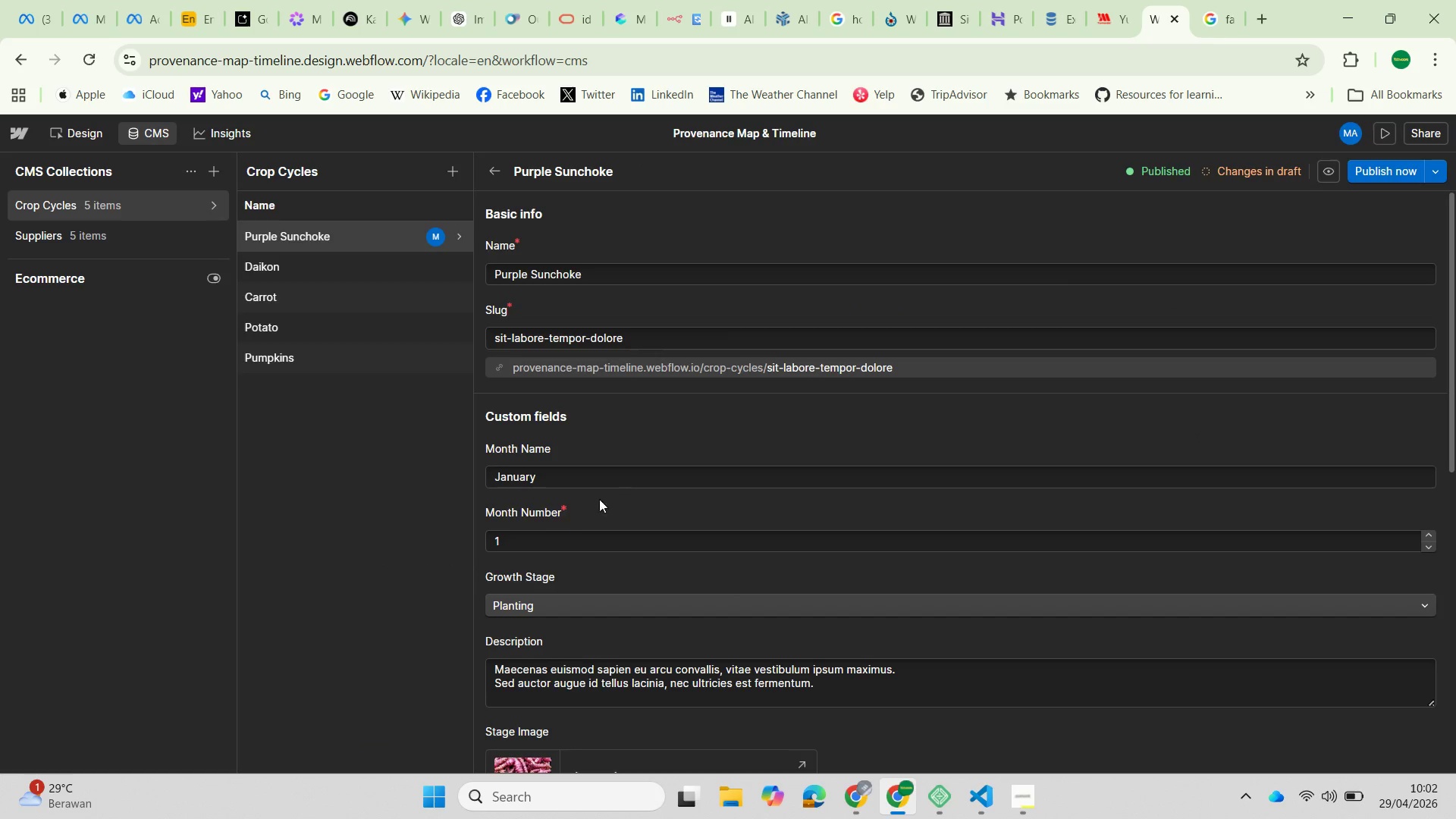 
left_click([115, 250])
 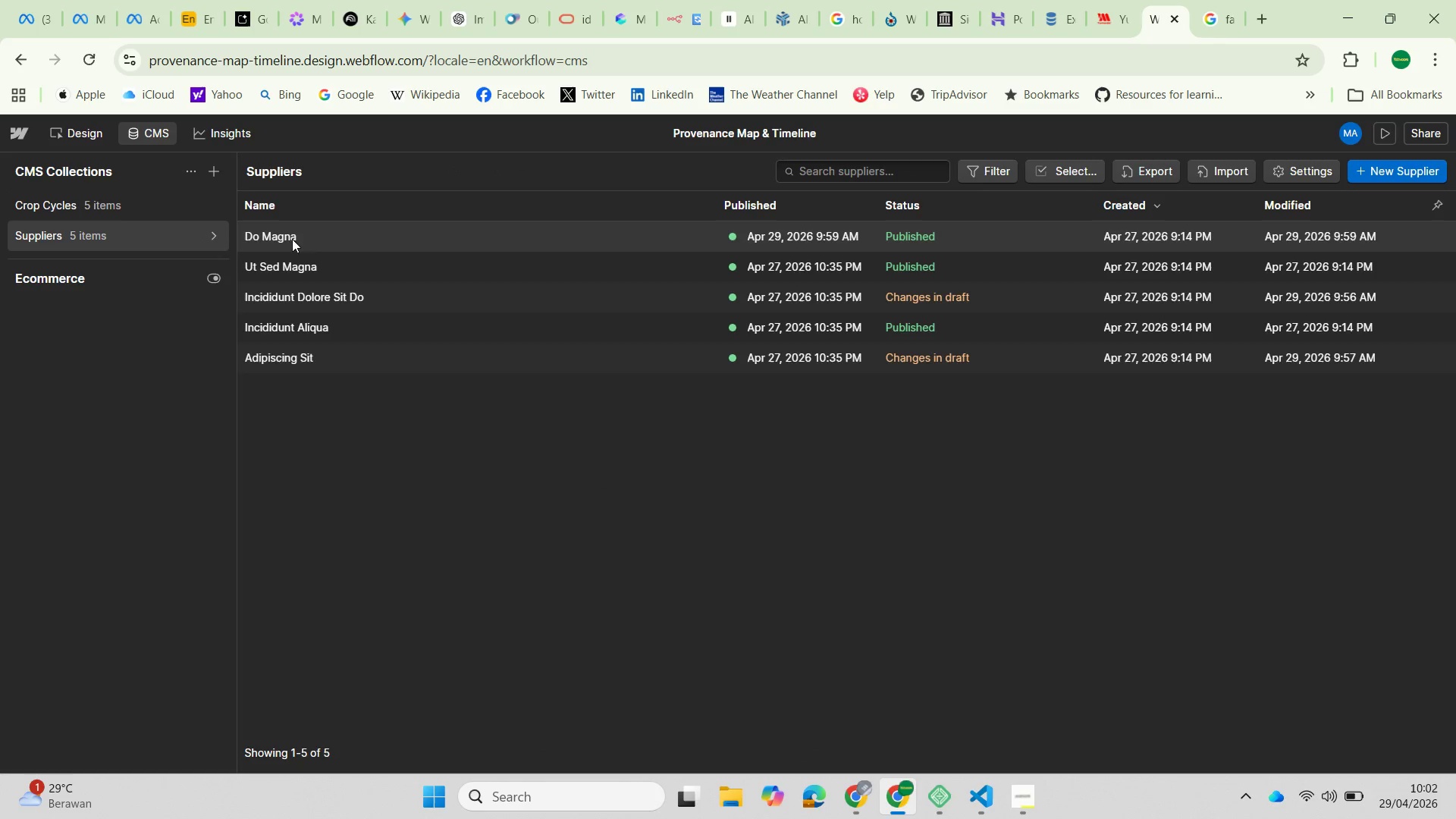 
left_click([285, 236])
 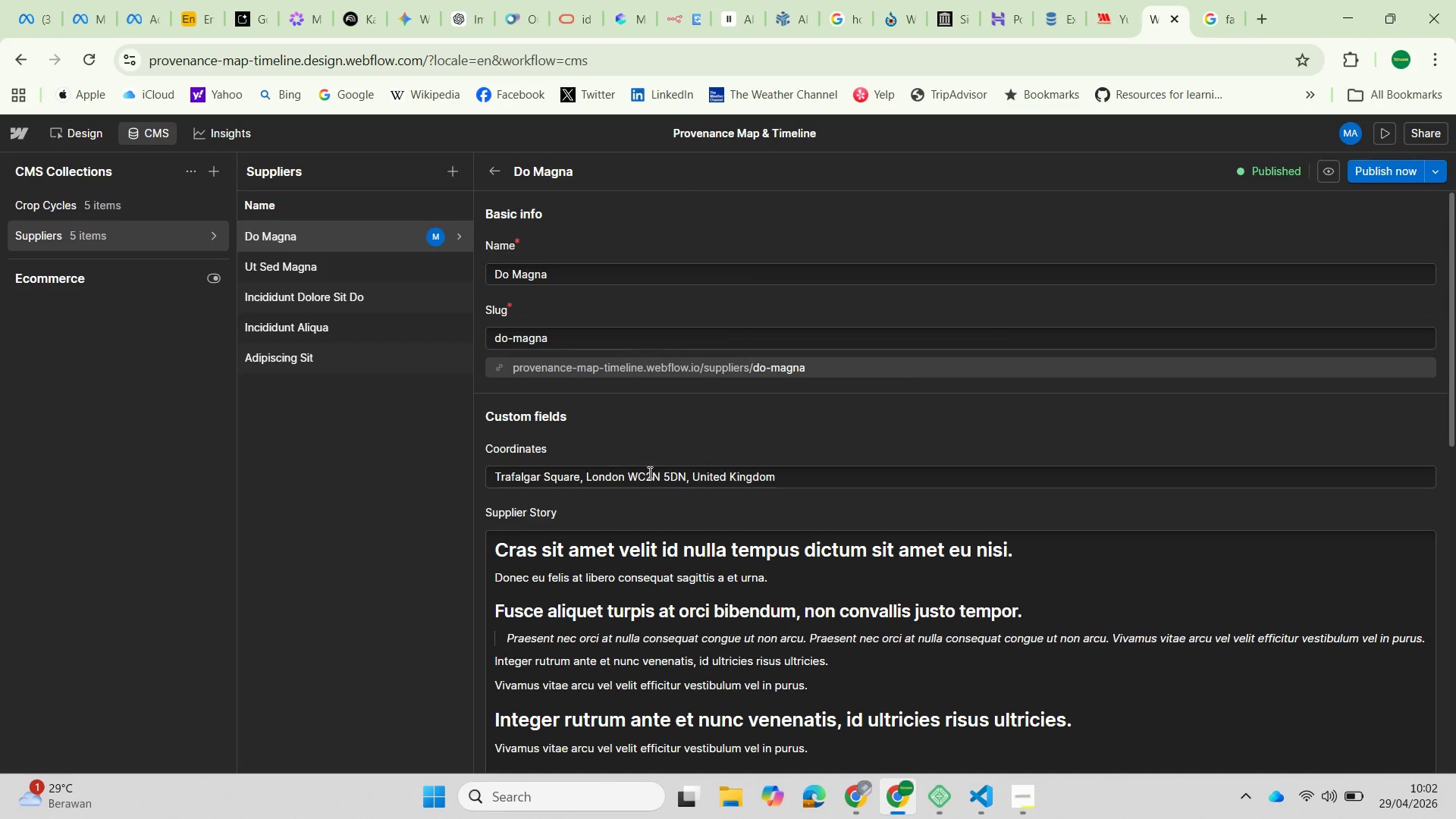 
left_click([808, 479])
 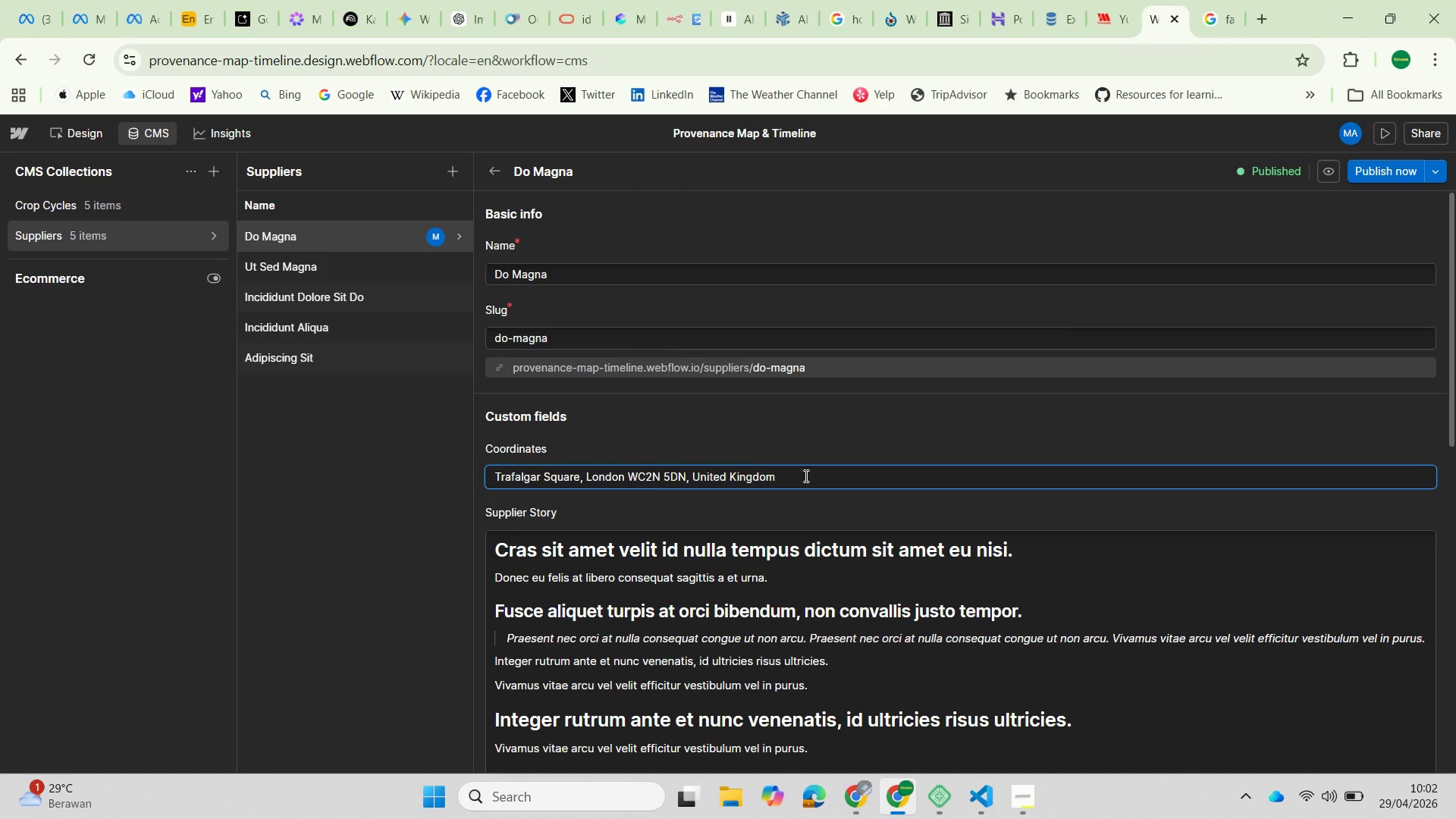 
left_click_drag(start_coordinate=[805, 475], to_coordinate=[445, 479])
 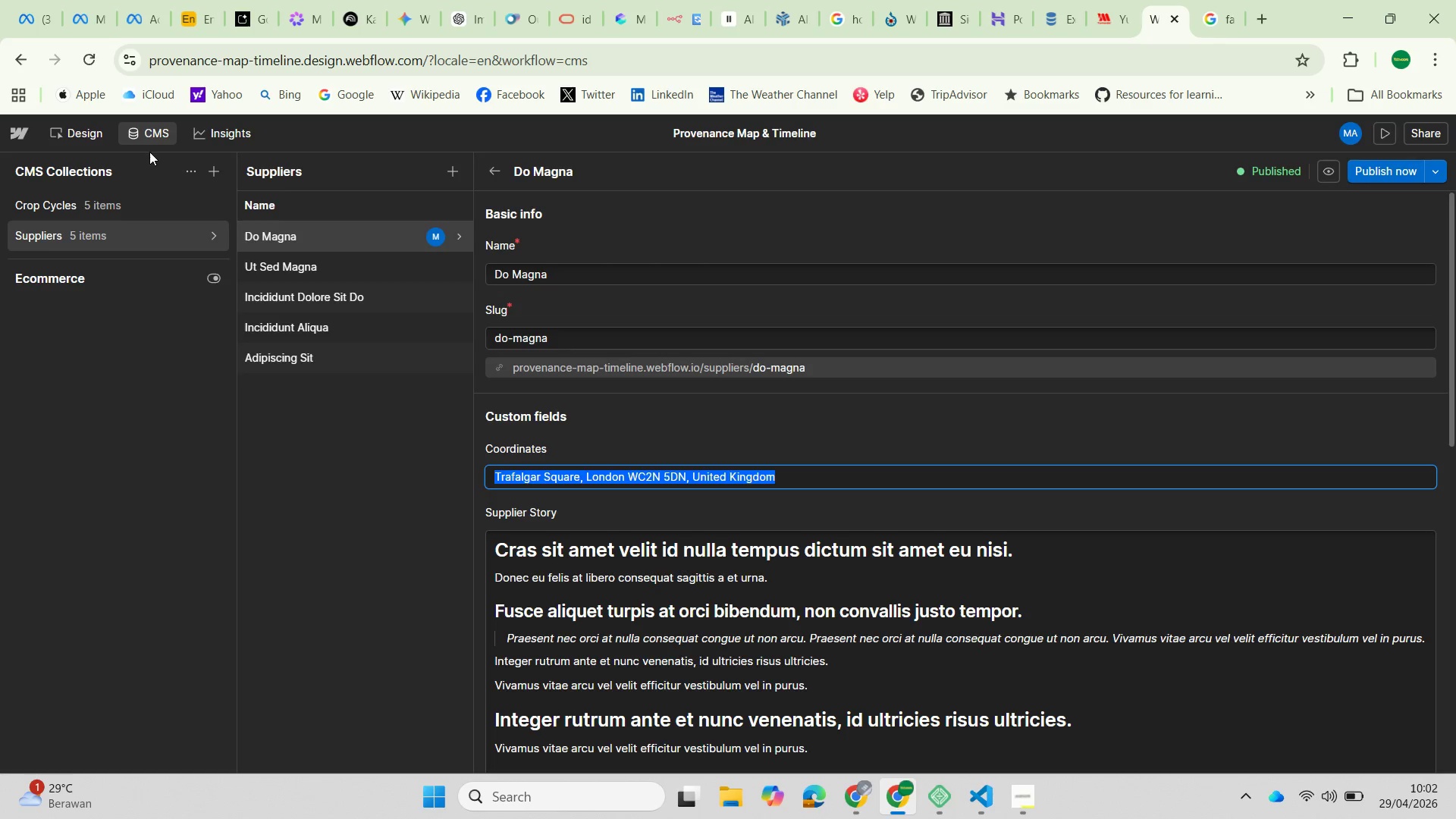 
left_click([83, 133])
 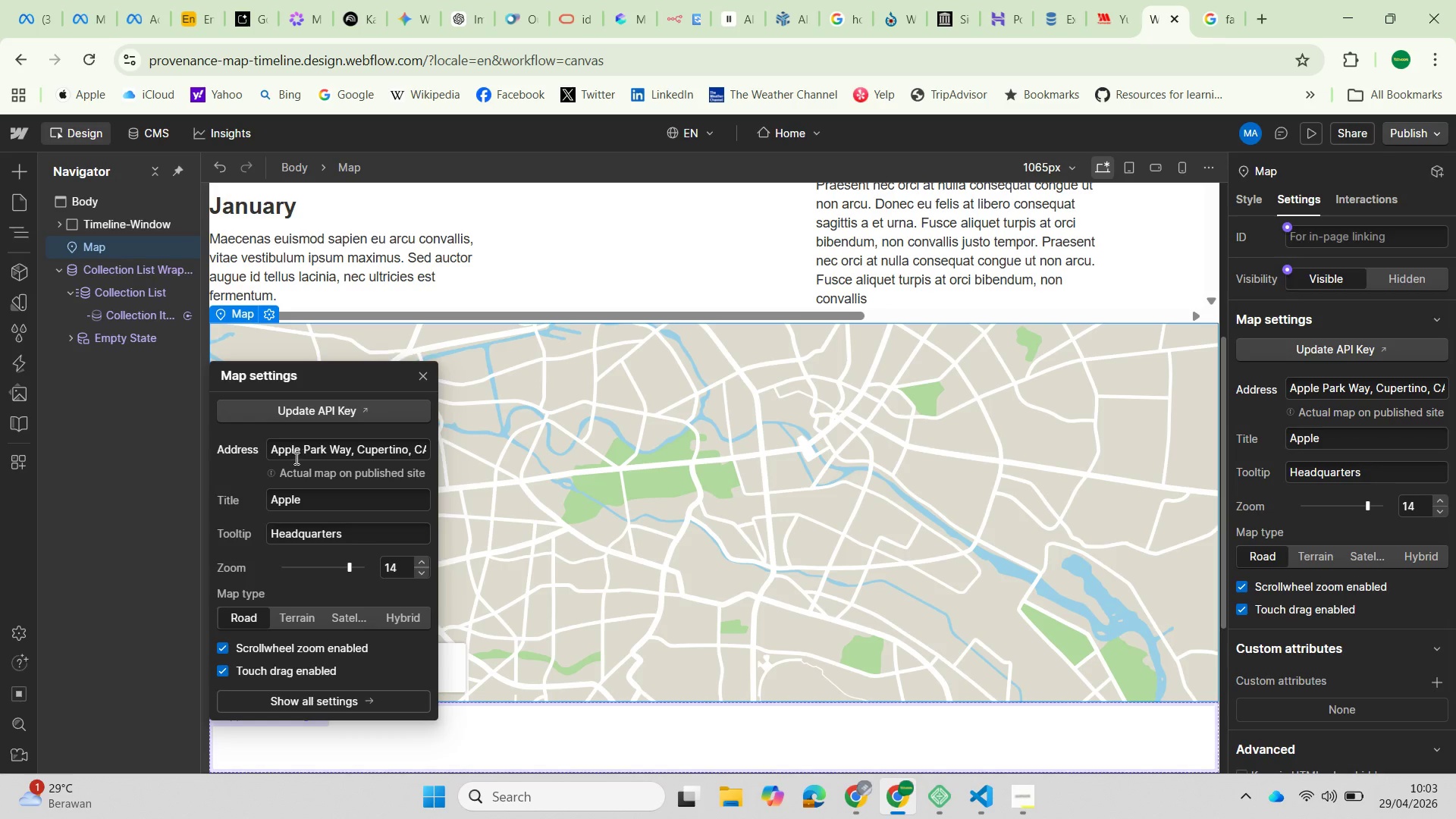 
left_click([290, 451])
 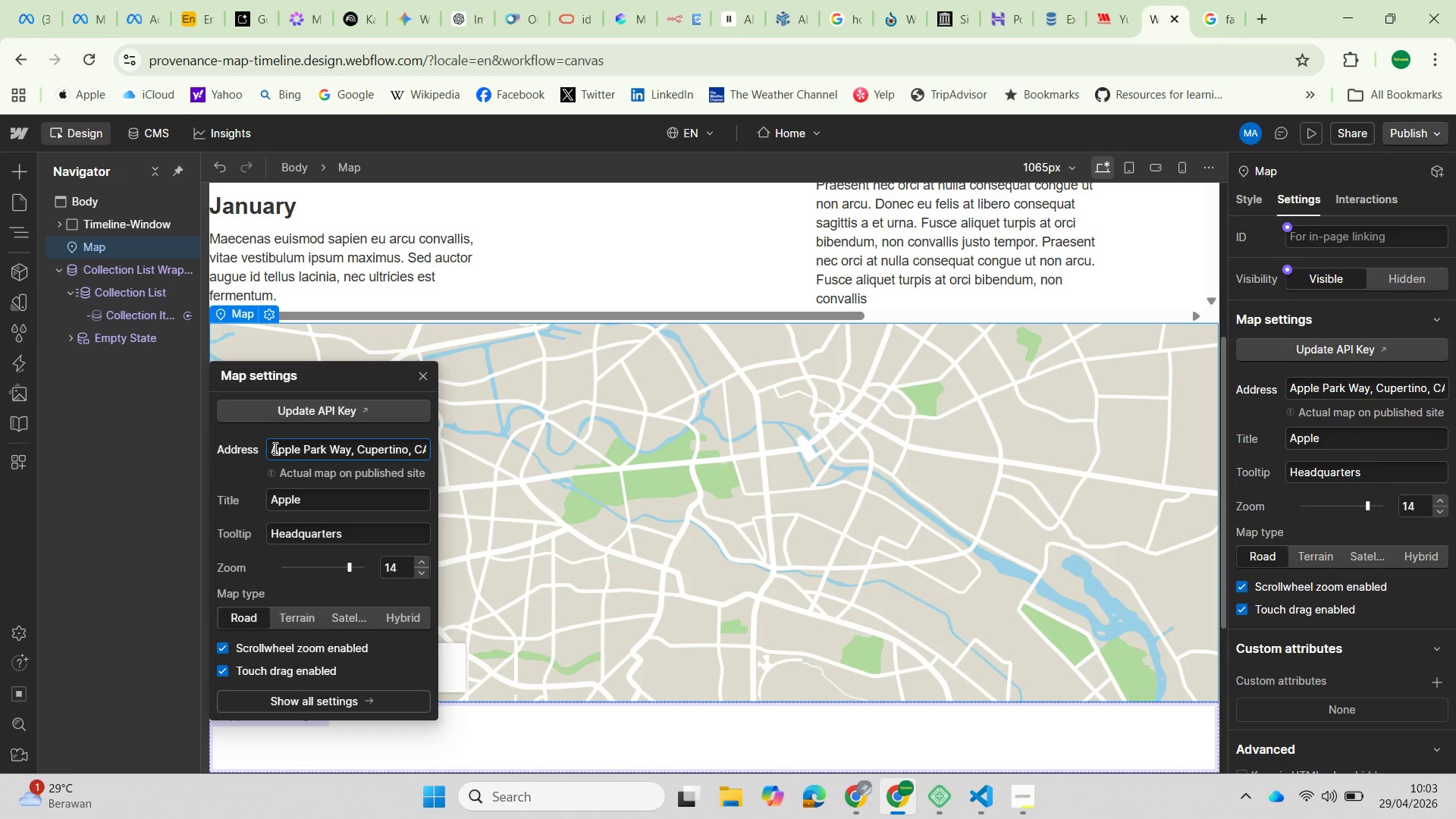 
left_click([353, 697])
 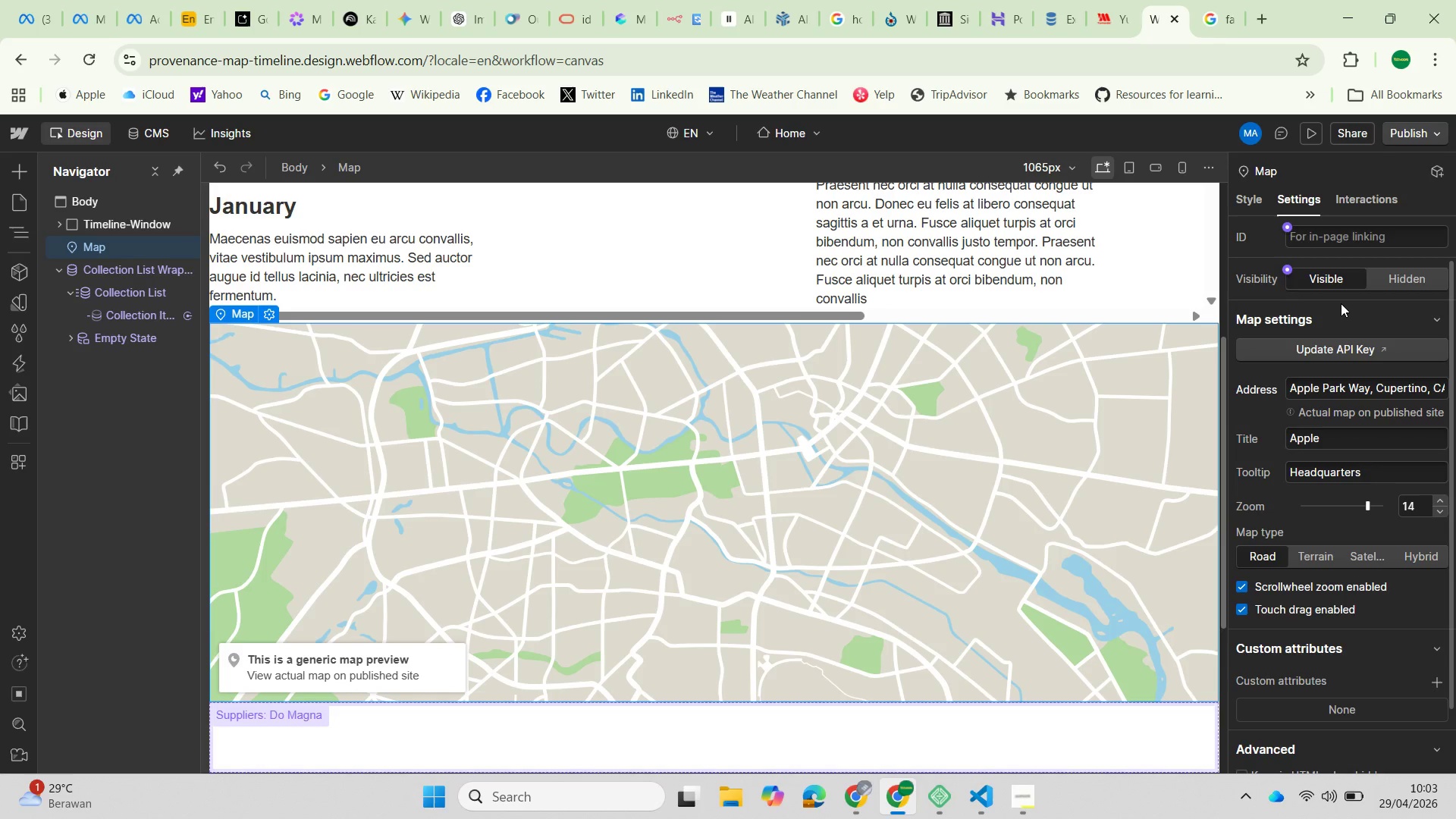 
wait(9.39)
 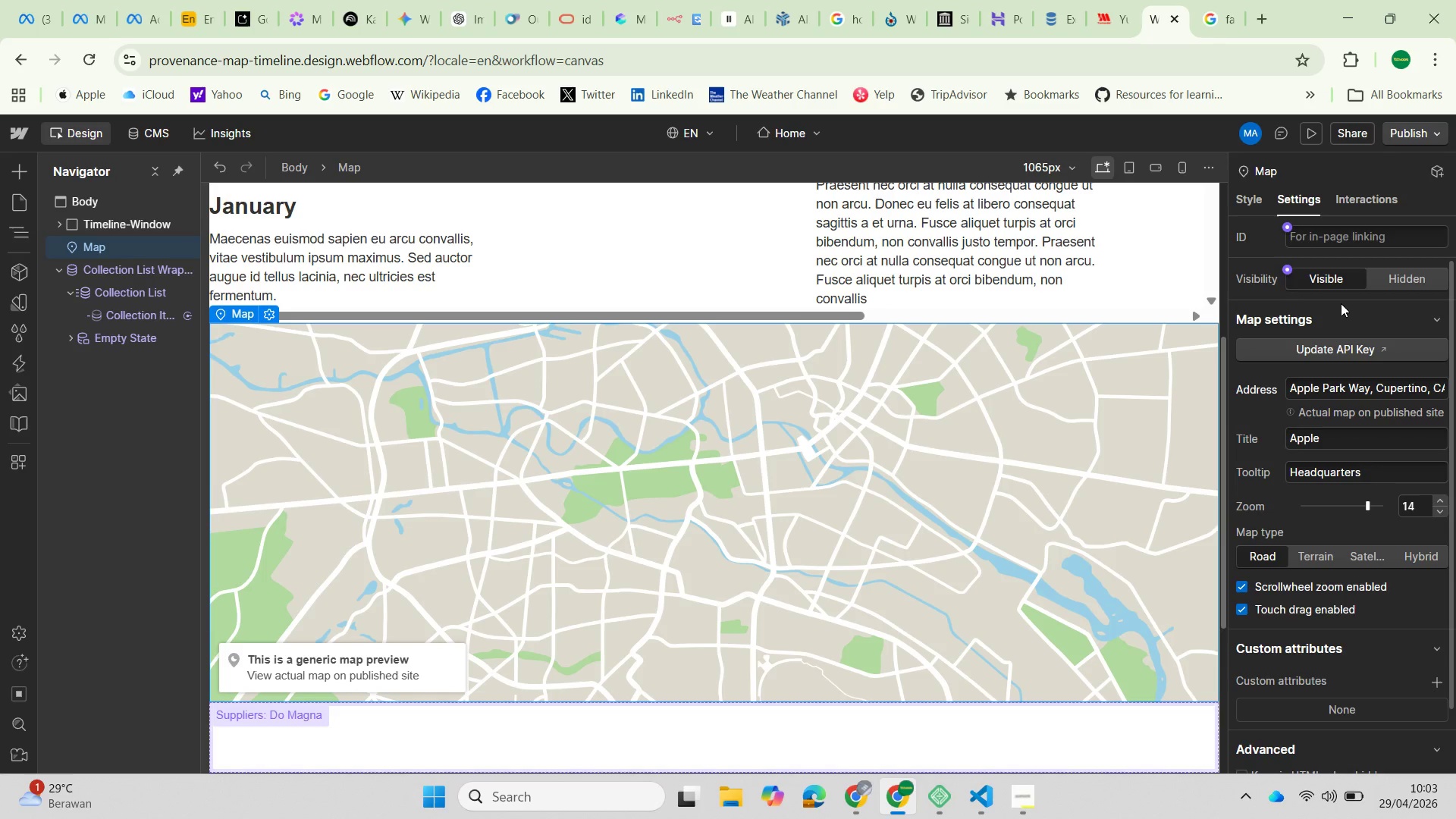 
left_click([1285, 271])
 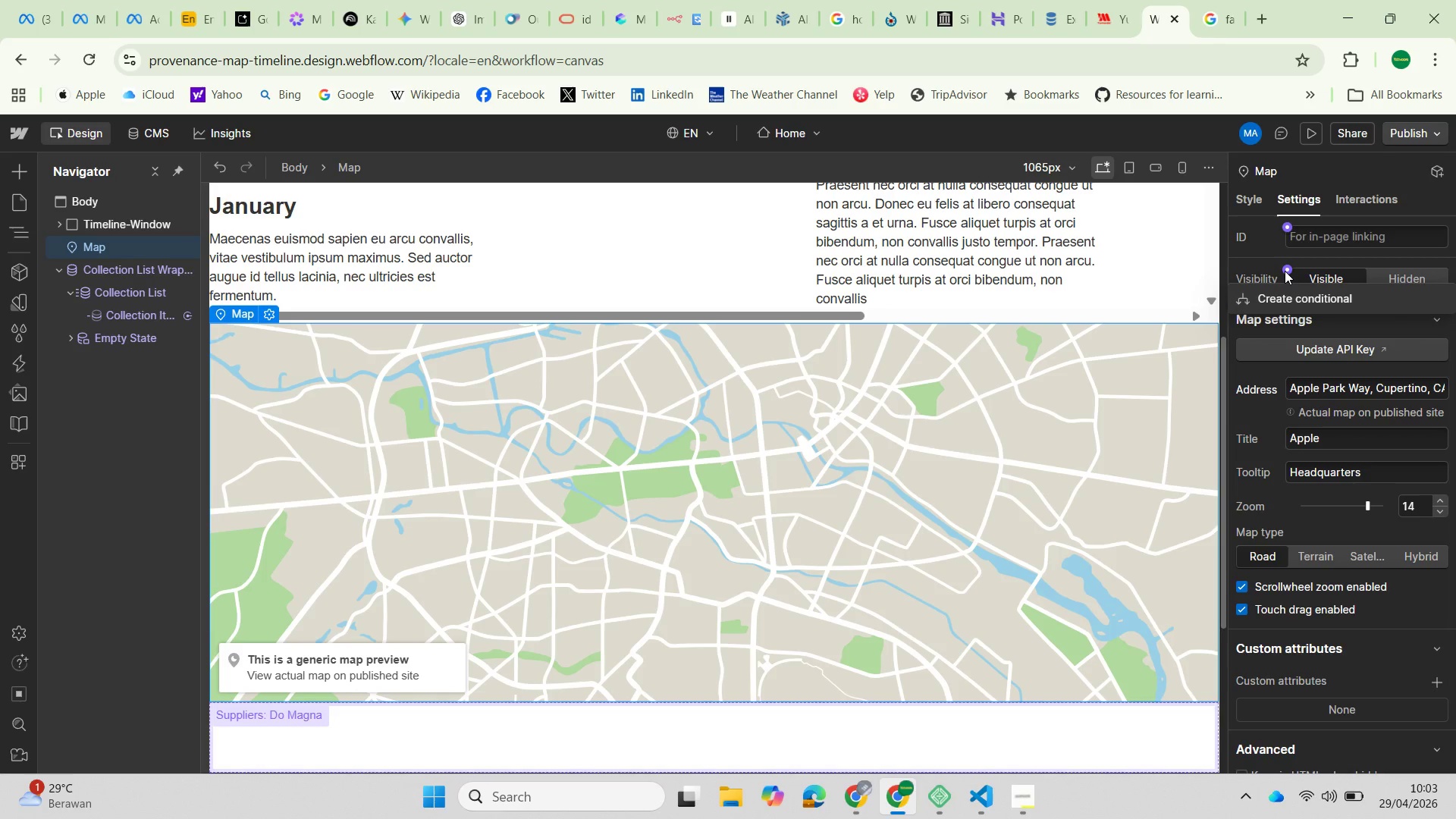 
left_click([1285, 271])
 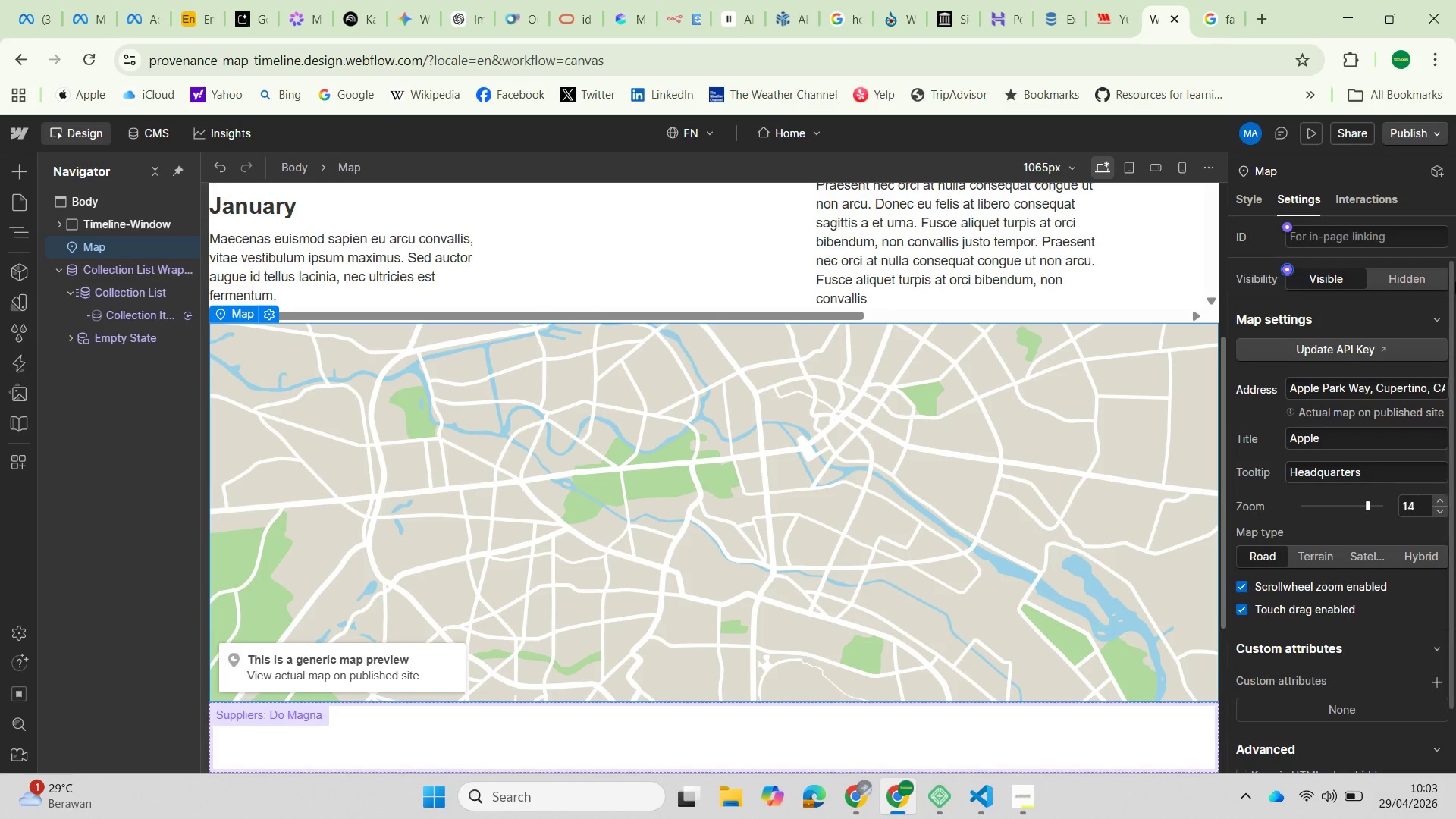 
wait(6.28)
 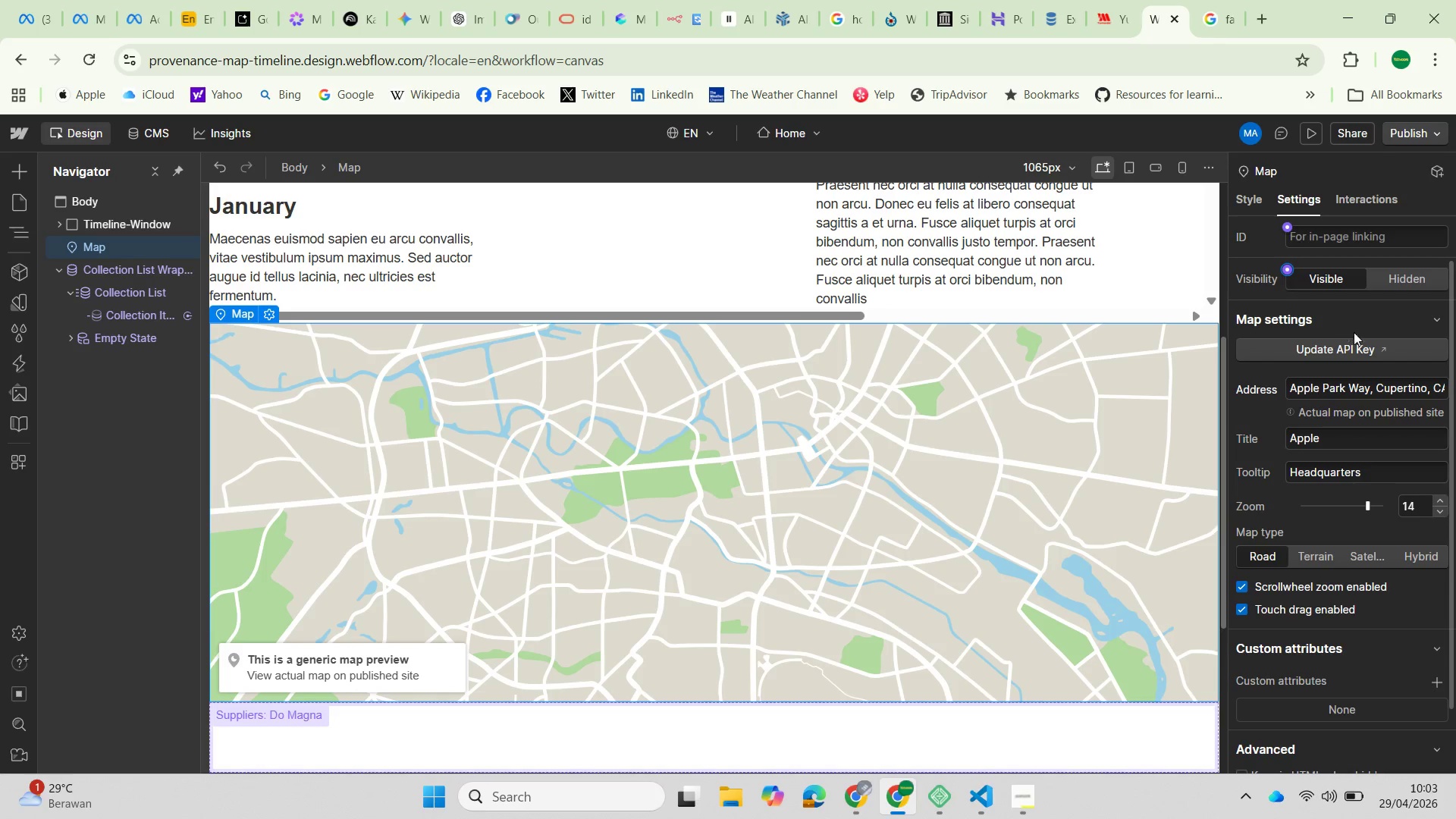 
left_click([1314, 389])
 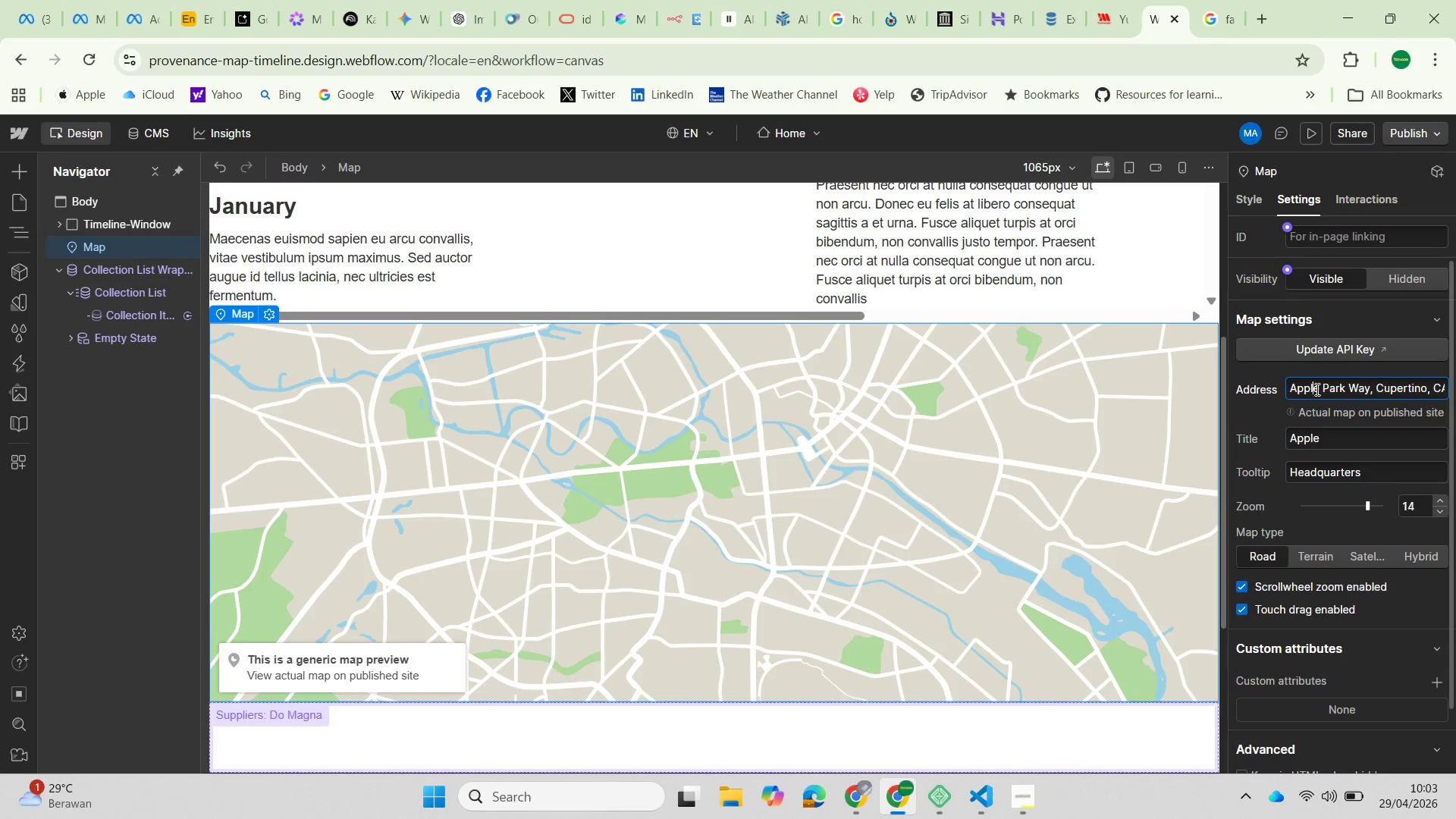 
key(Control+A)
 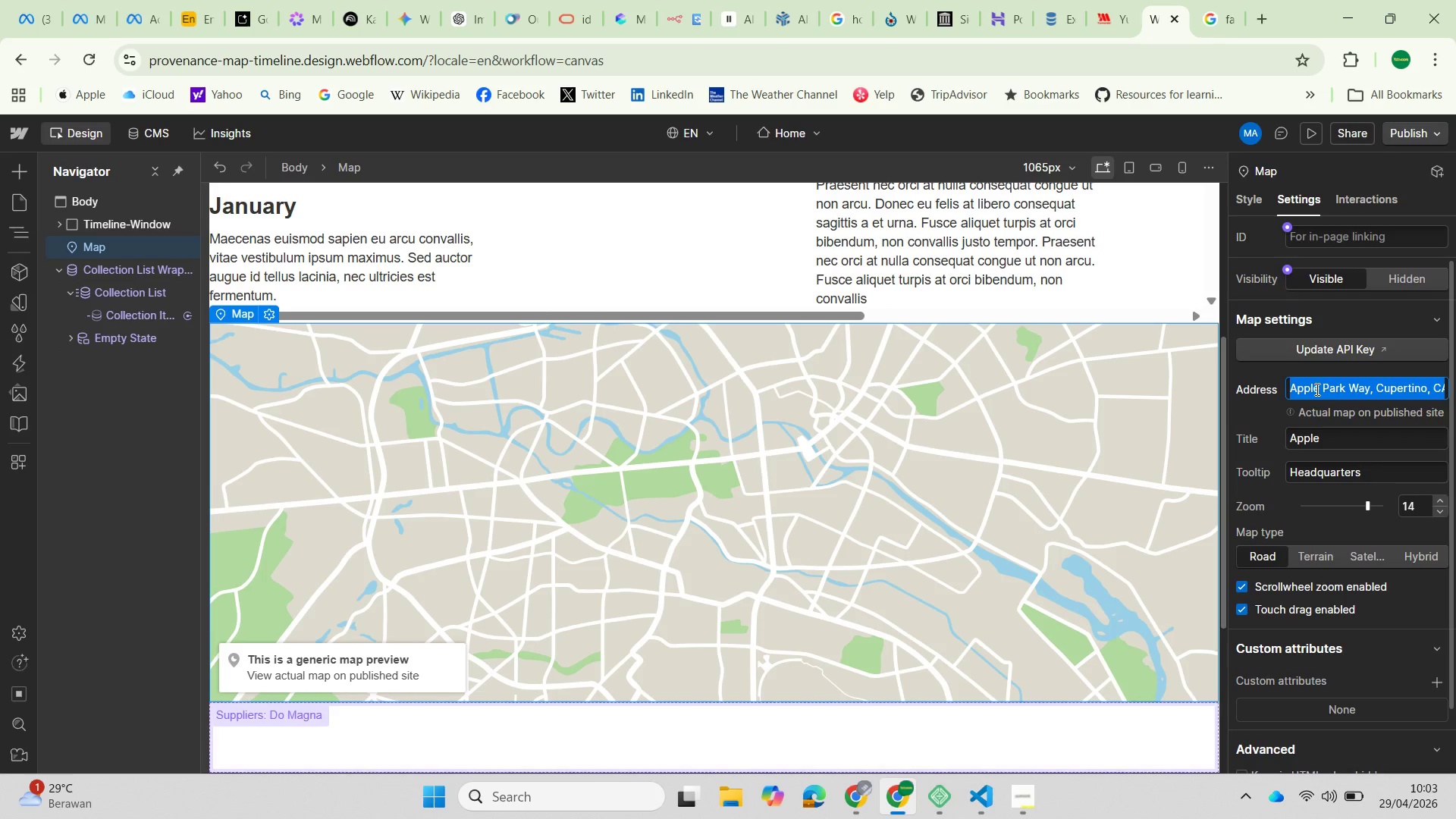 
key(Control+C)
 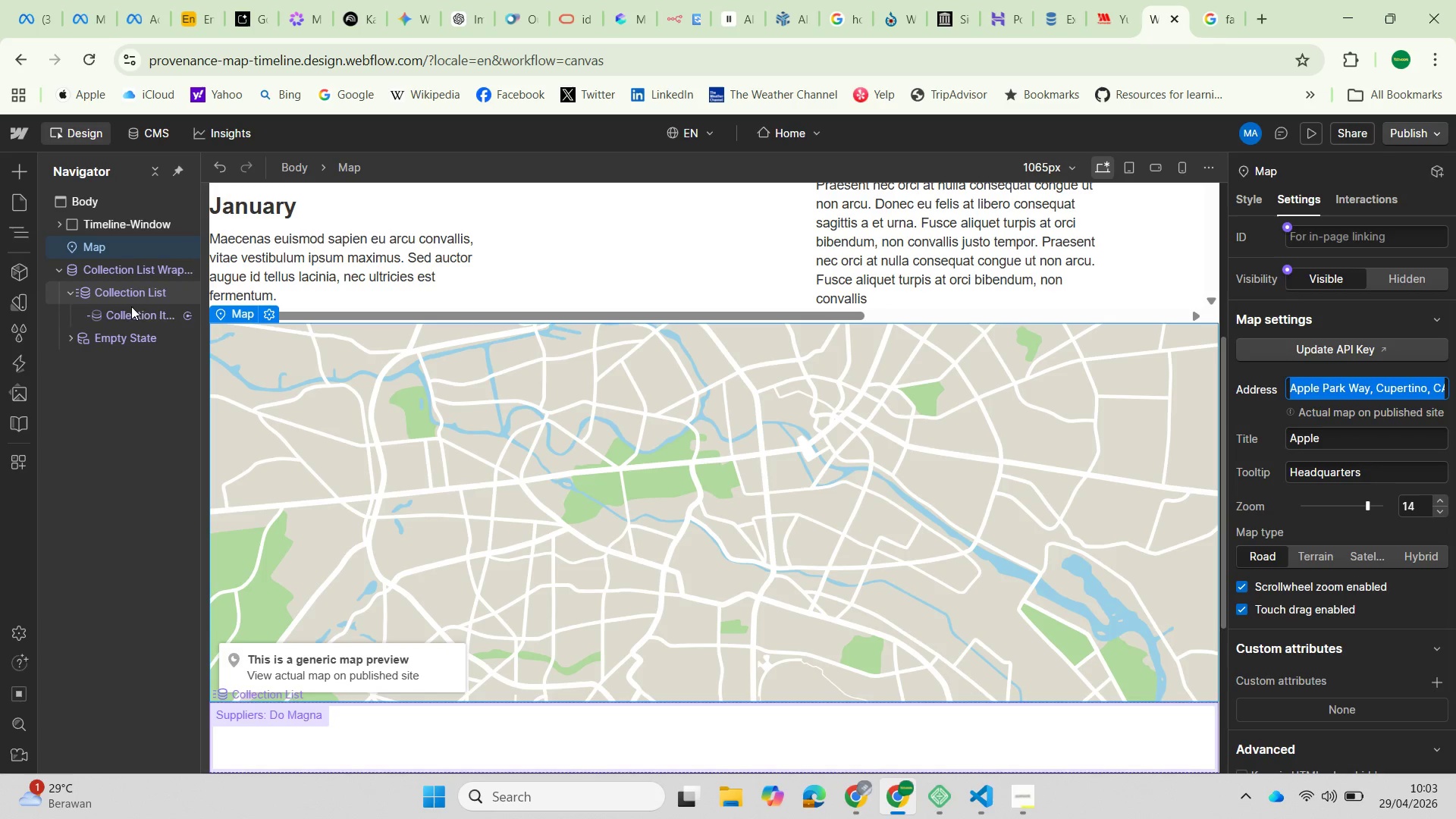 
left_click([130, 316])
 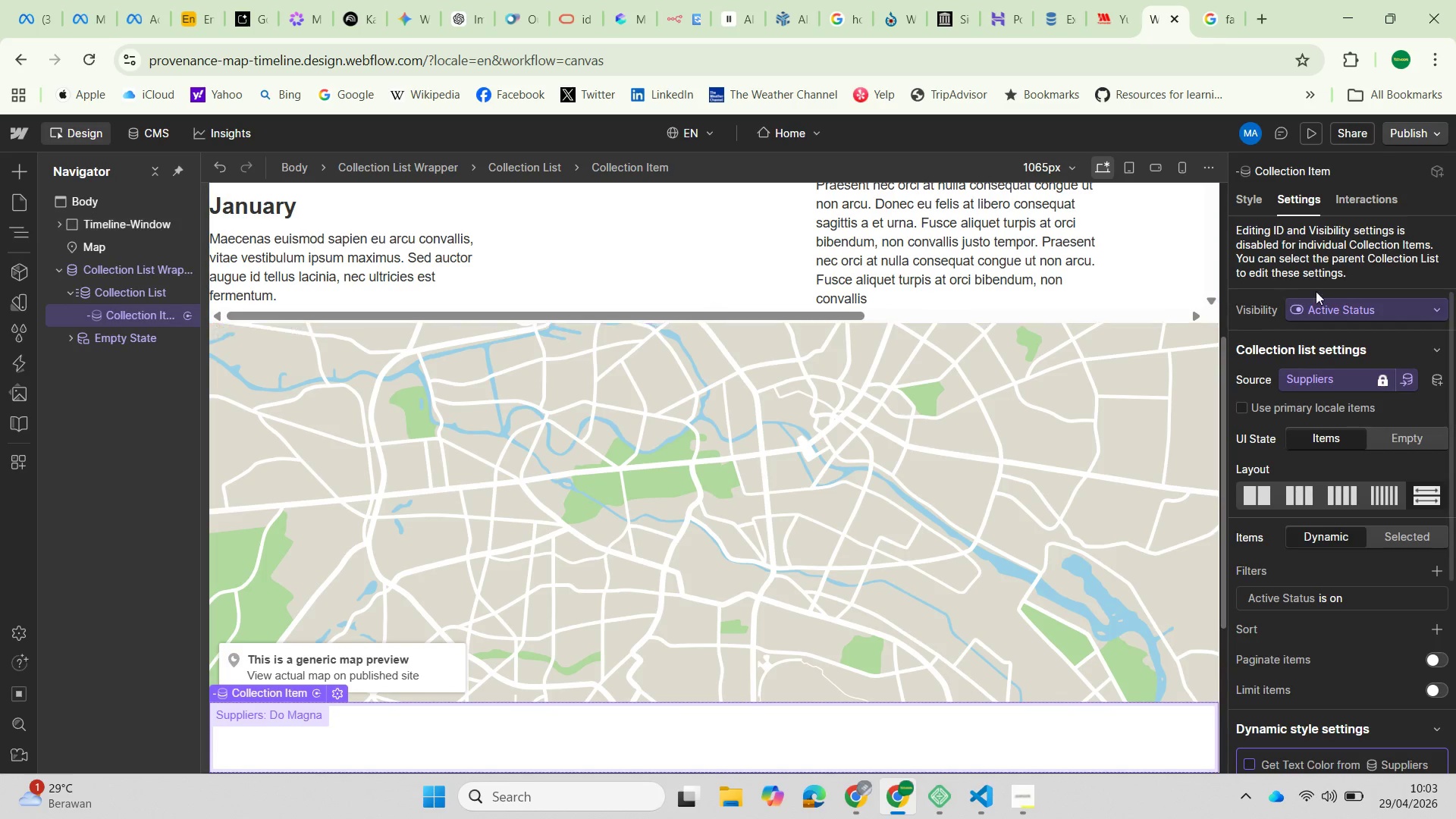 
wait(6.86)
 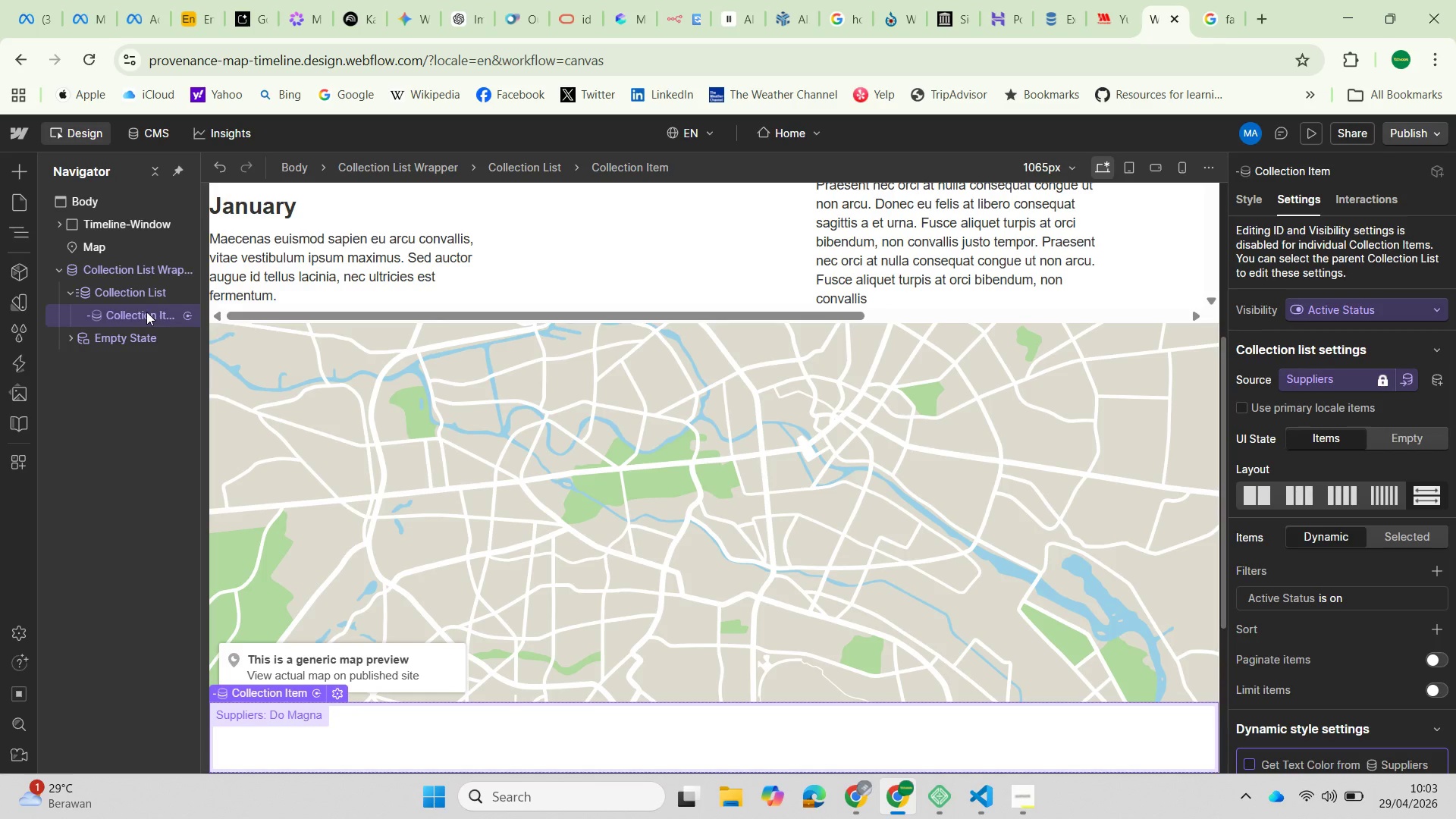 
left_click([138, 130])
 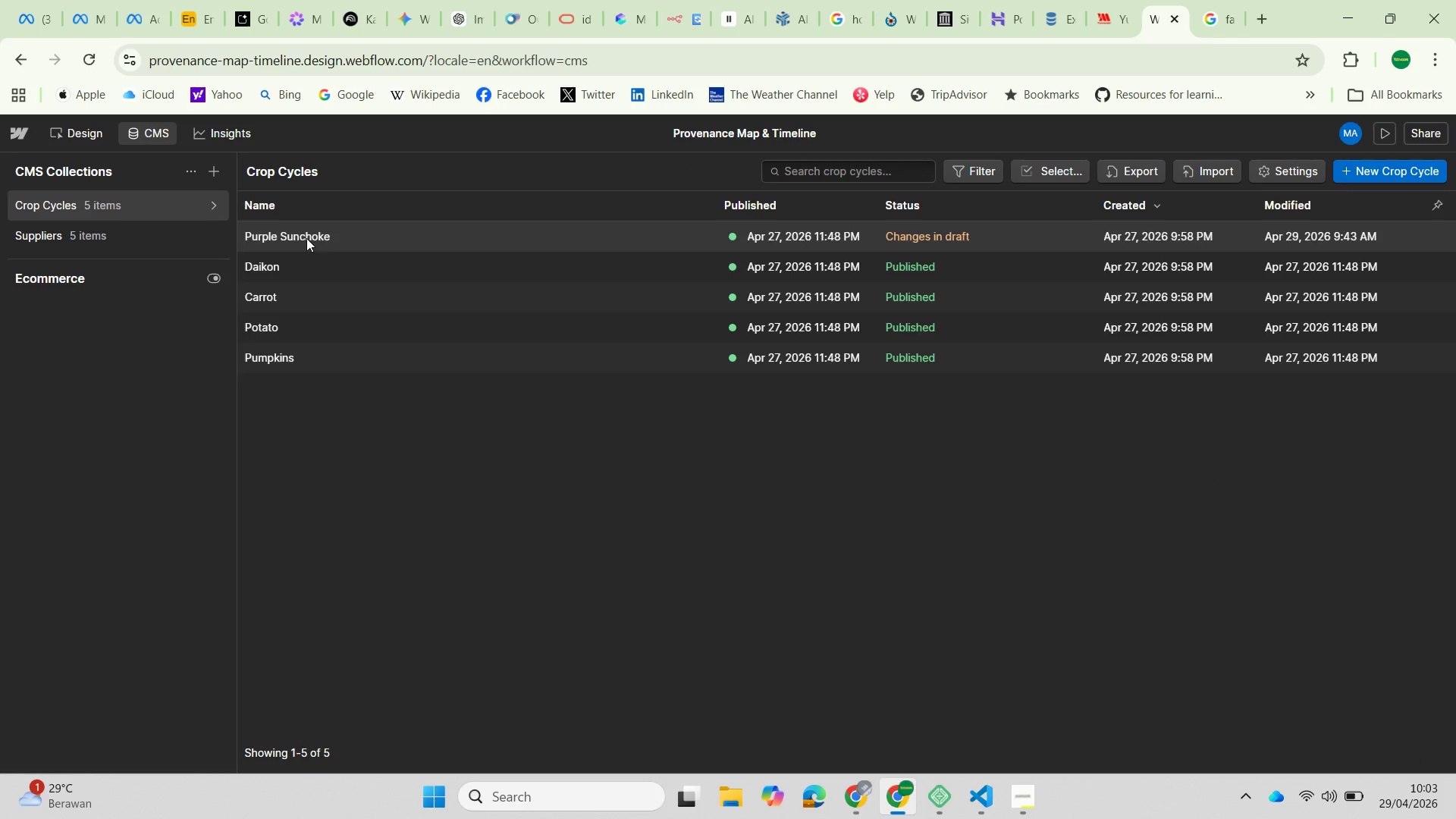 
left_click([85, 240])
 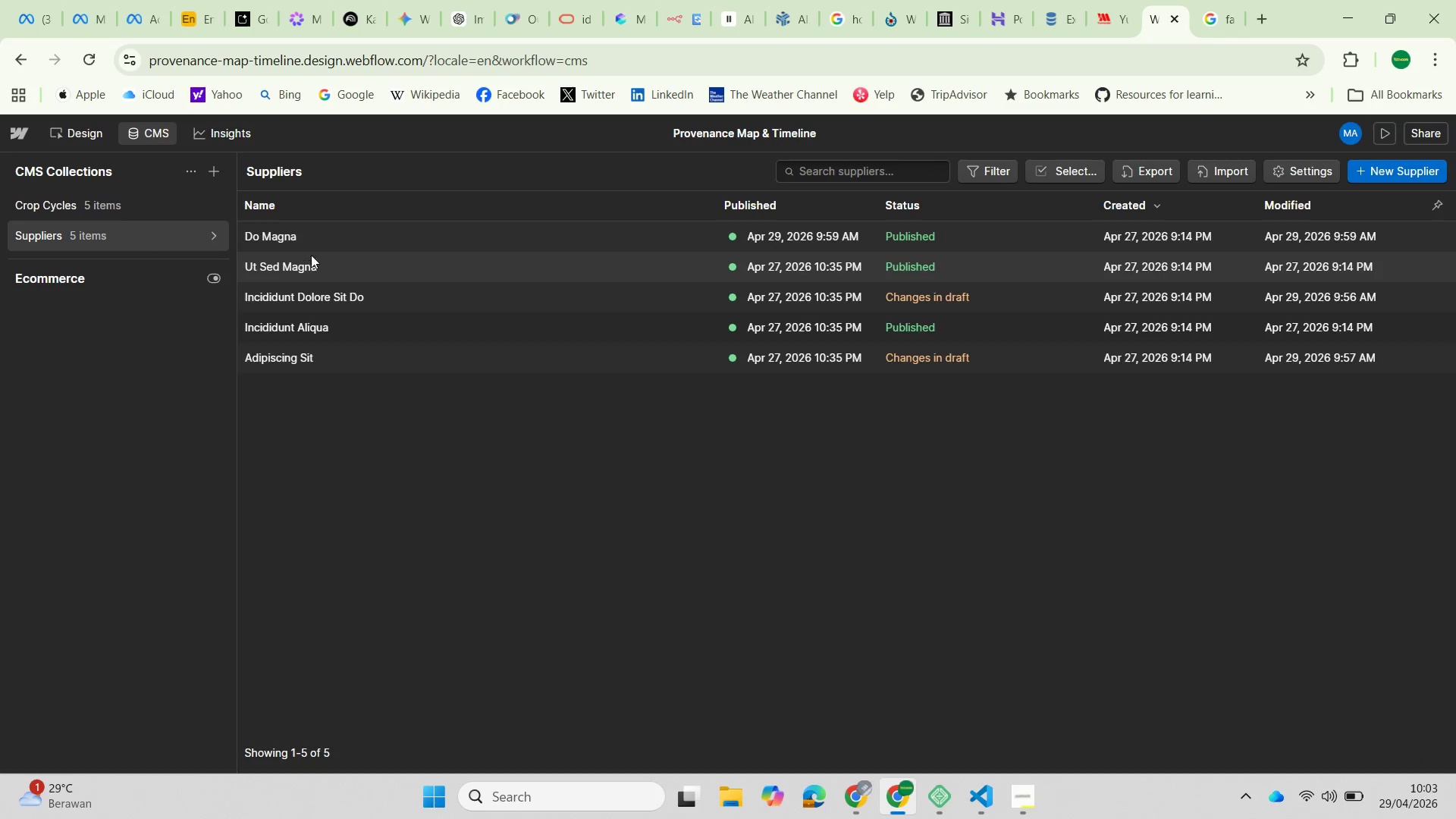 
left_click([309, 238])
 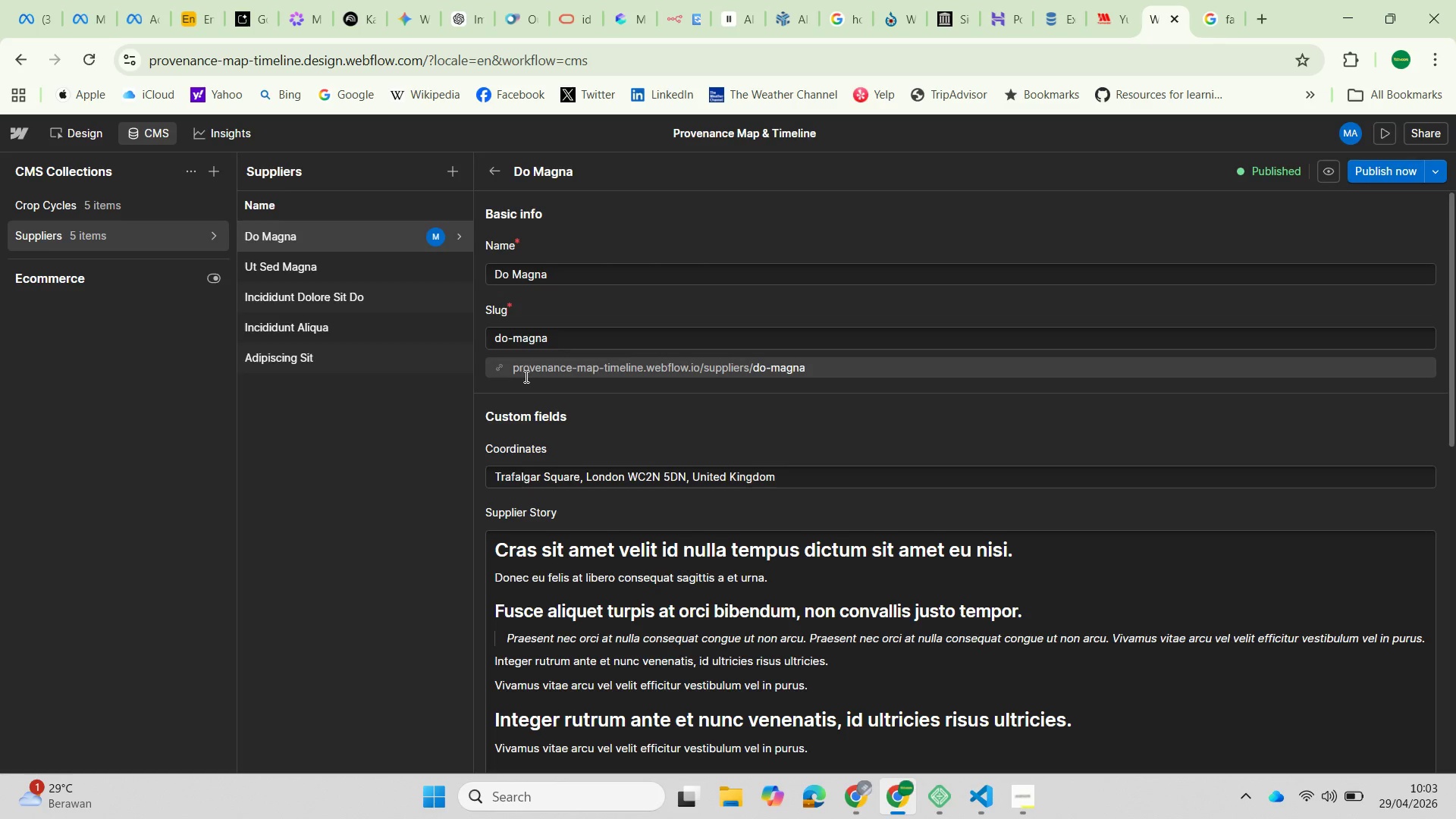 
wait(9.64)
 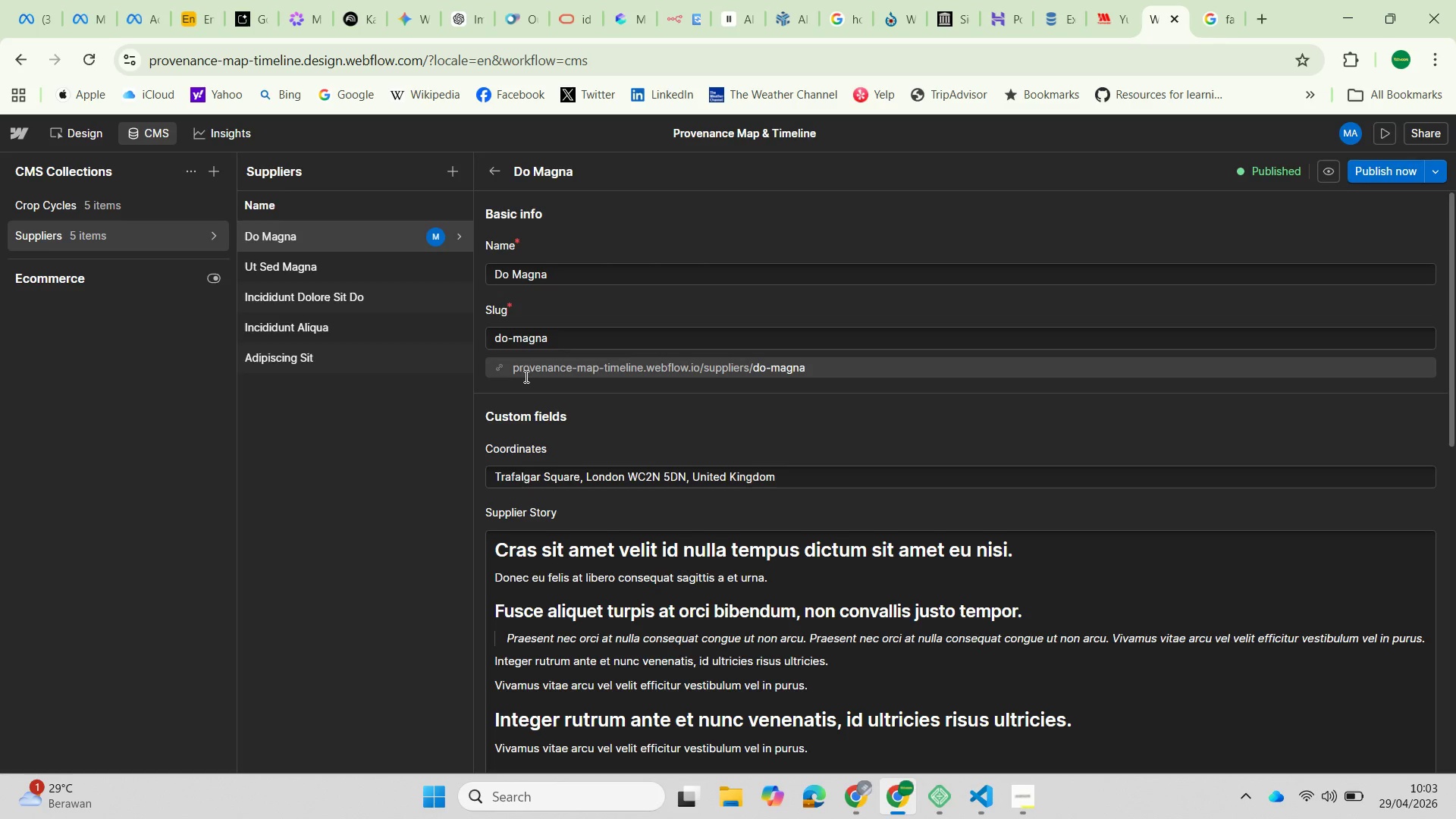 
left_click([496, 366])
 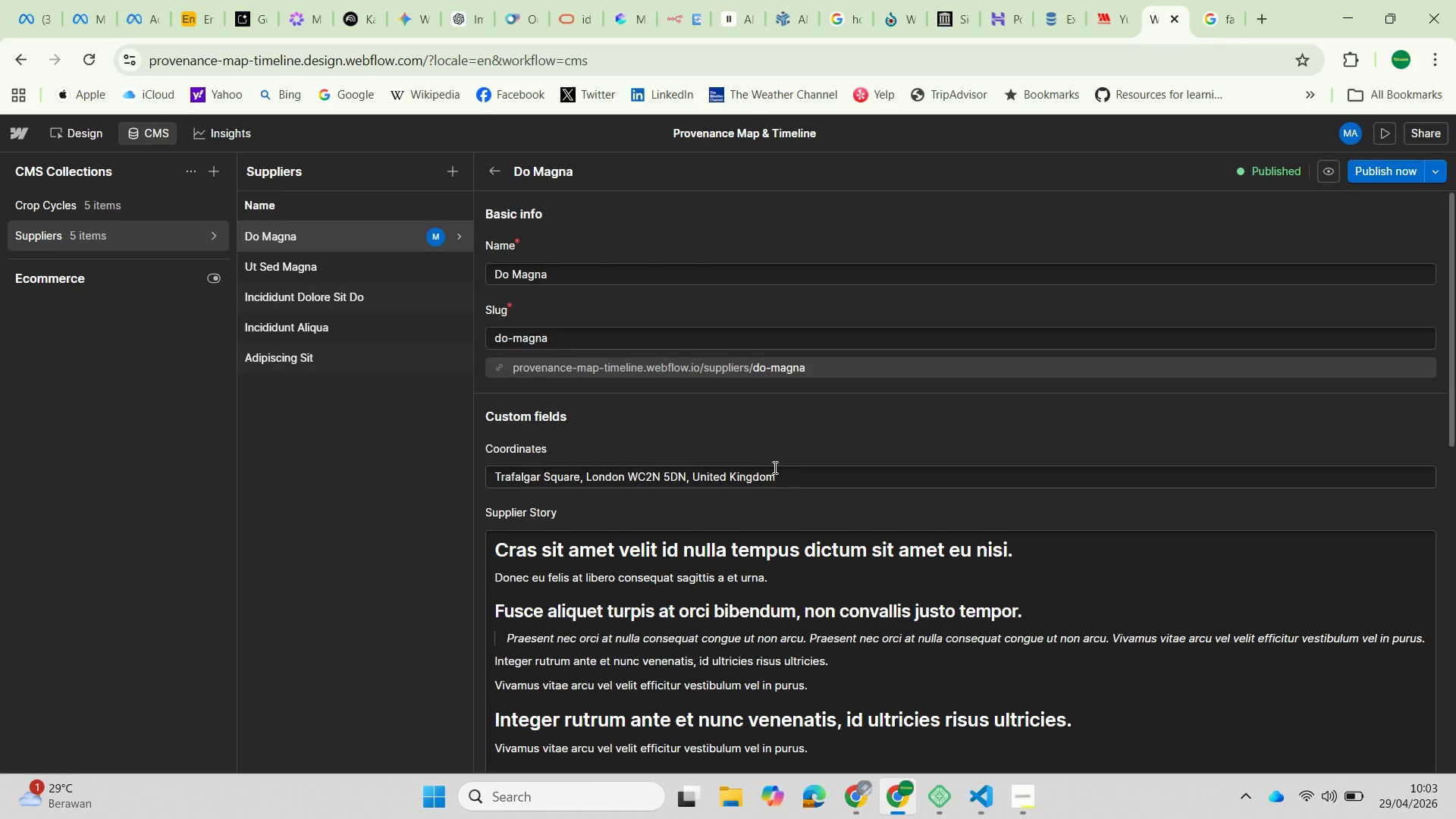 
left_click_drag(start_coordinate=[783, 472], to_coordinate=[482, 480])
 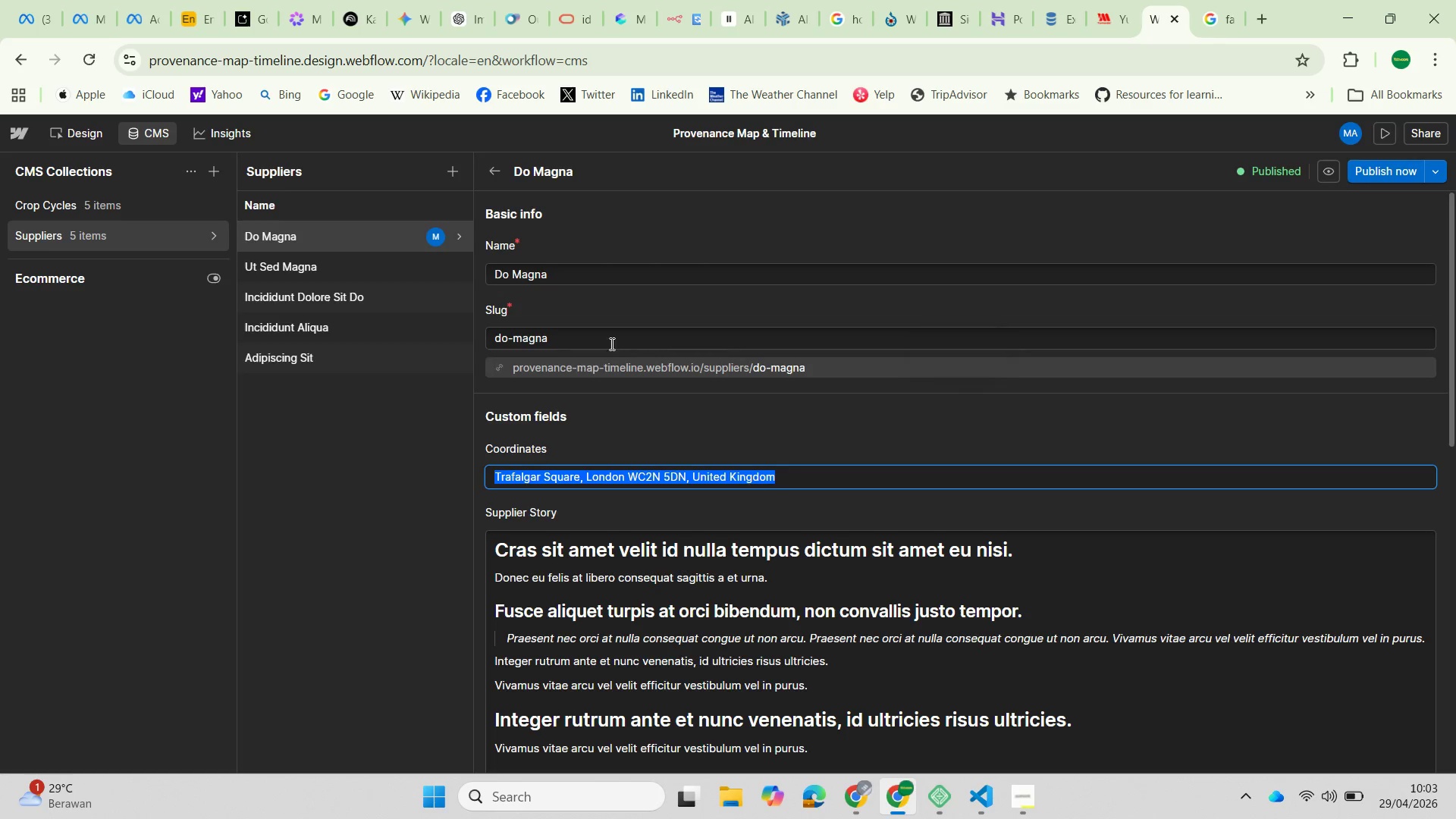 
wait(6.33)
 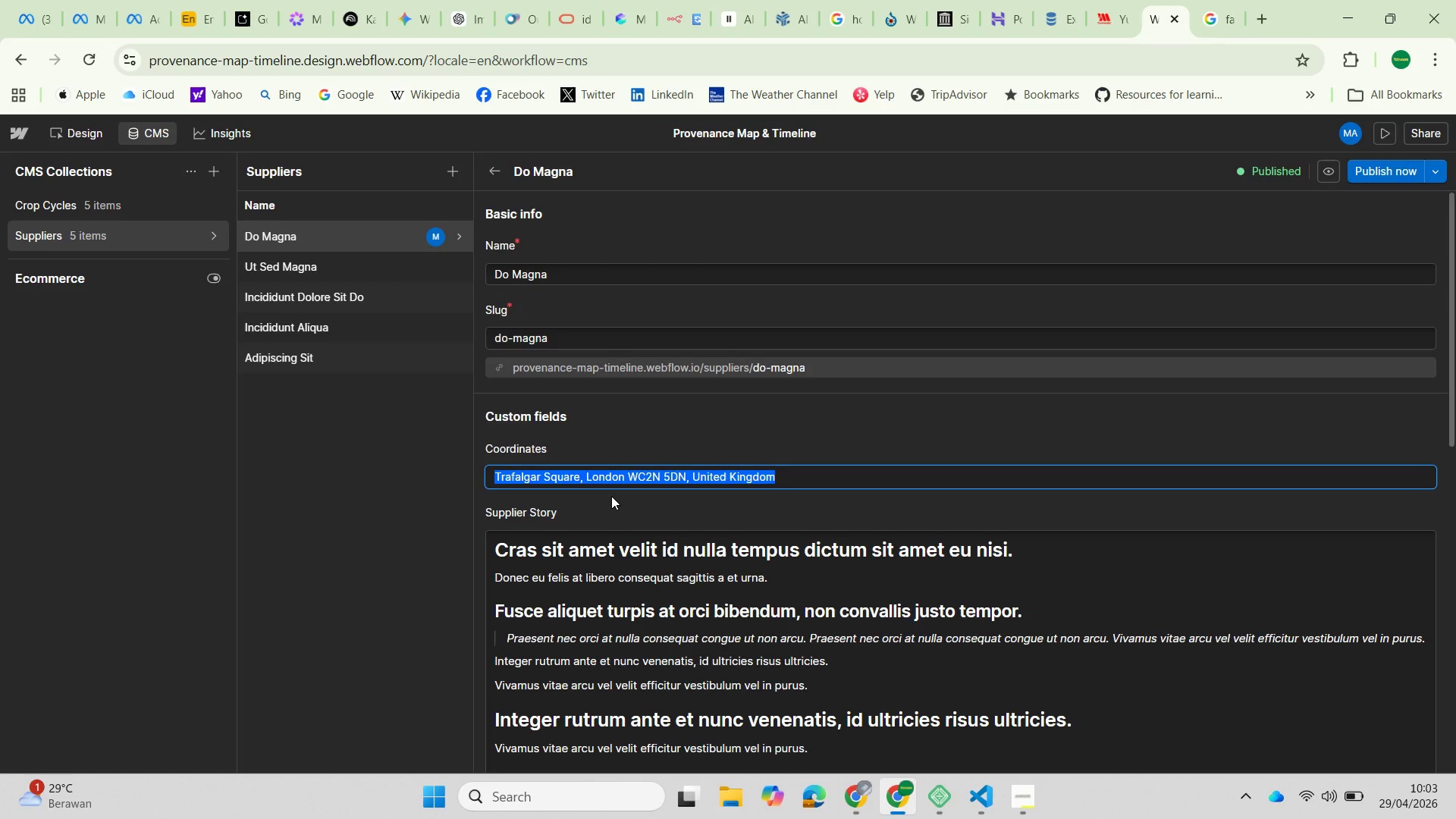 
scroll: coordinate [604, 534], scroll_direction: down, amount: 7.0
 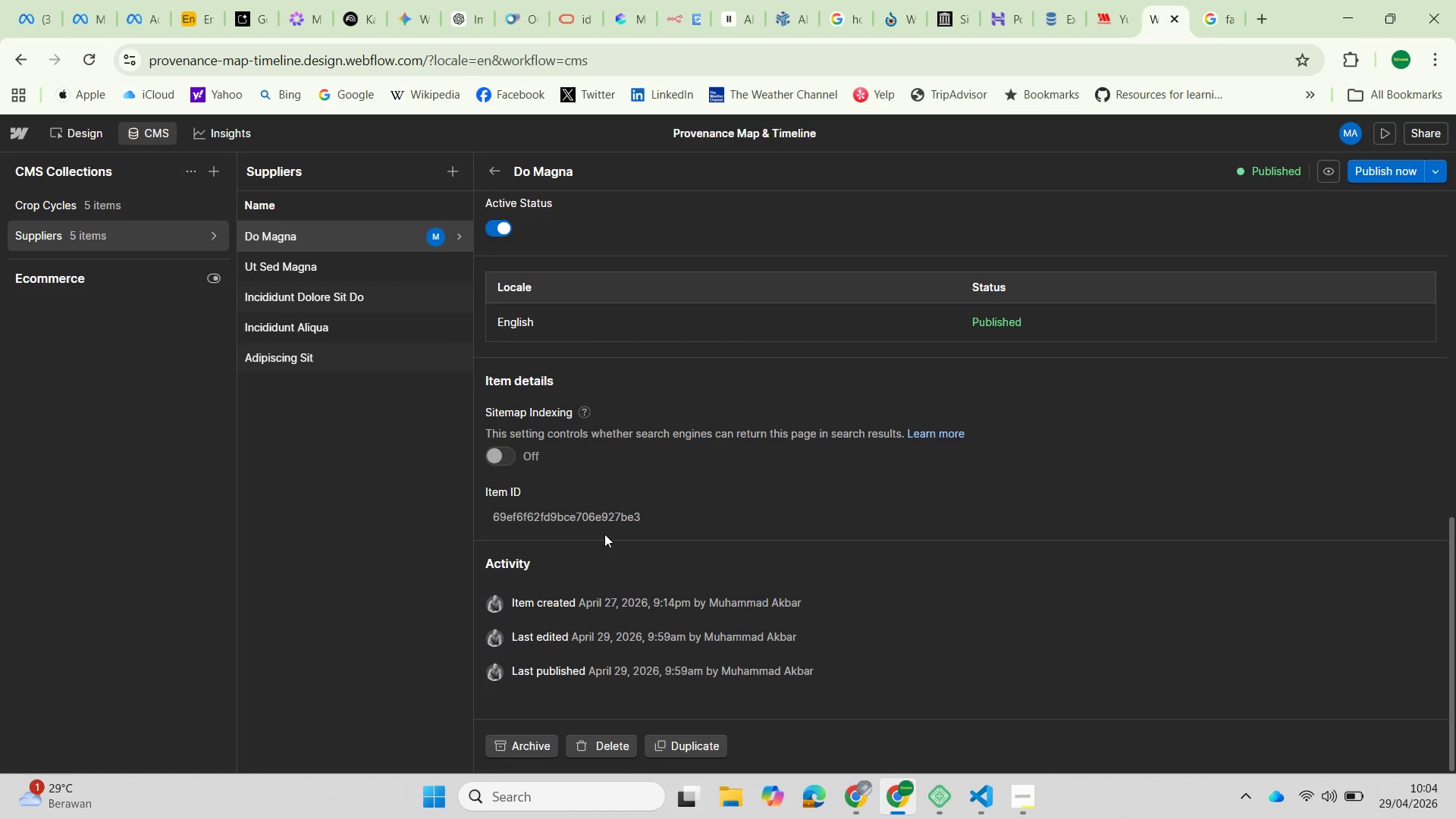 
scroll: coordinate [637, 461], scroll_direction: up, amount: 8.0
 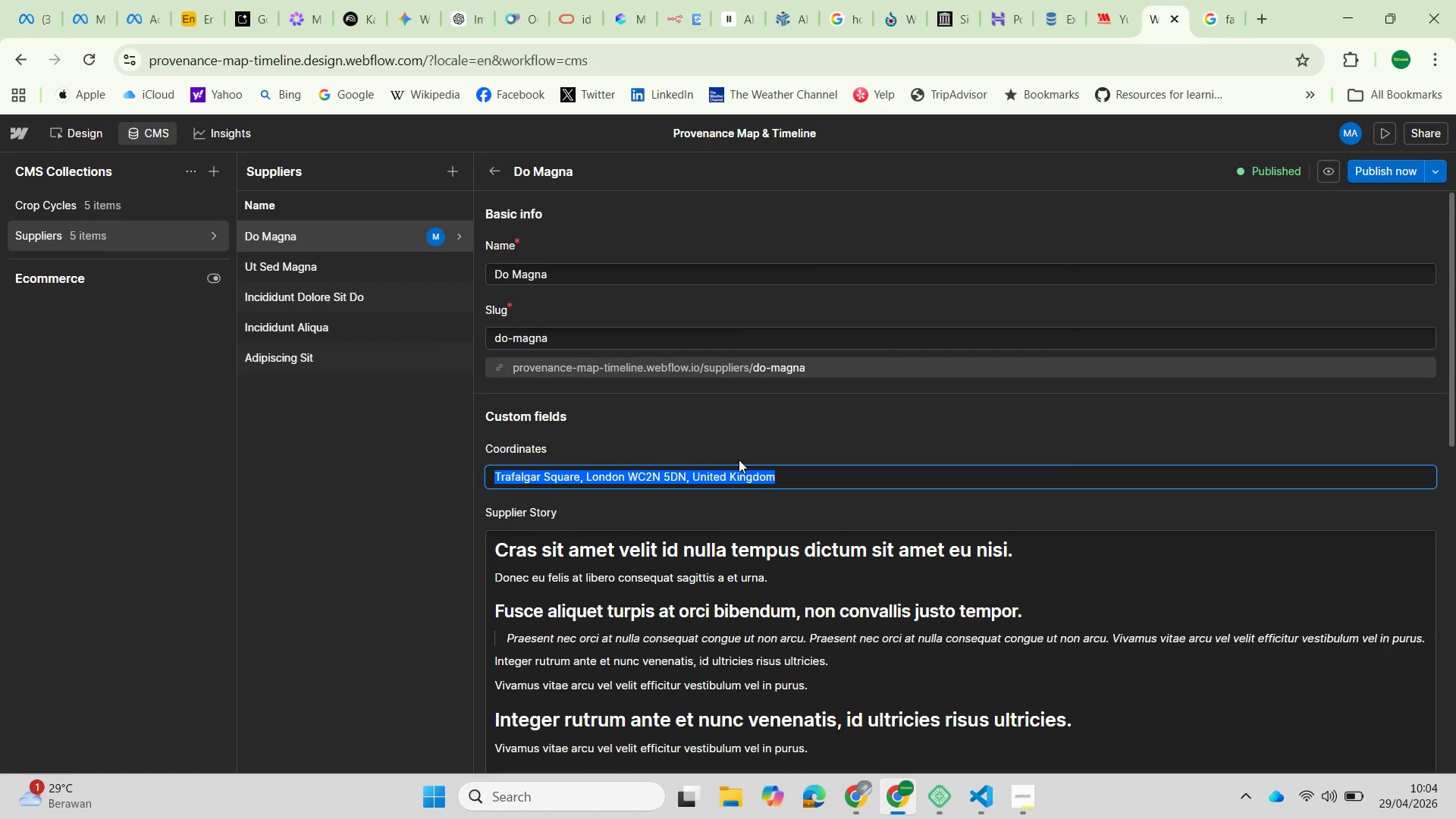 
key(Control+V)
 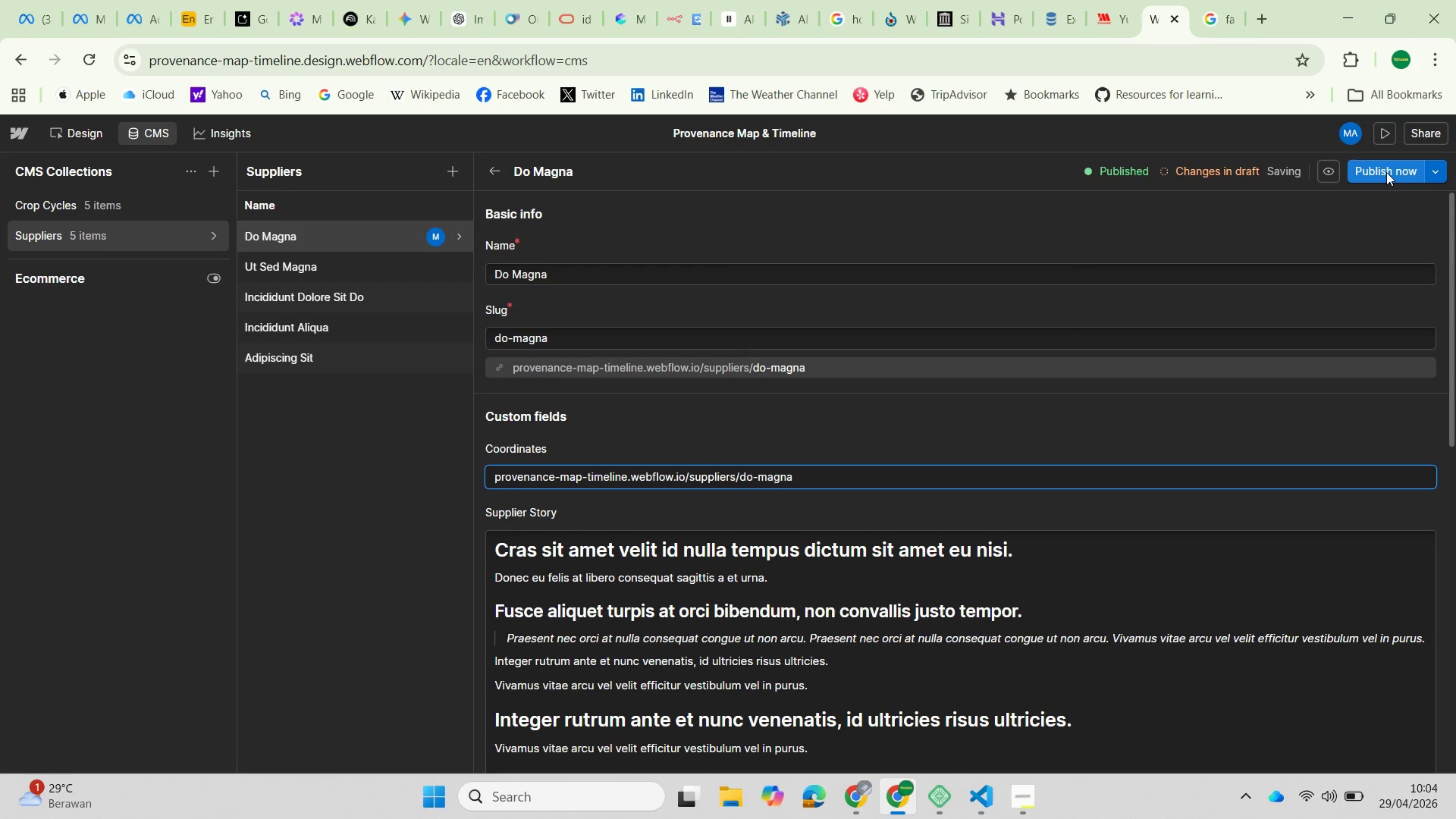 
left_click([1386, 172])
 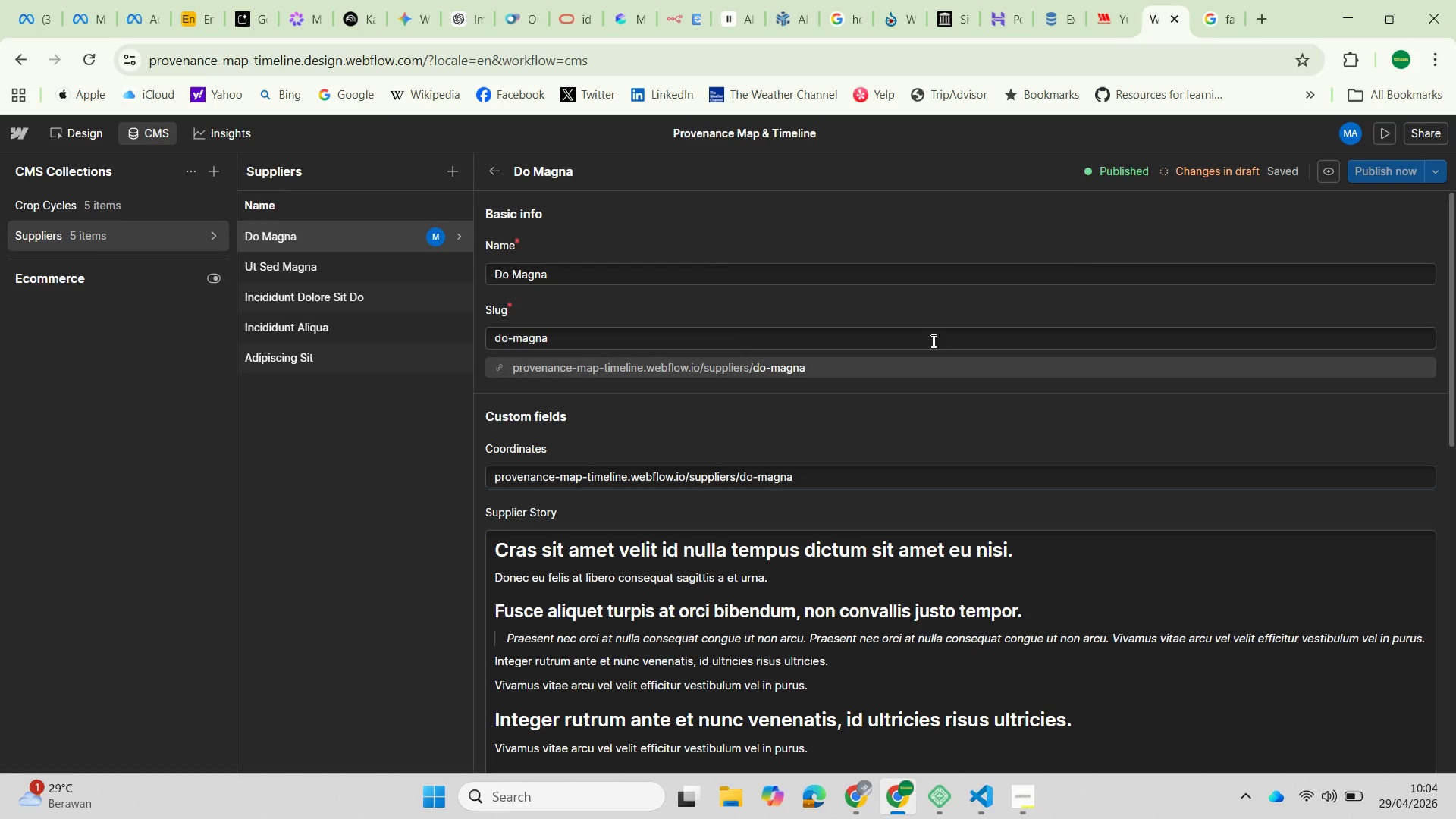 
mouse_move([811, 380])
 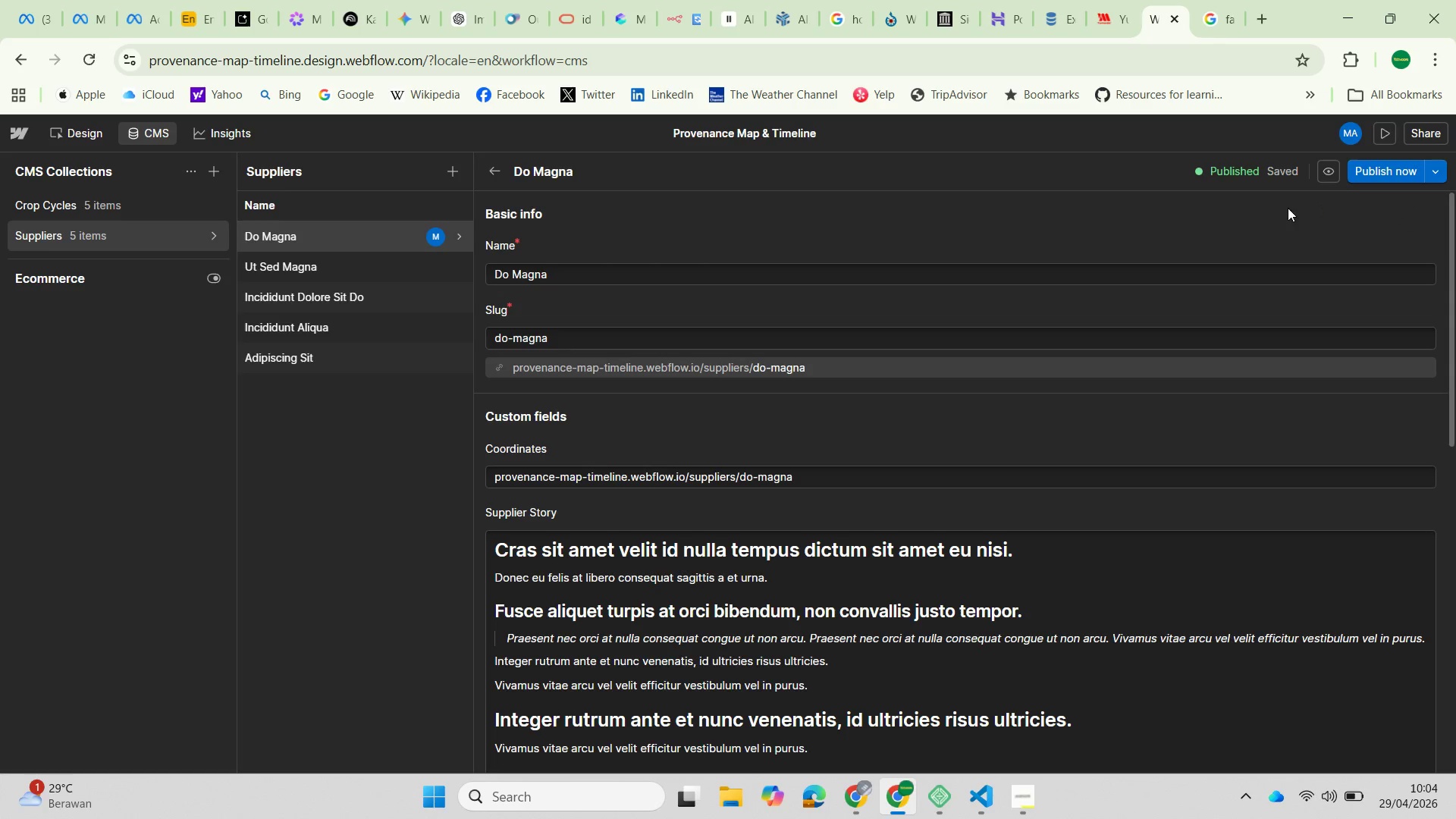 
wait(7.1)
 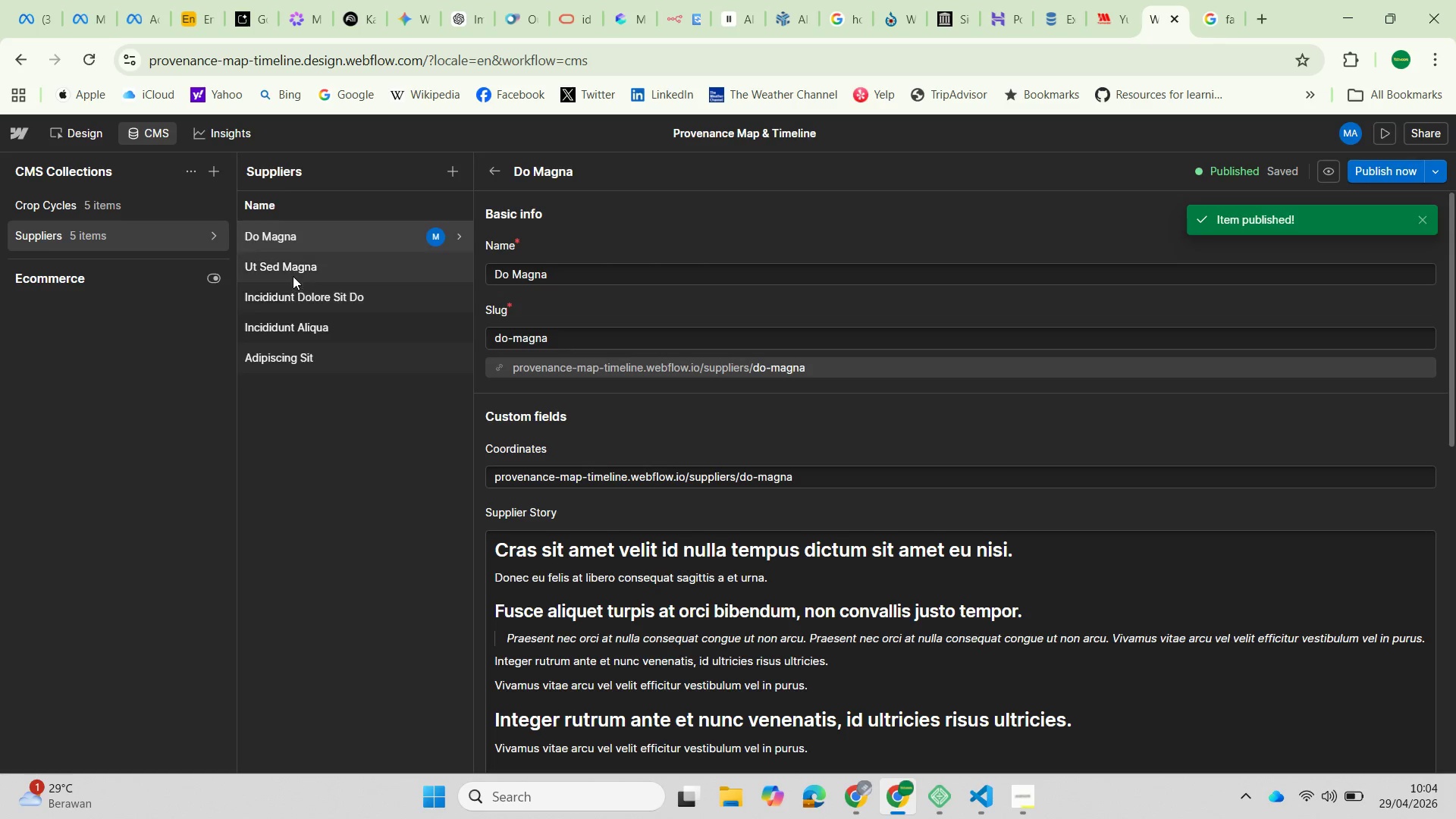 
left_click([1382, 133])
 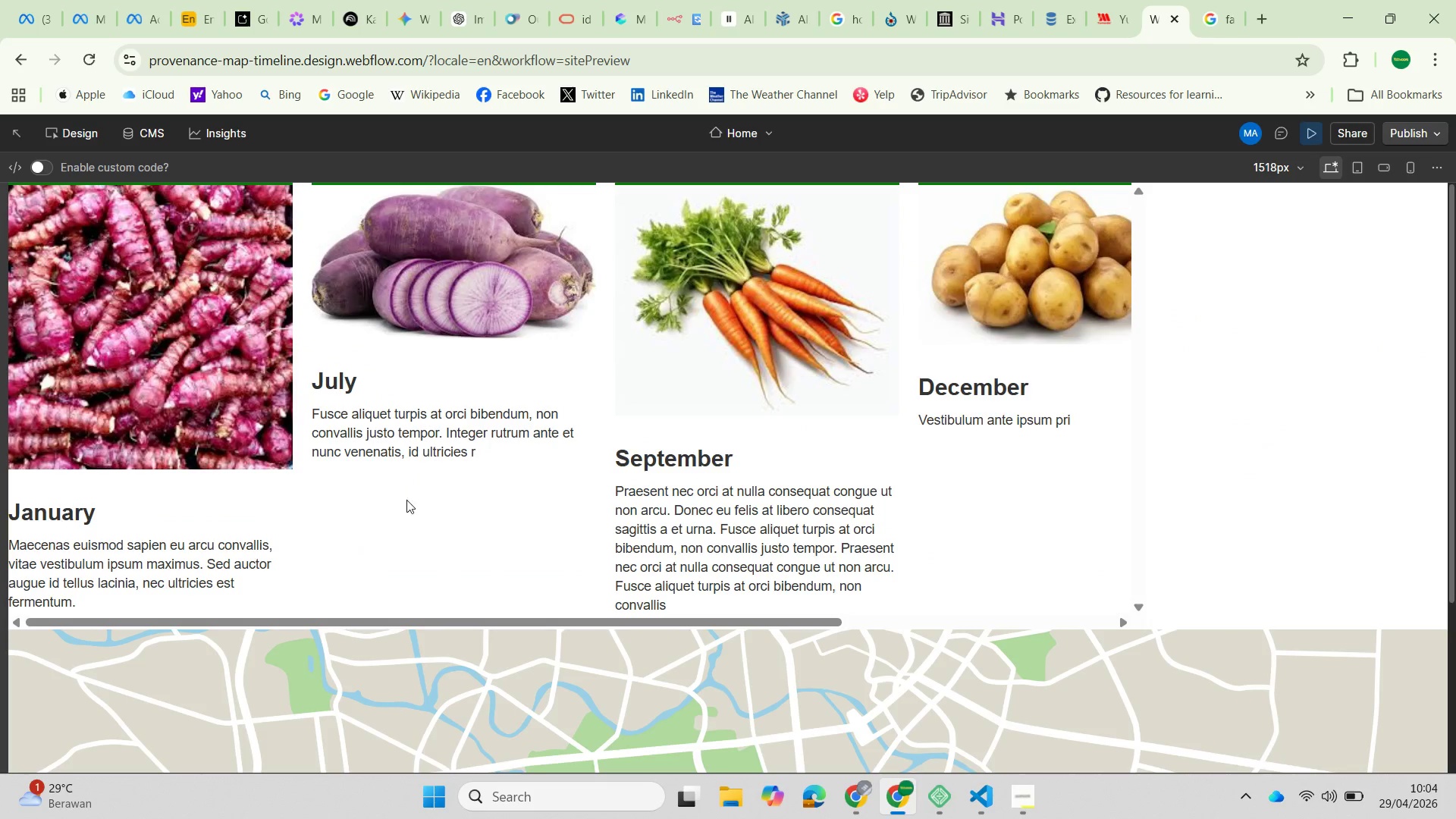 
scroll: coordinate [242, 656], scroll_direction: down, amount: 18.0
 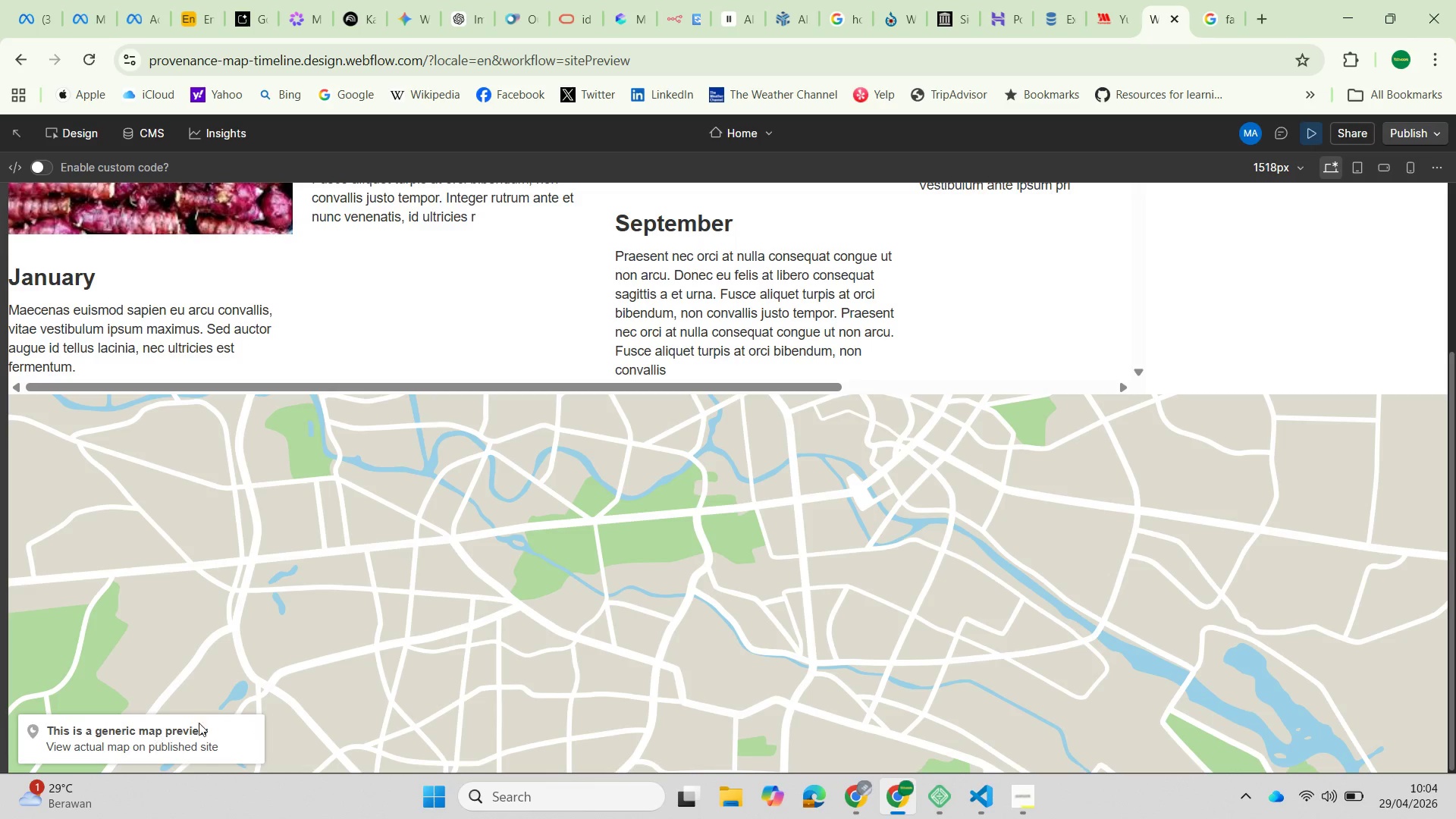 
scroll: coordinate [536, 663], scroll_direction: up, amount: 12.0
 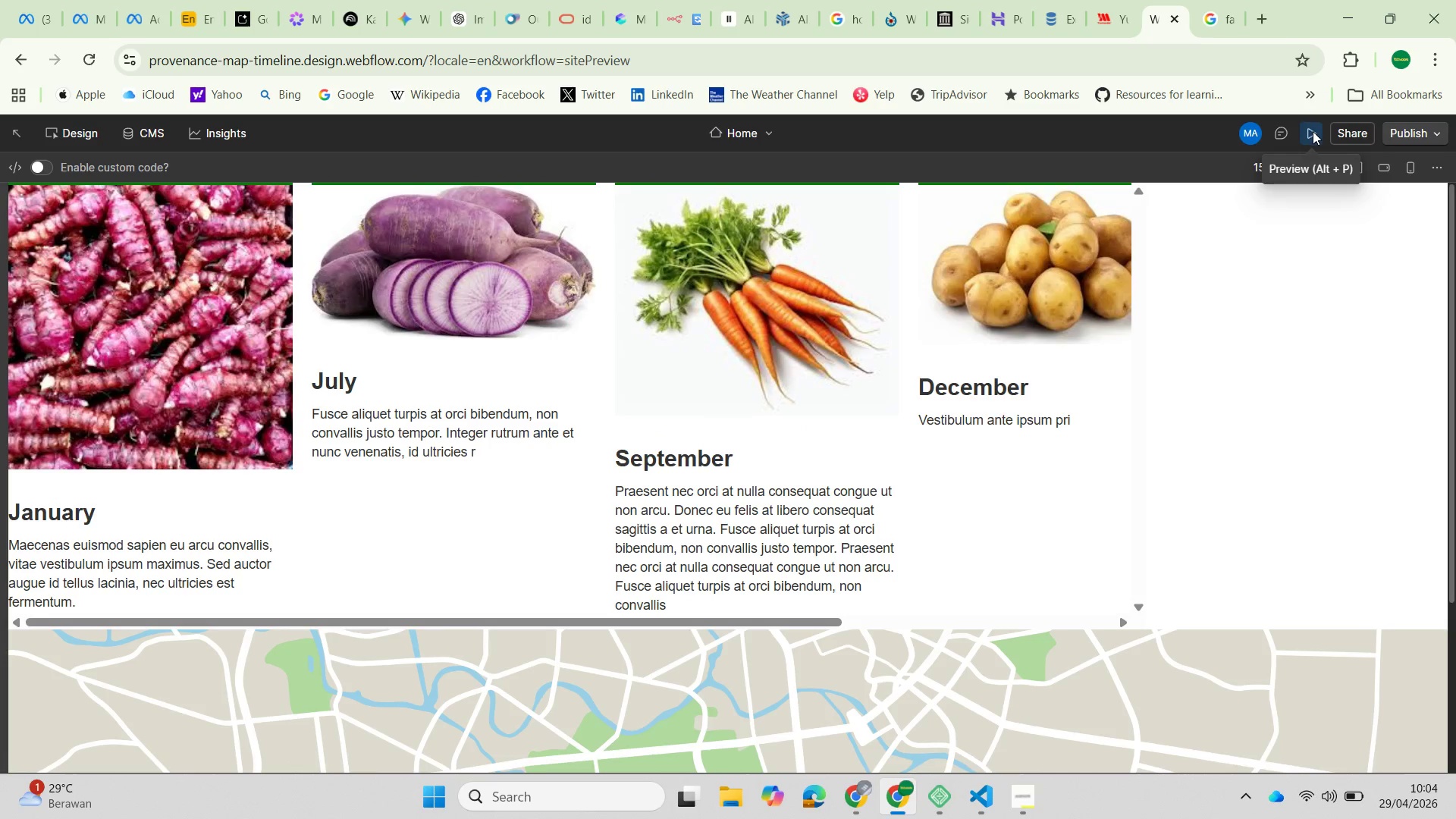 
left_click([1313, 131])
 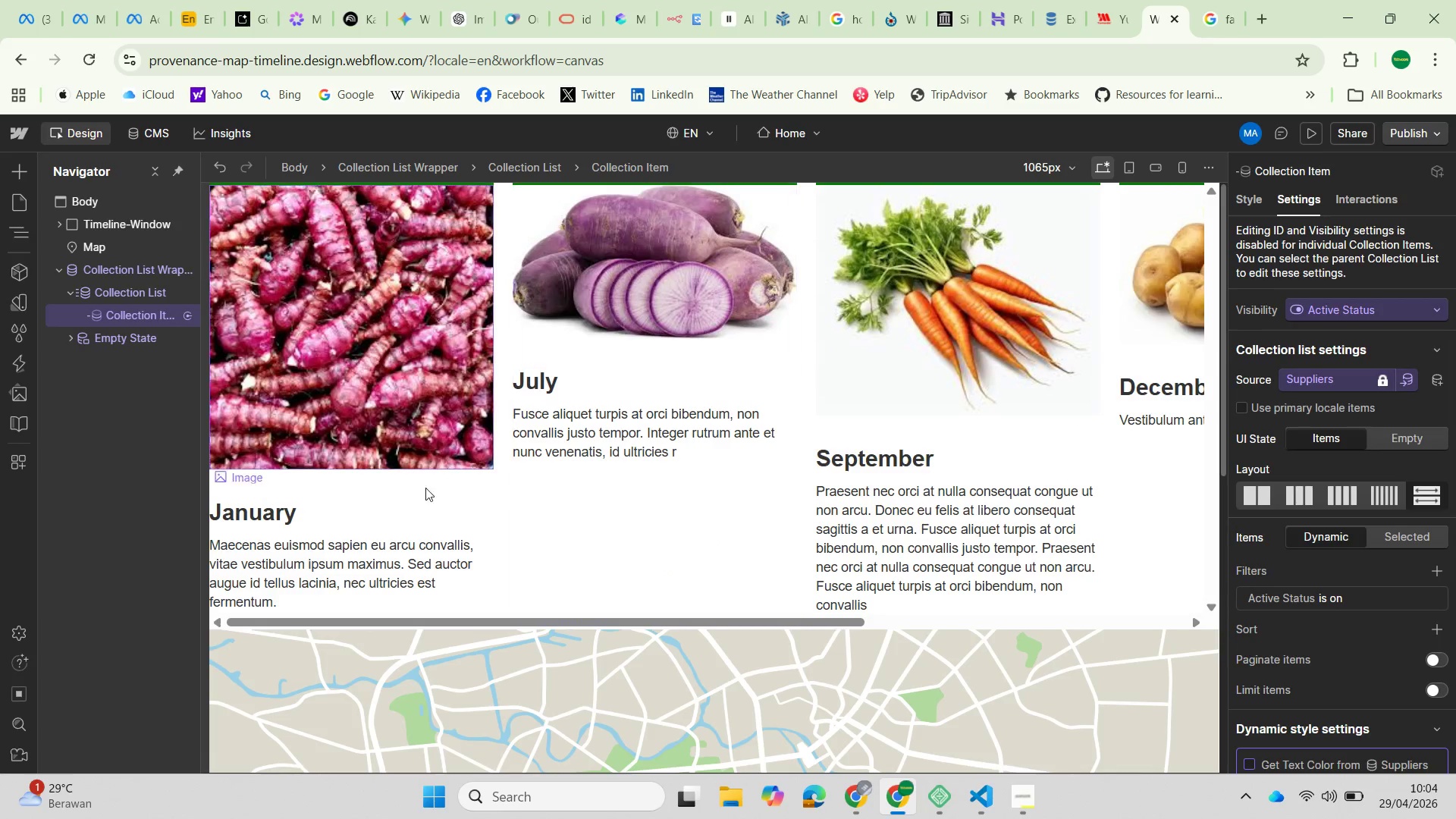 
scroll: coordinate [431, 499], scroll_direction: down, amount: 6.0
 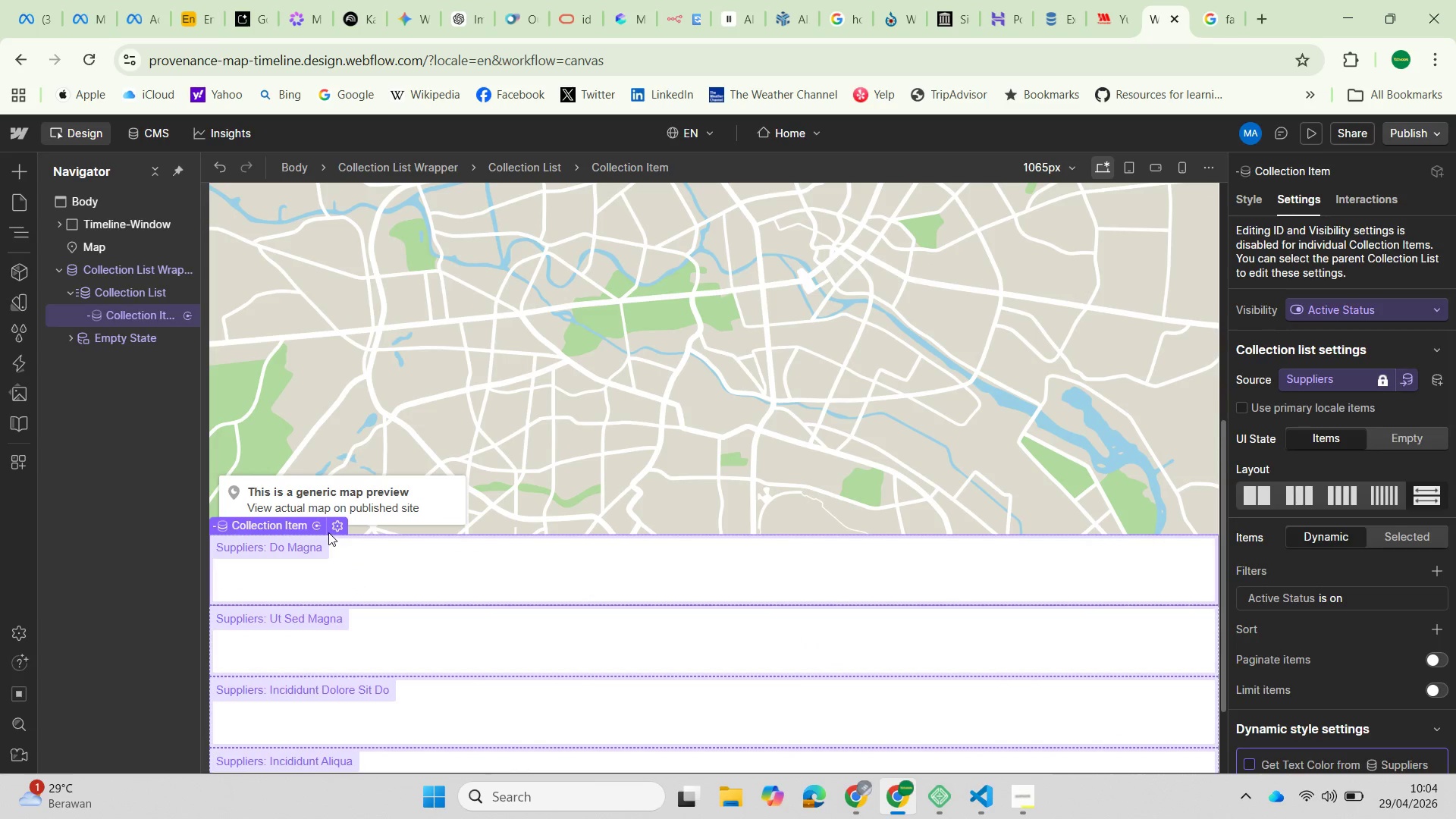 
left_click([338, 524])
 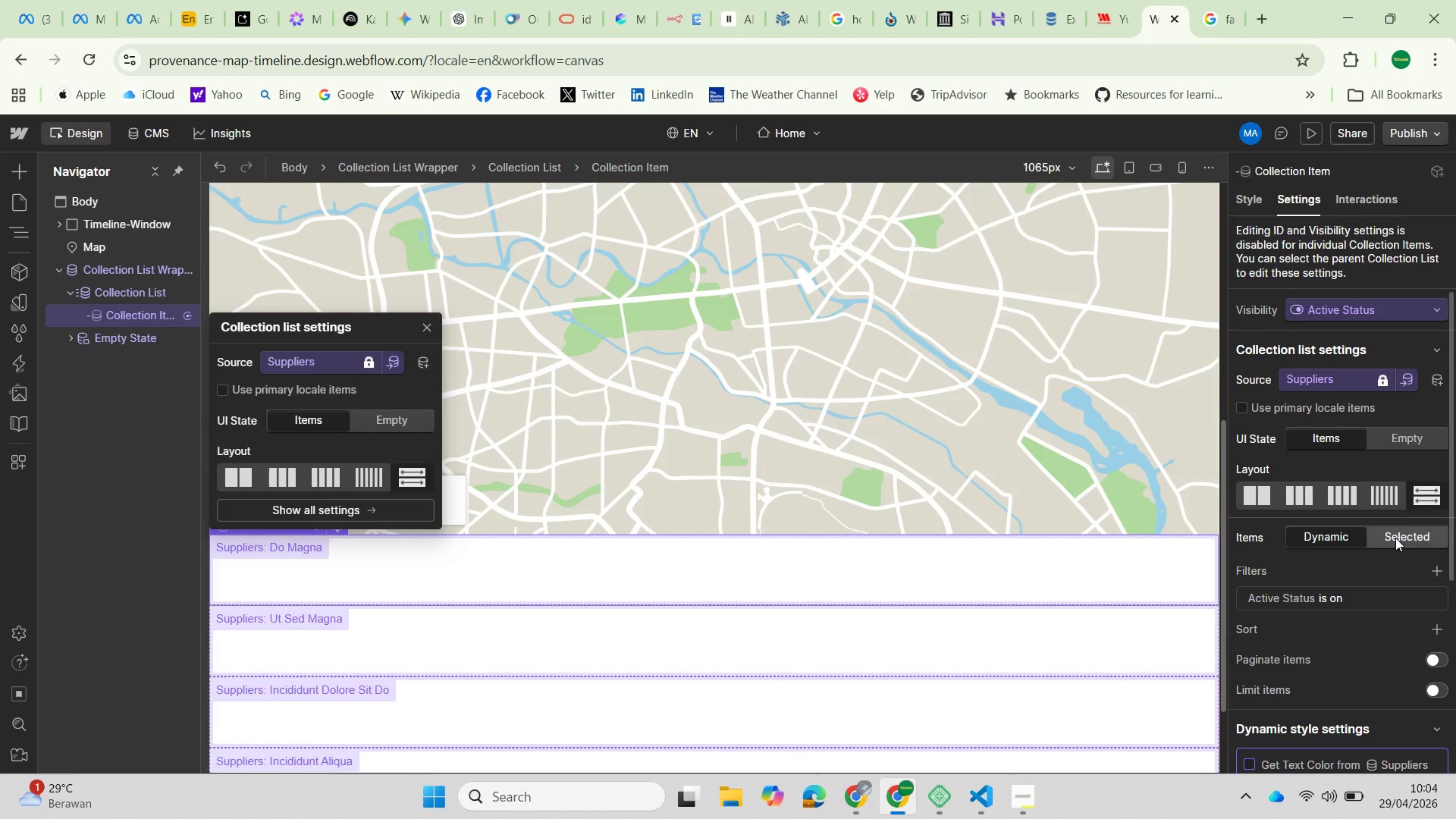 
wait(13.75)
 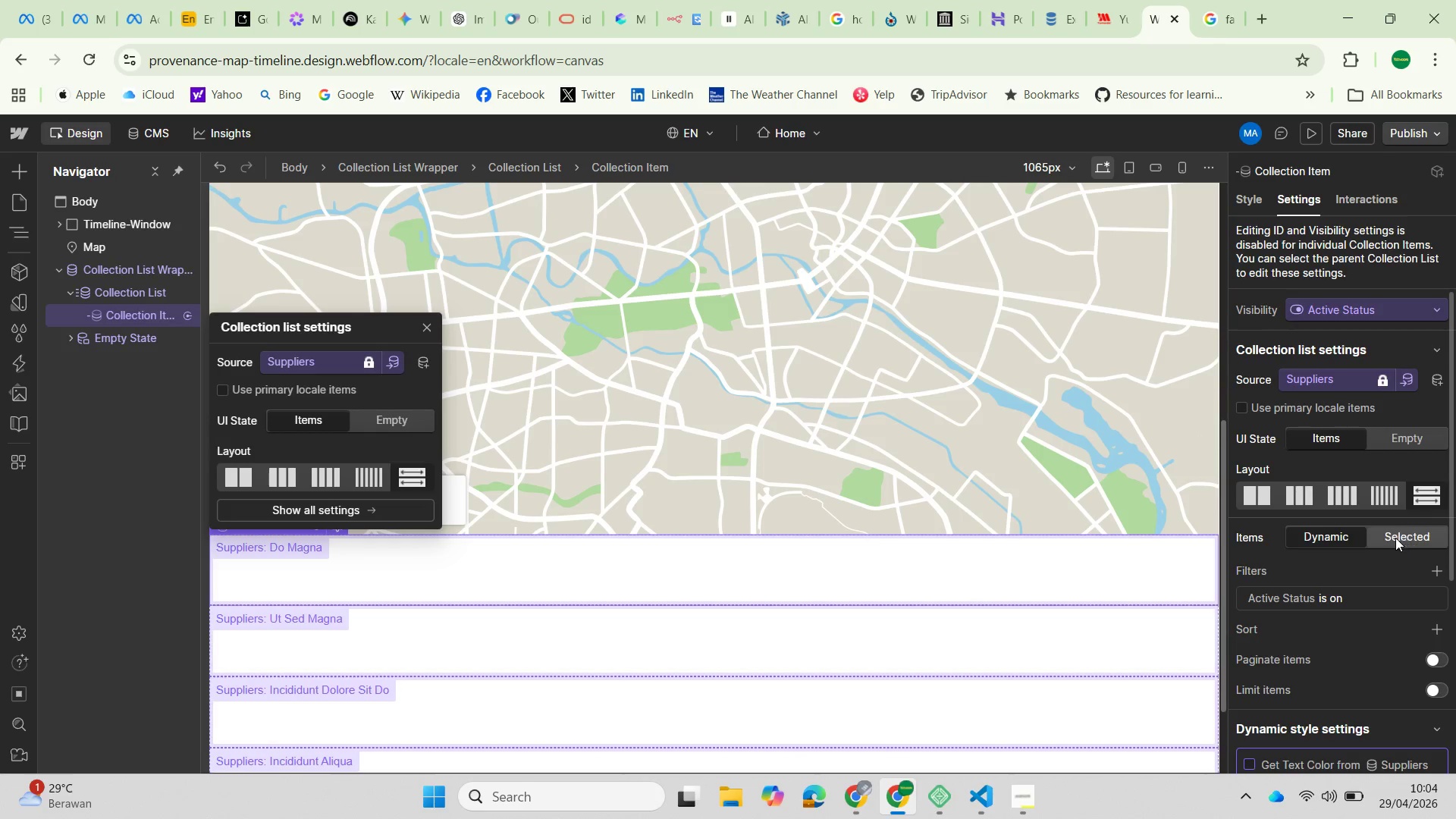 
scroll: coordinate [1341, 659], scroll_direction: down, amount: 6.0
 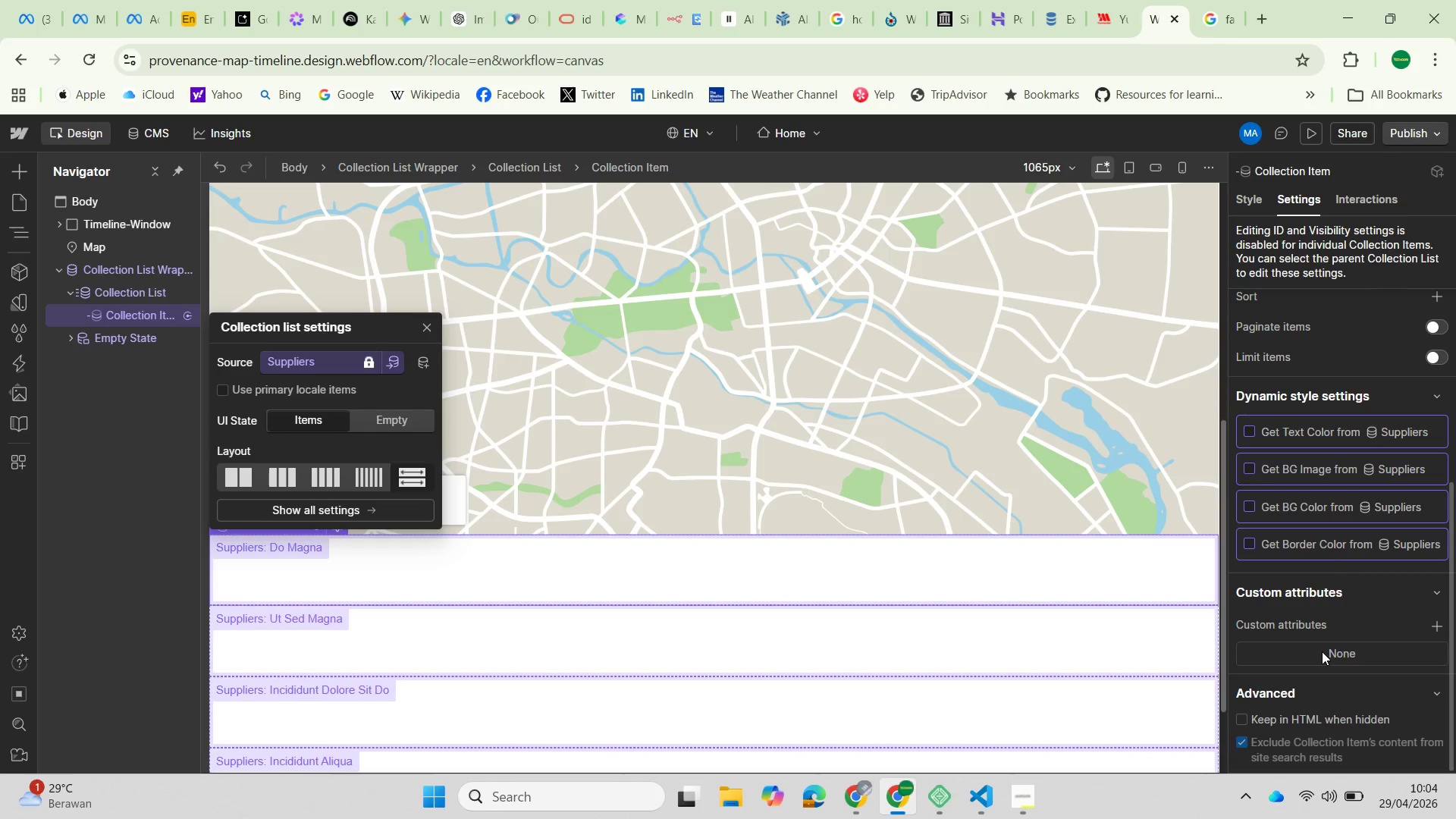 
left_click([1372, 655])
 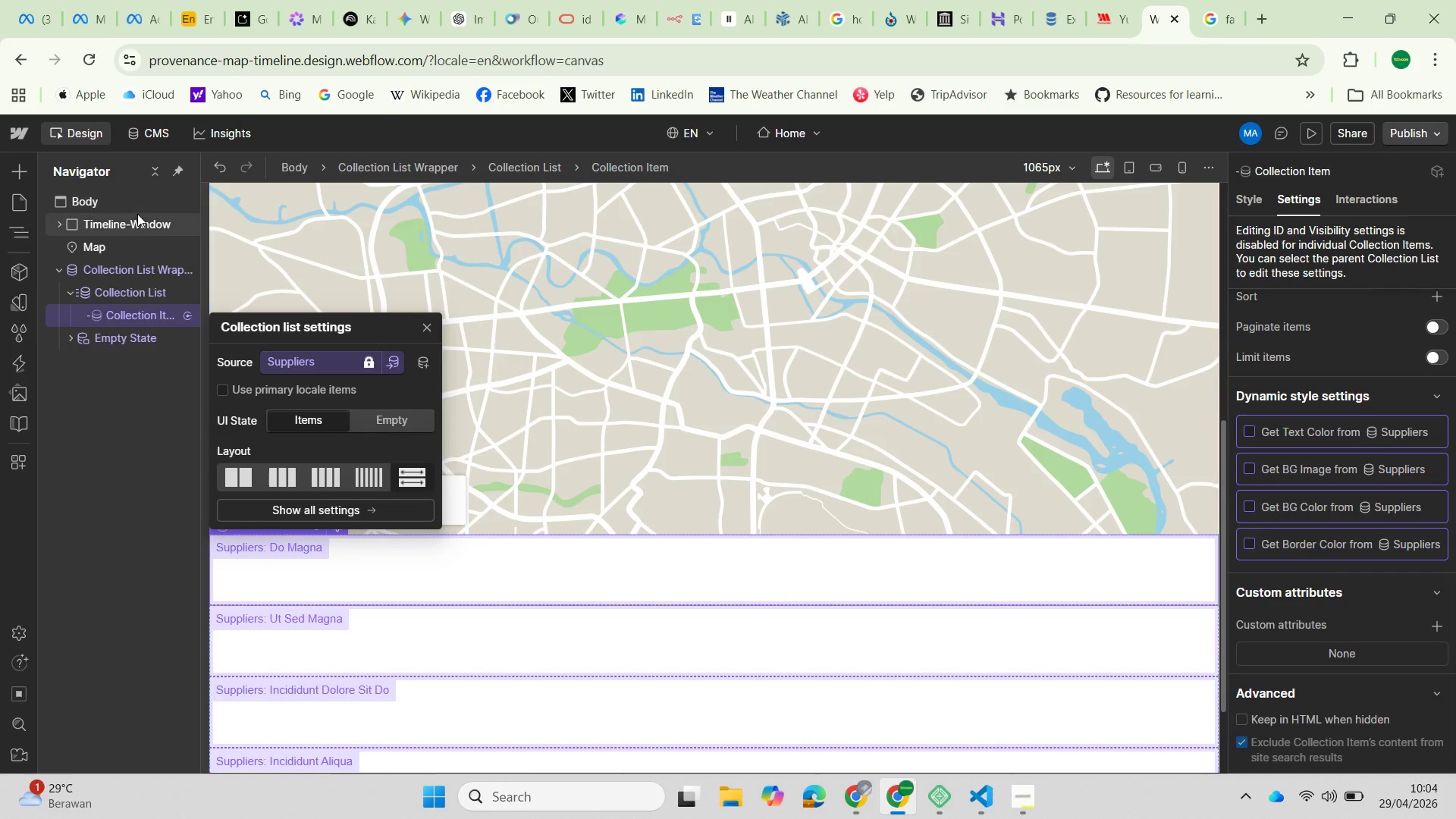 
left_click([93, 421])
 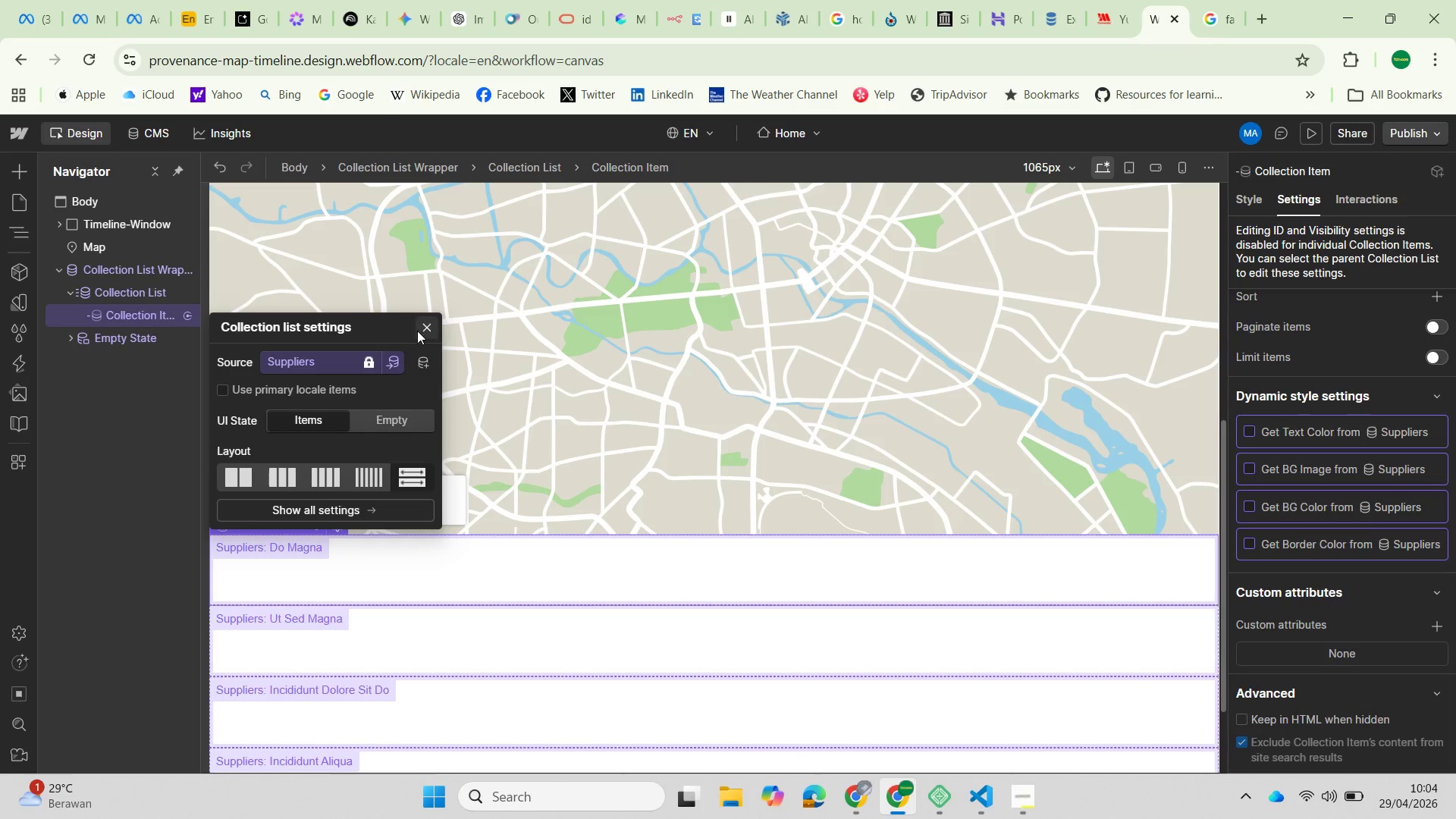 
left_click([422, 331])
 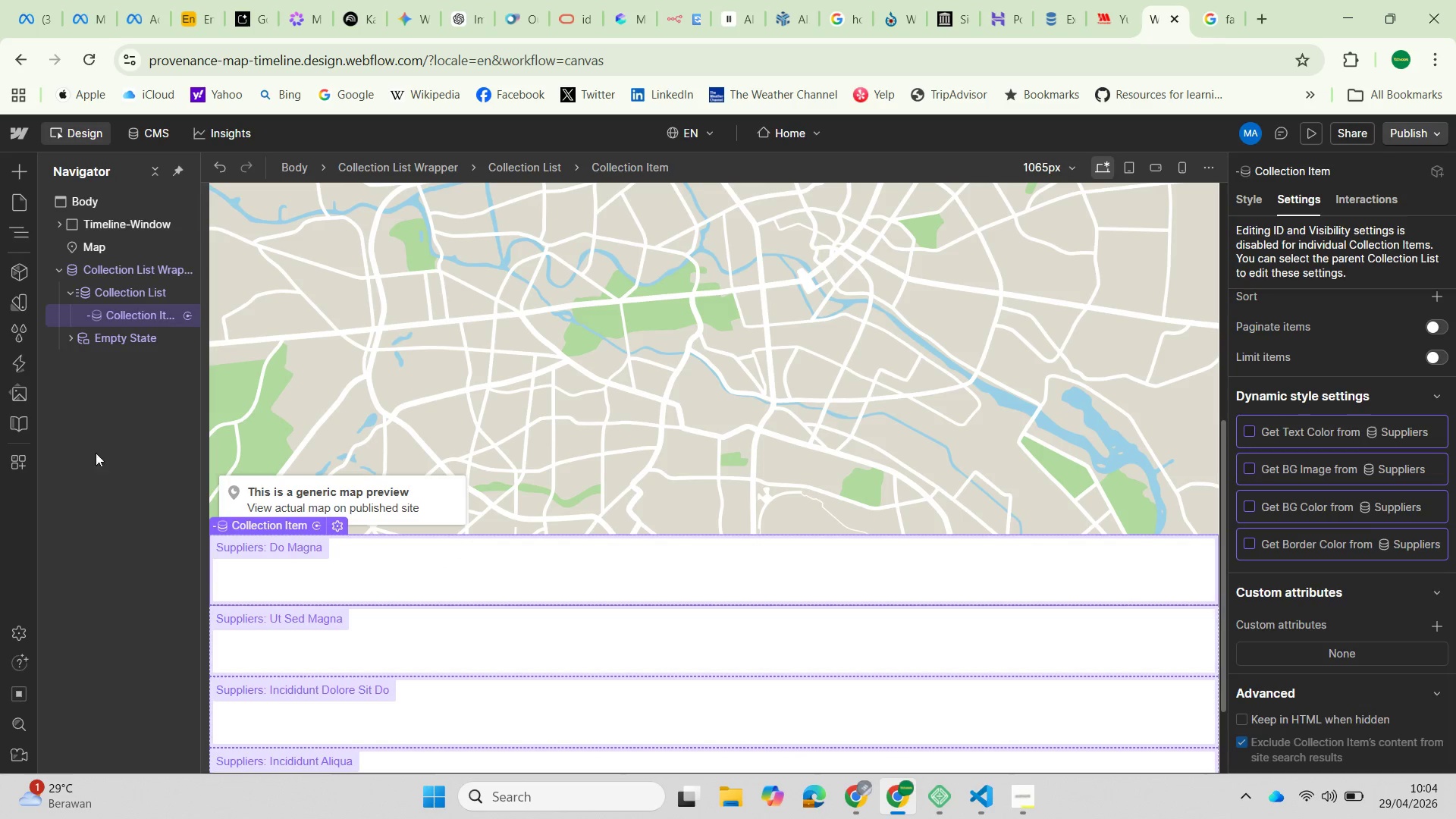 
scroll: coordinate [136, 429], scroll_direction: down, amount: 3.0
 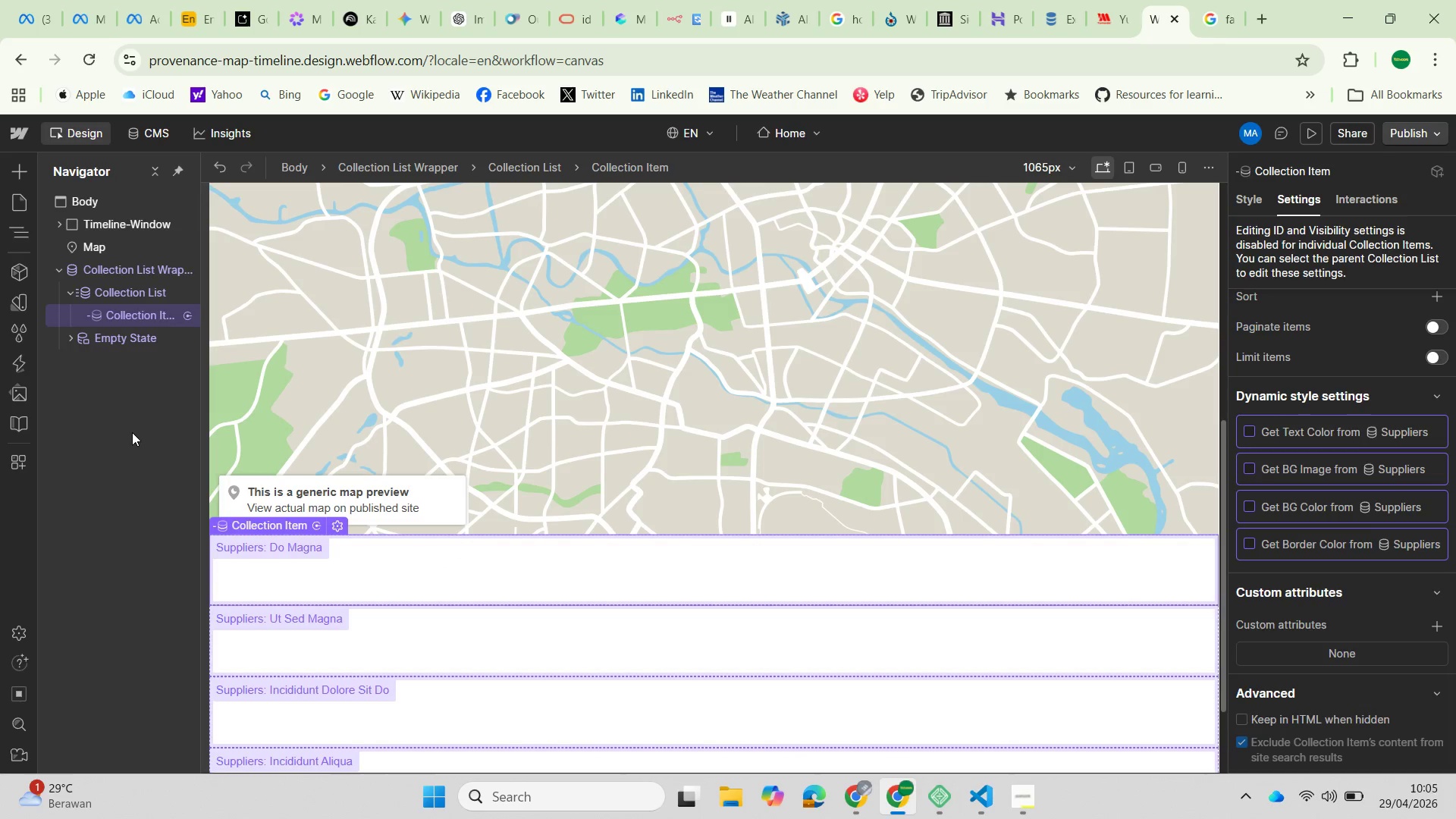 
scroll: coordinate [337, 479], scroll_direction: up, amount: 4.0
 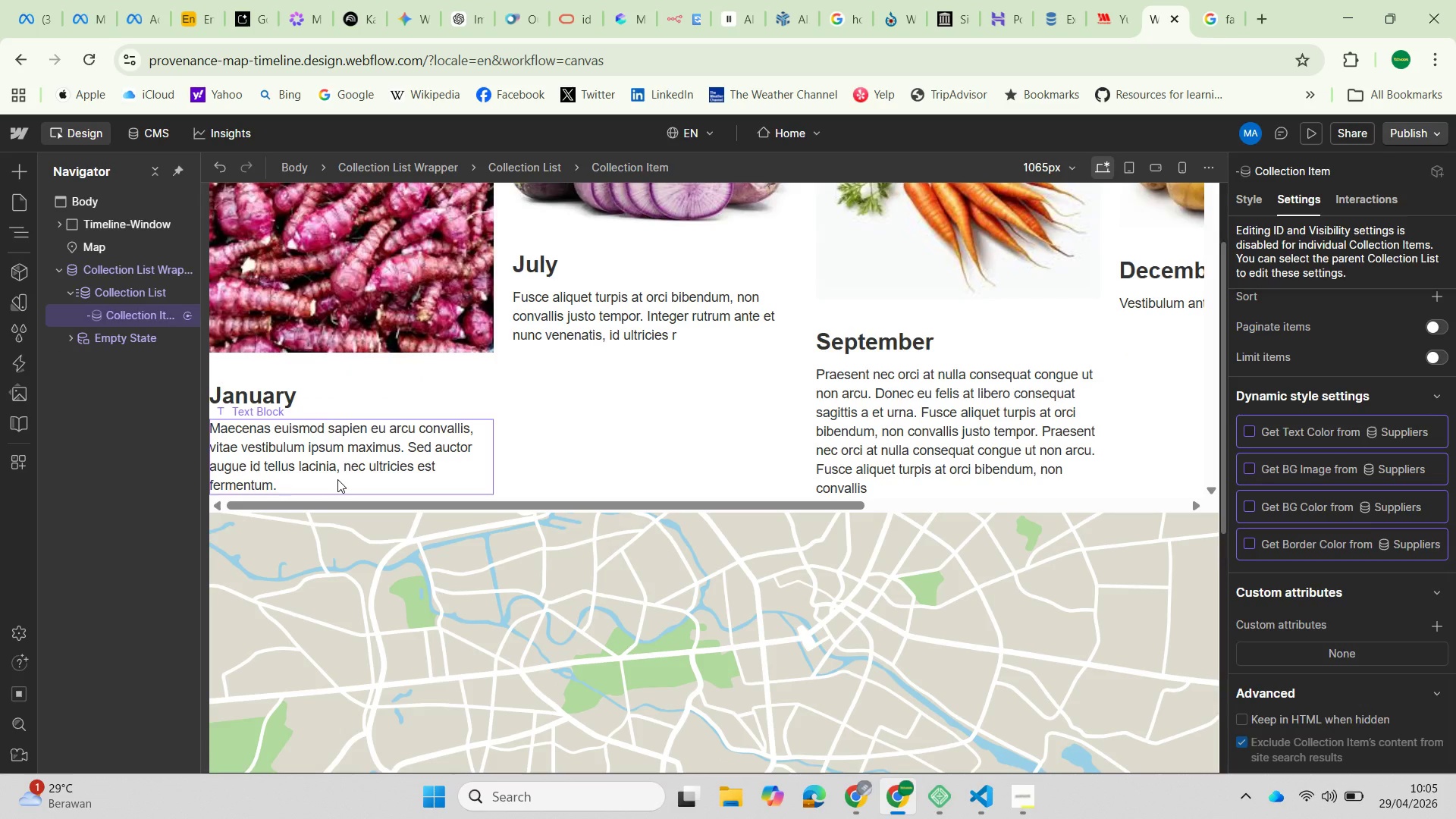 
scroll: coordinate [337, 479], scroll_direction: down, amount: 5.0
 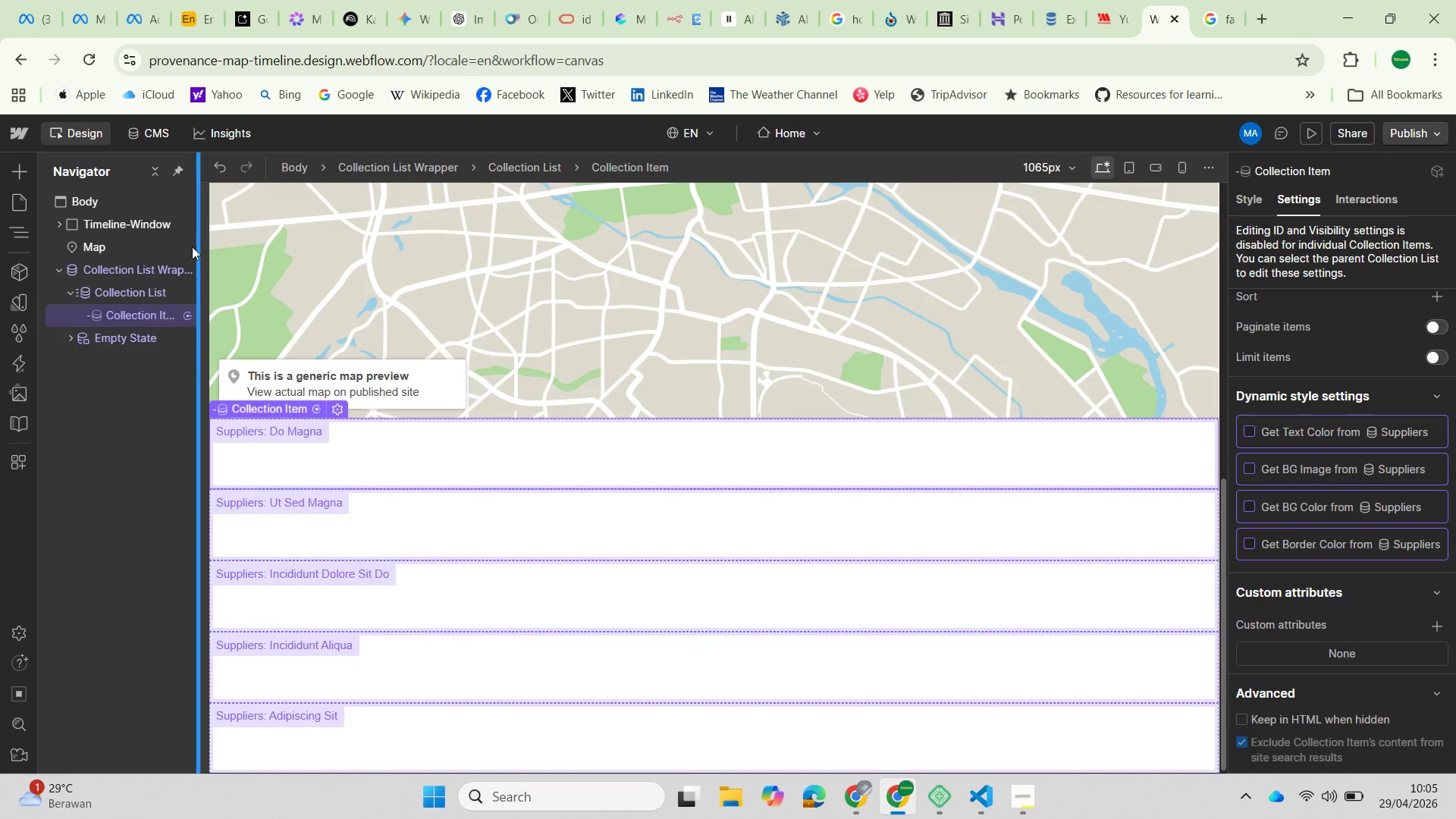 
right_click([164, 246])
 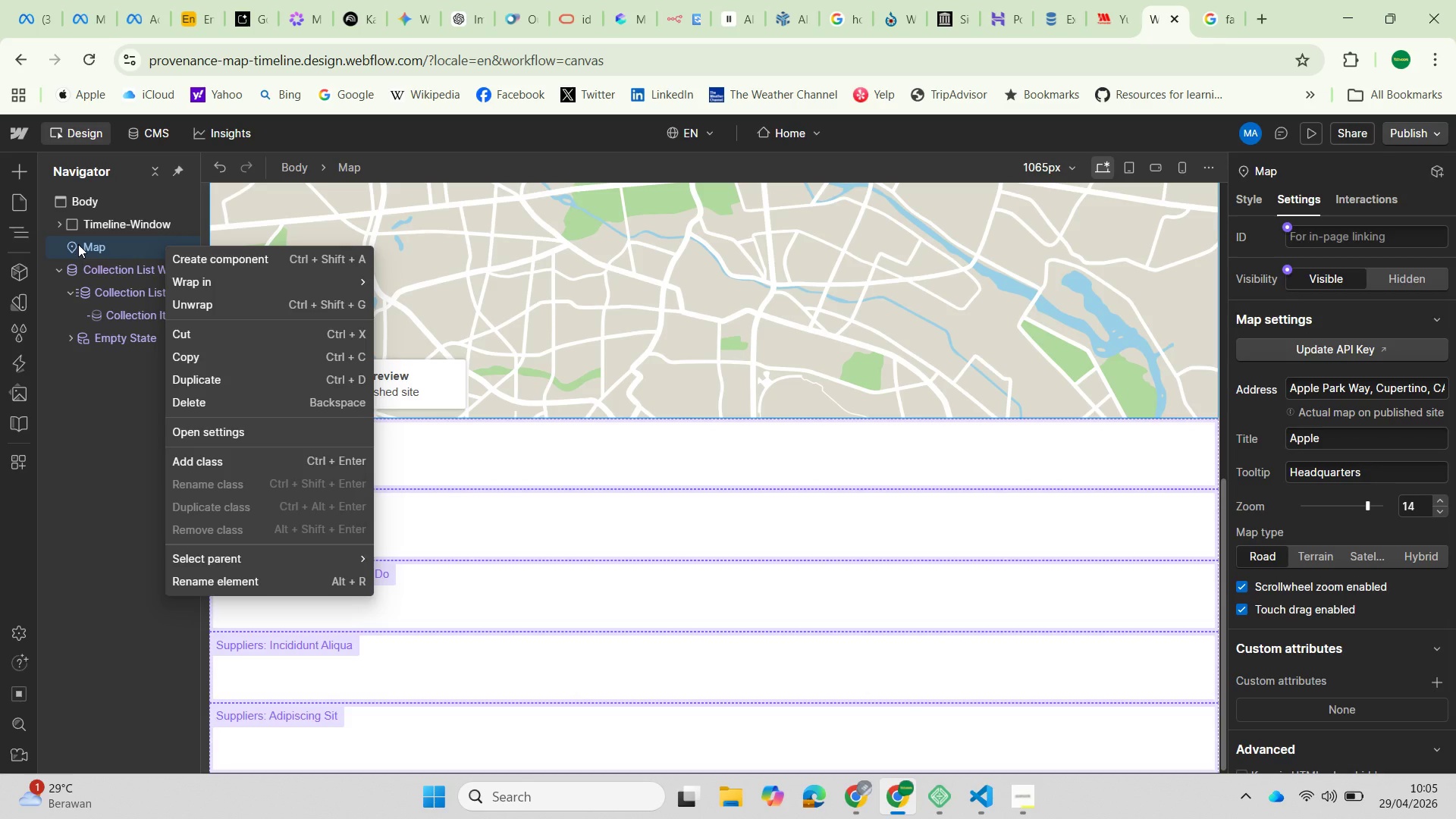 
wait(5.08)
 